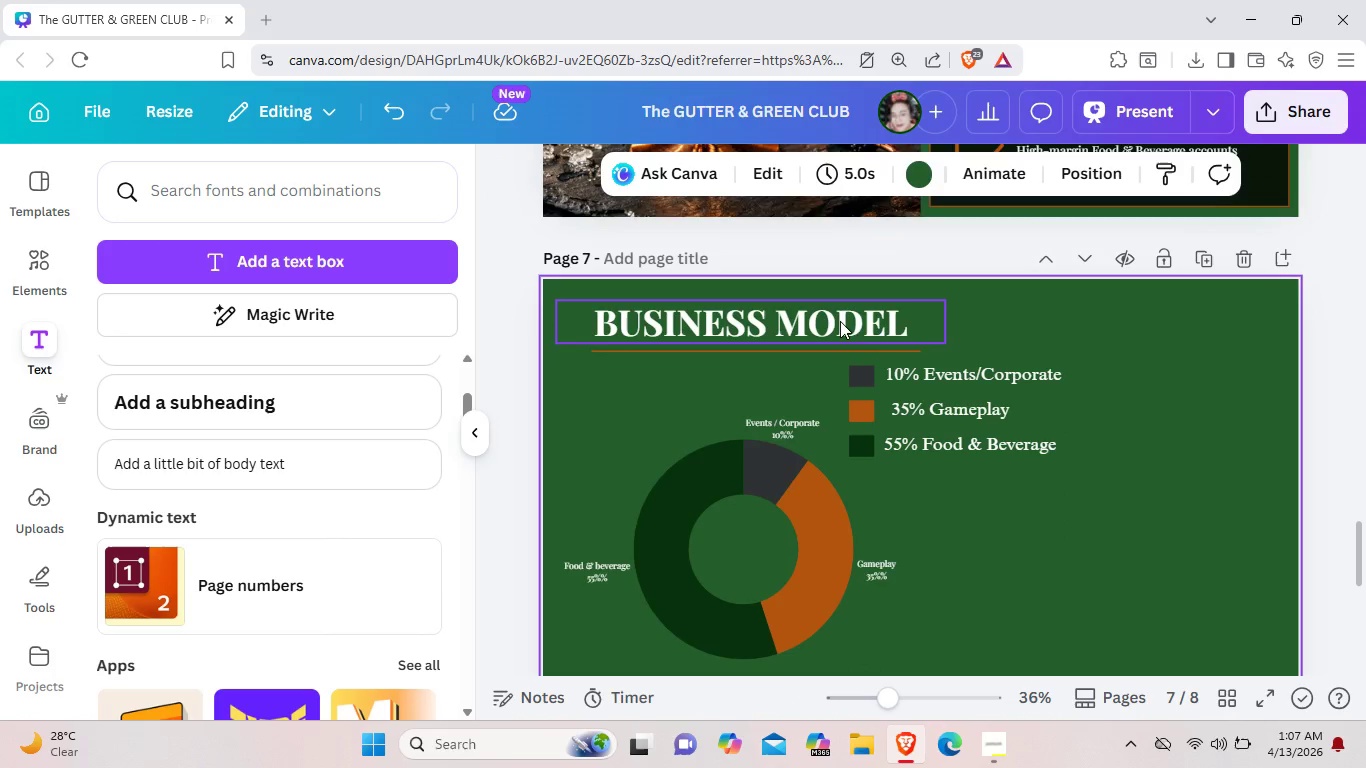 
left_click_drag(start_coordinate=[840, 324], to_coordinate=[840, 316])
 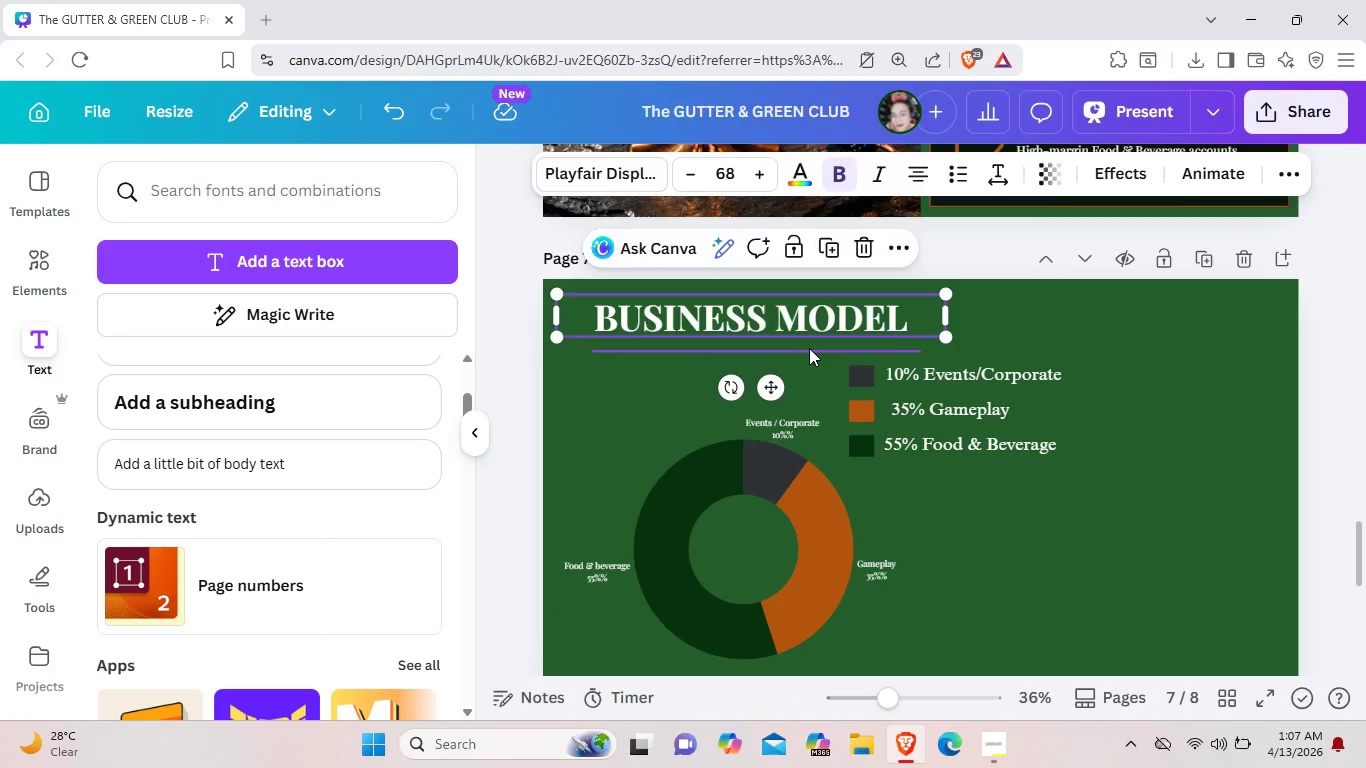 
left_click([809, 348])
 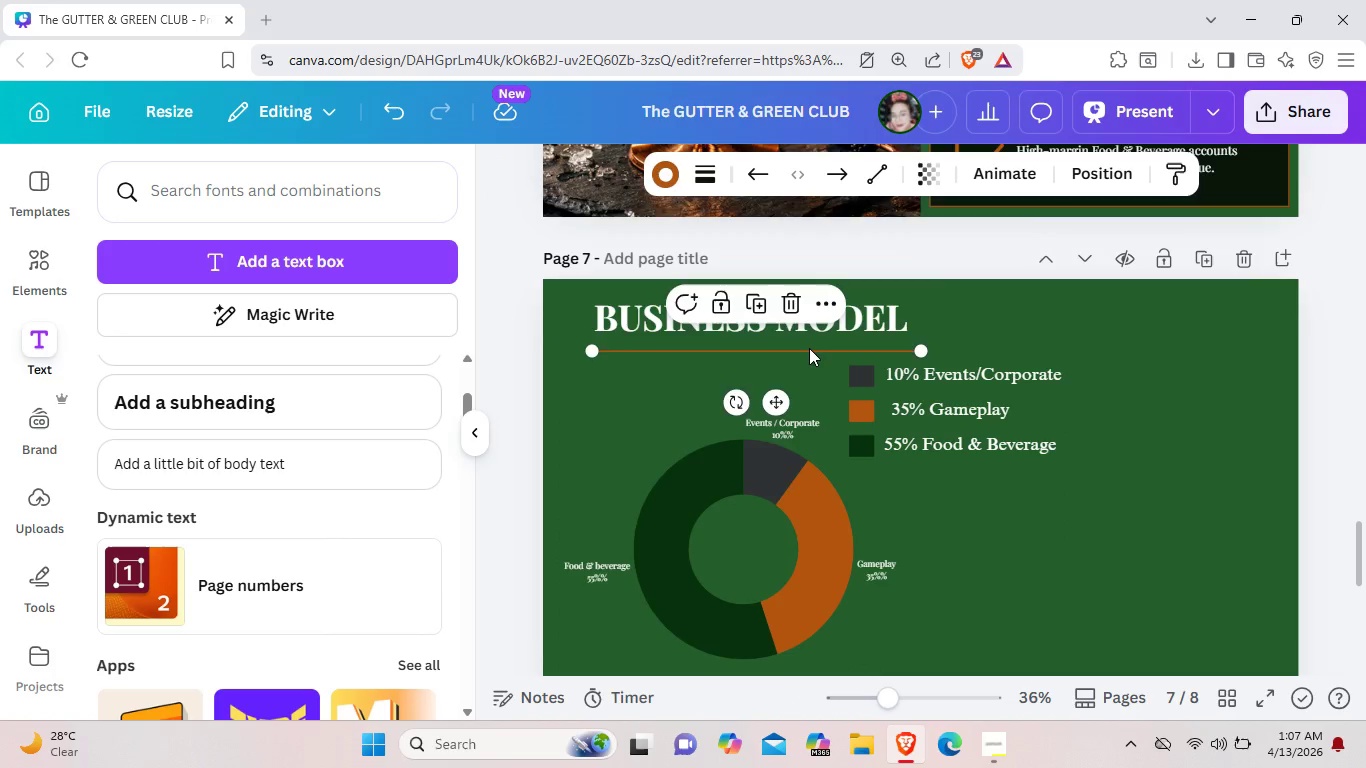 
key(ArrowUp)
 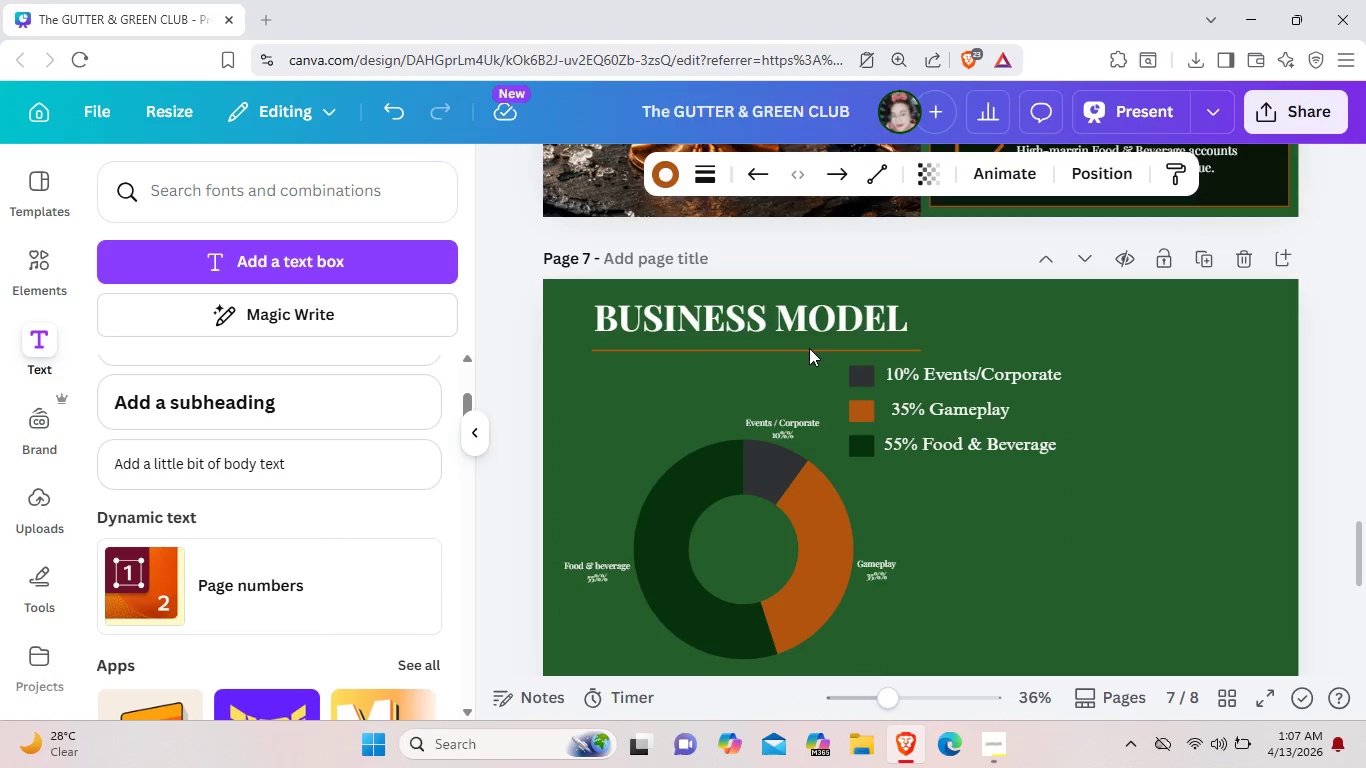 
key(ArrowUp)
 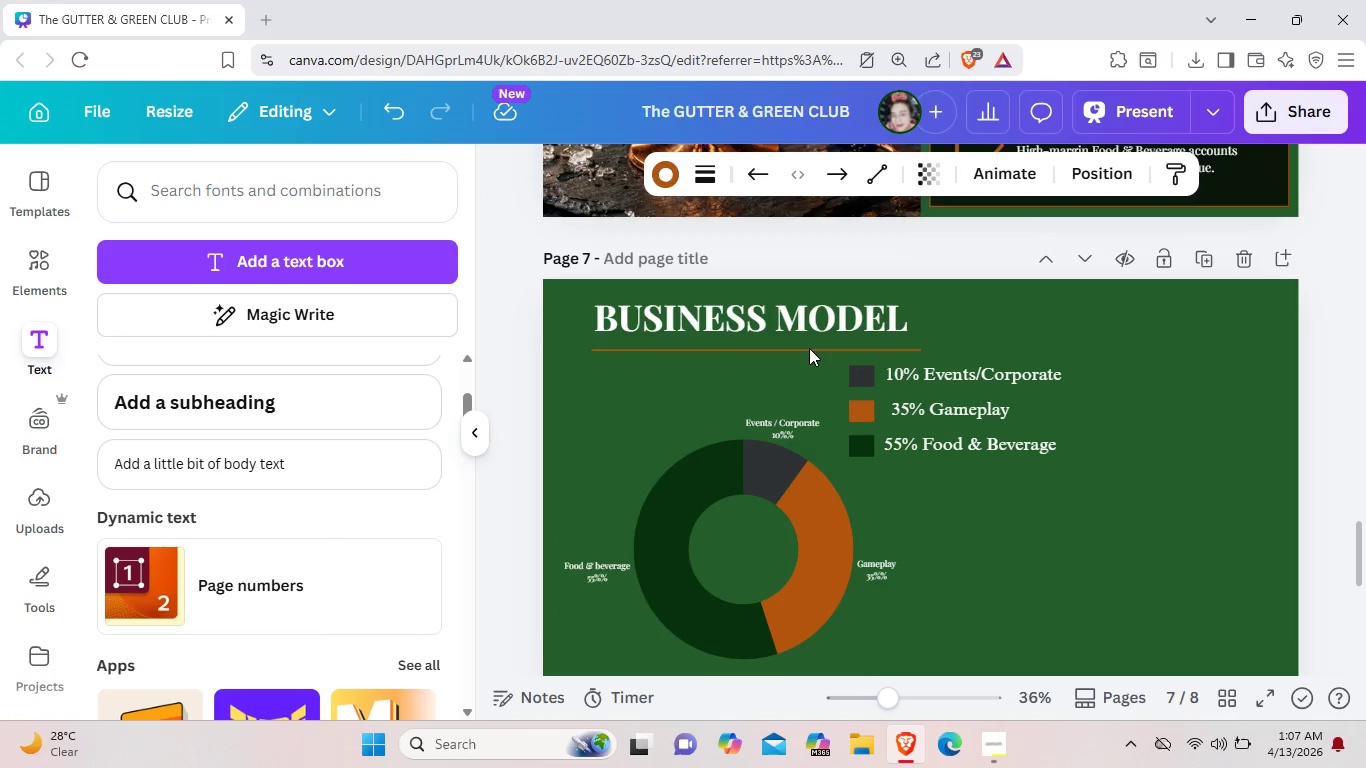 
key(ArrowUp)
 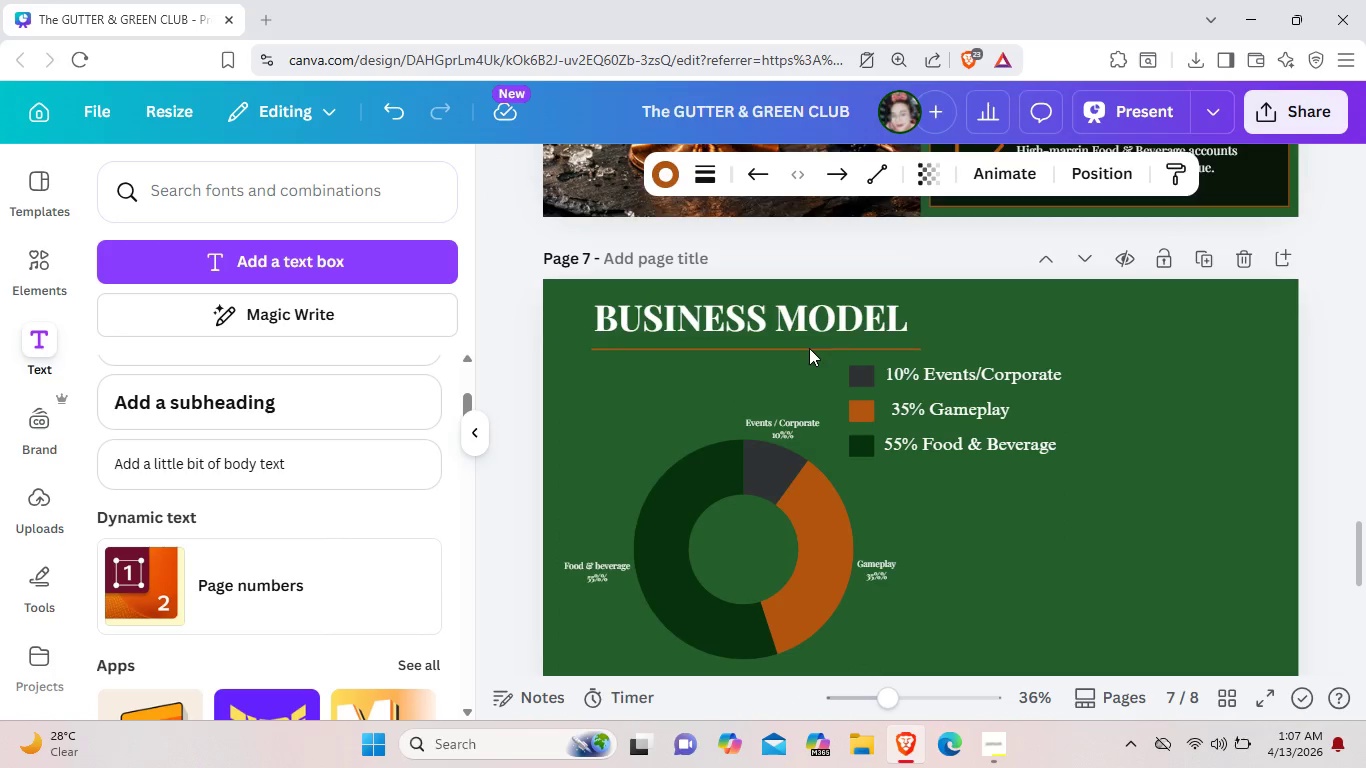 
key(ArrowUp)
 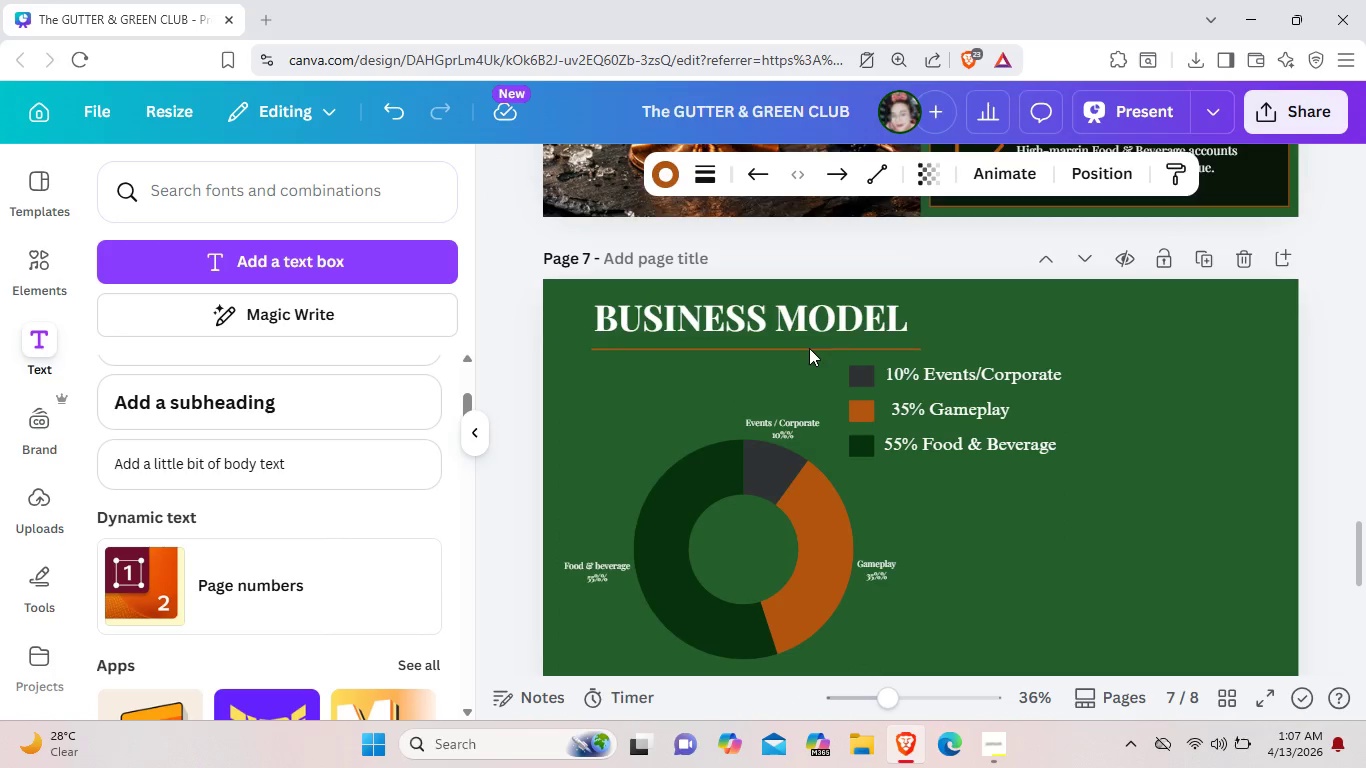 
key(ArrowUp)
 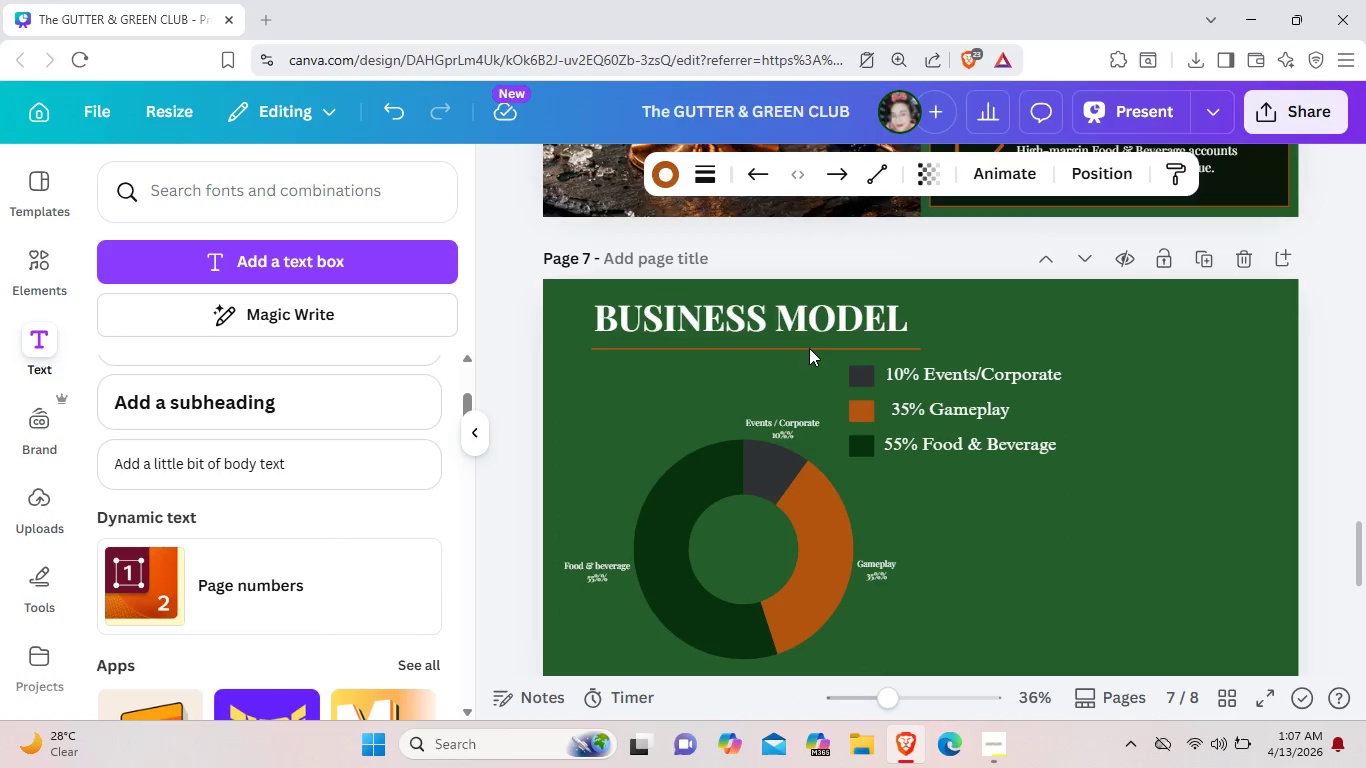 
key(ArrowUp)
 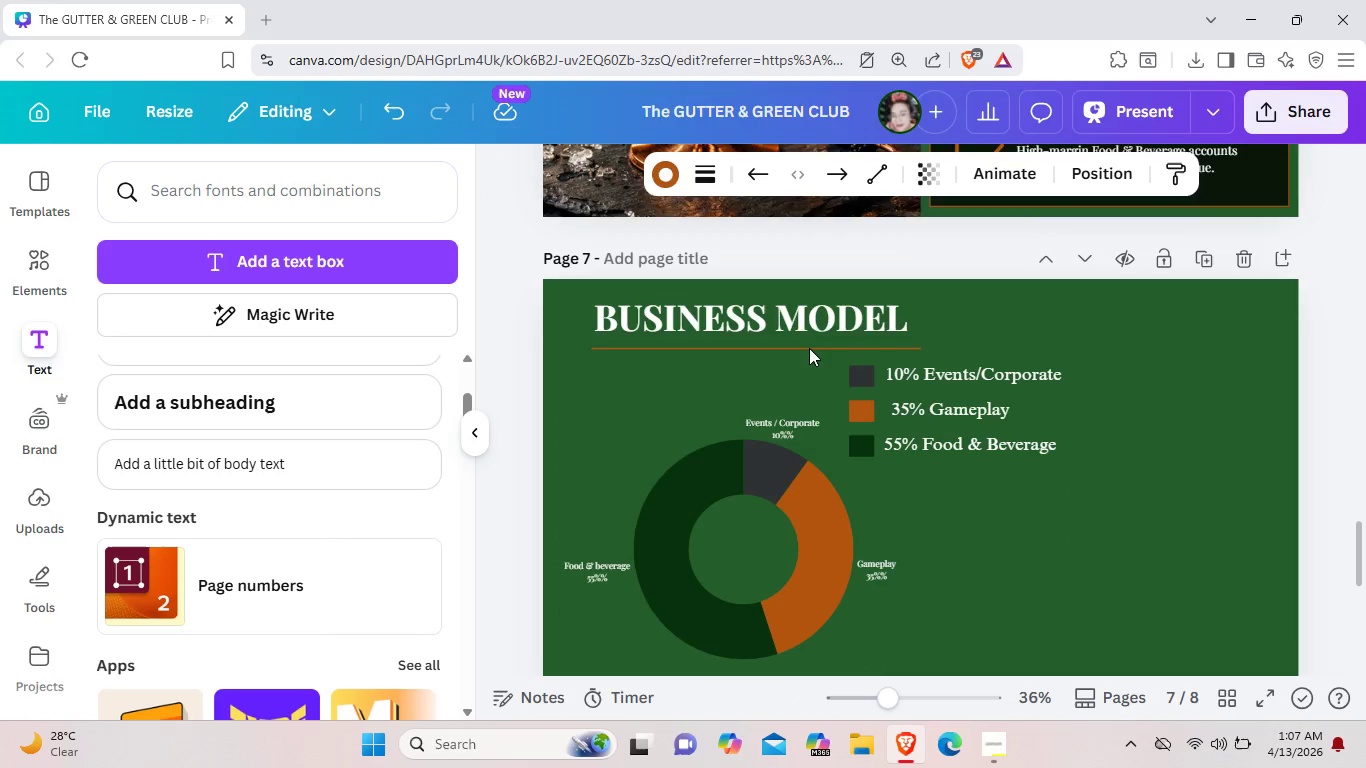 
key(ArrowUp)
 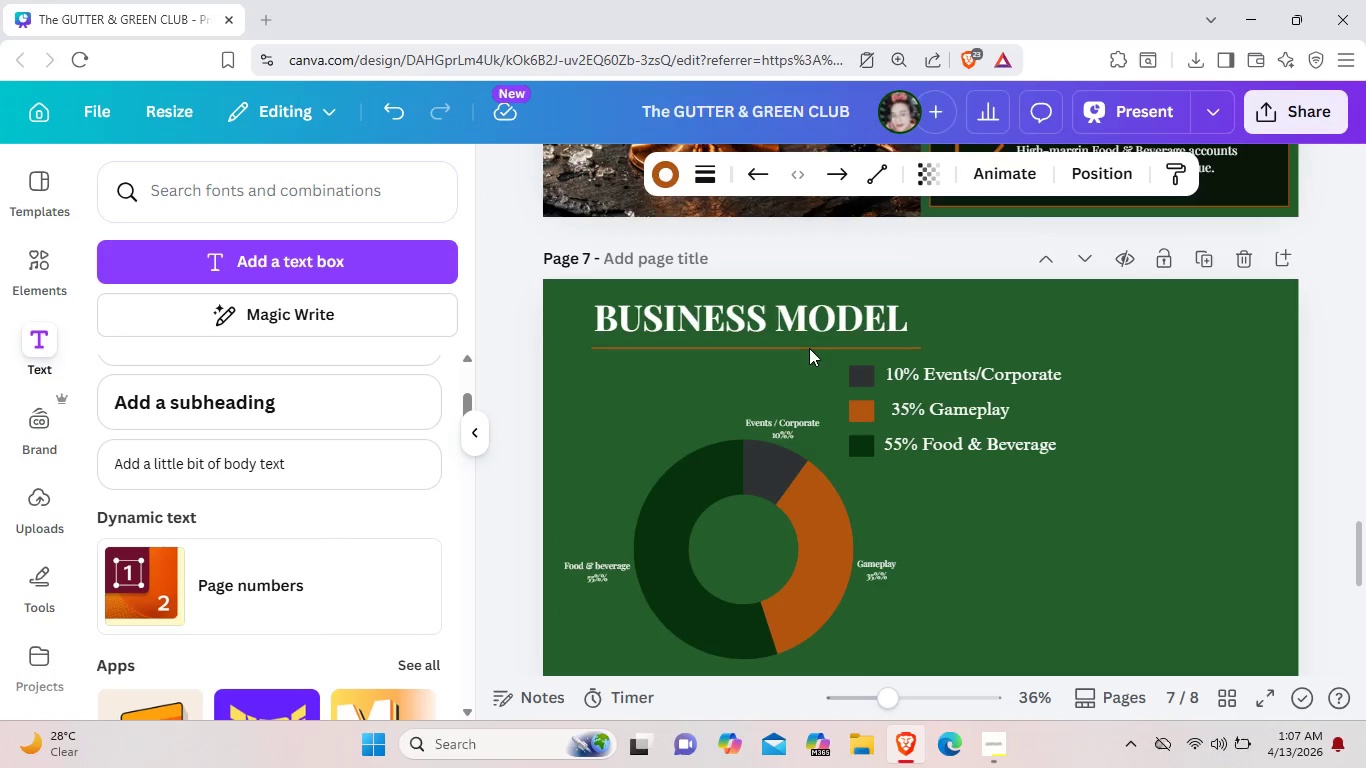 
key(ArrowUp)
 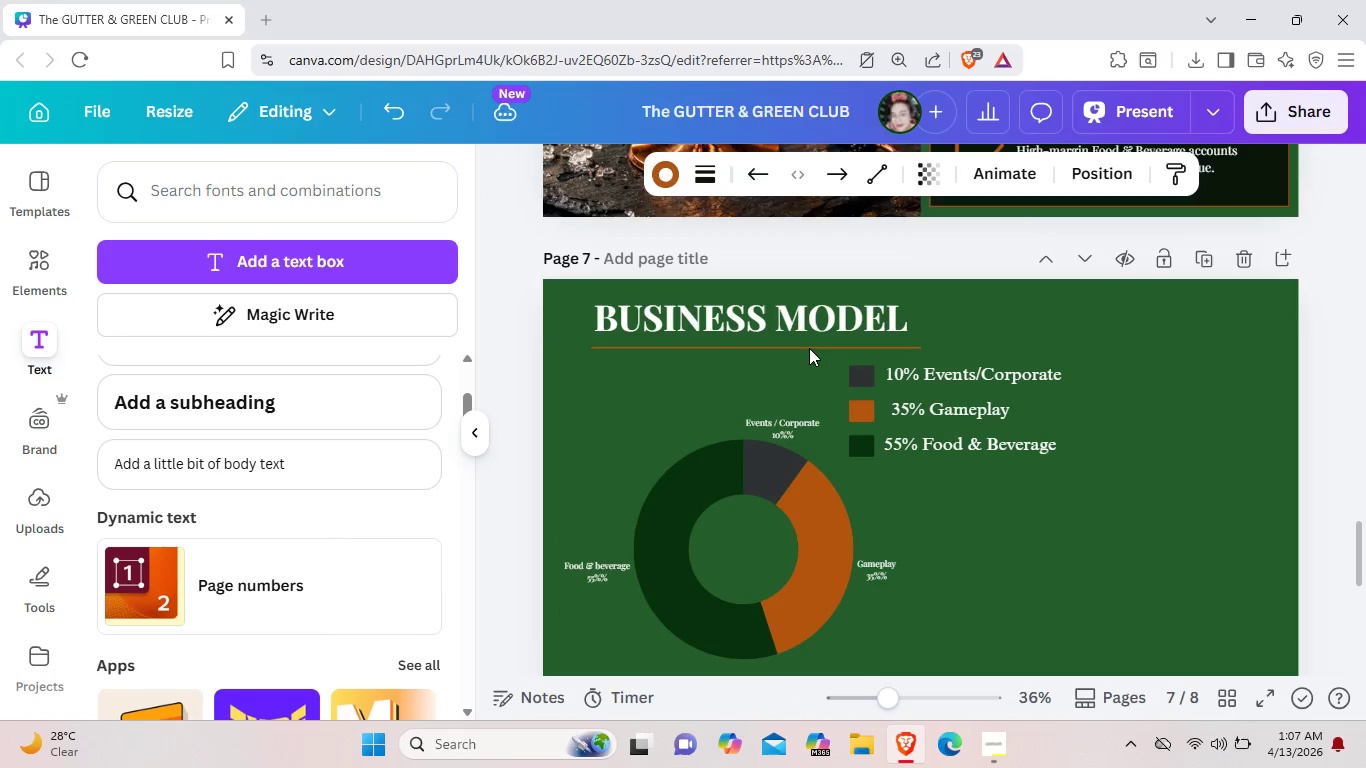 
key(ArrowUp)
 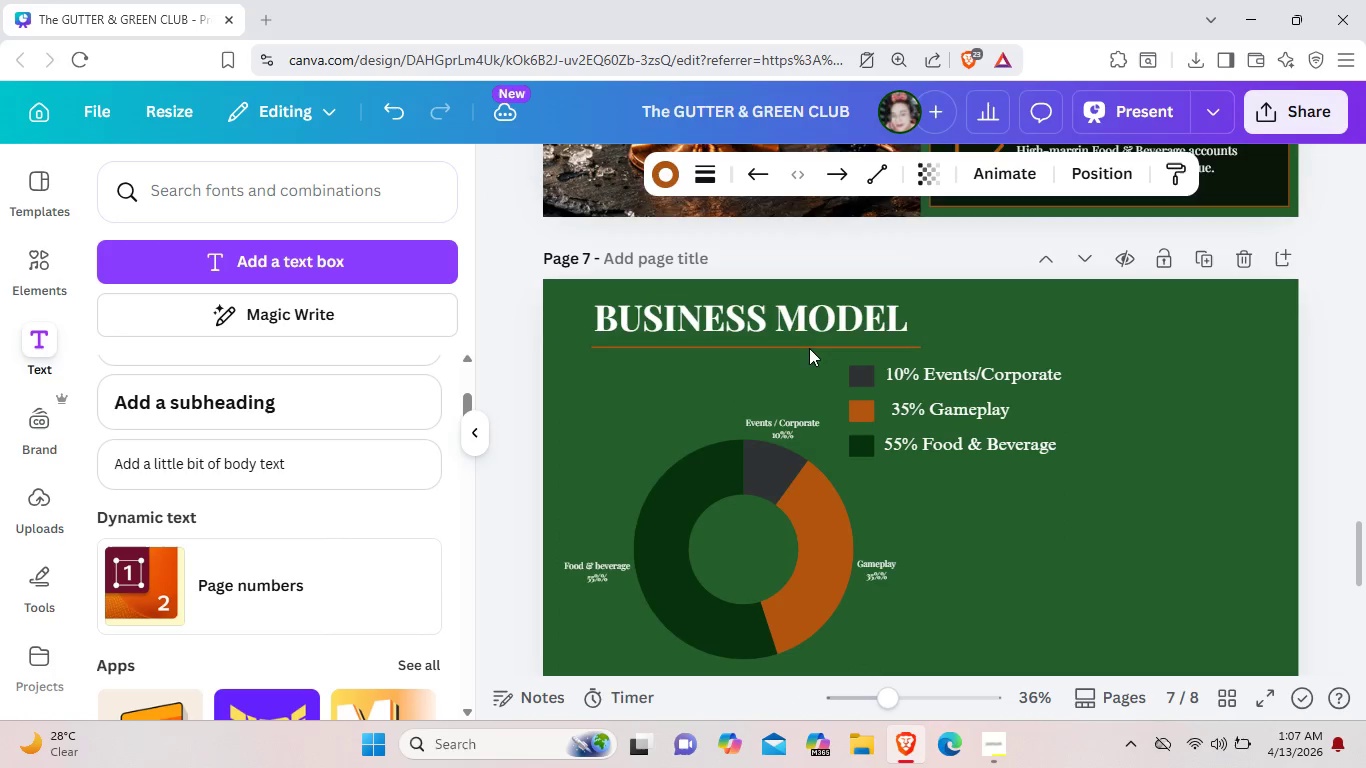 
key(ArrowUp)
 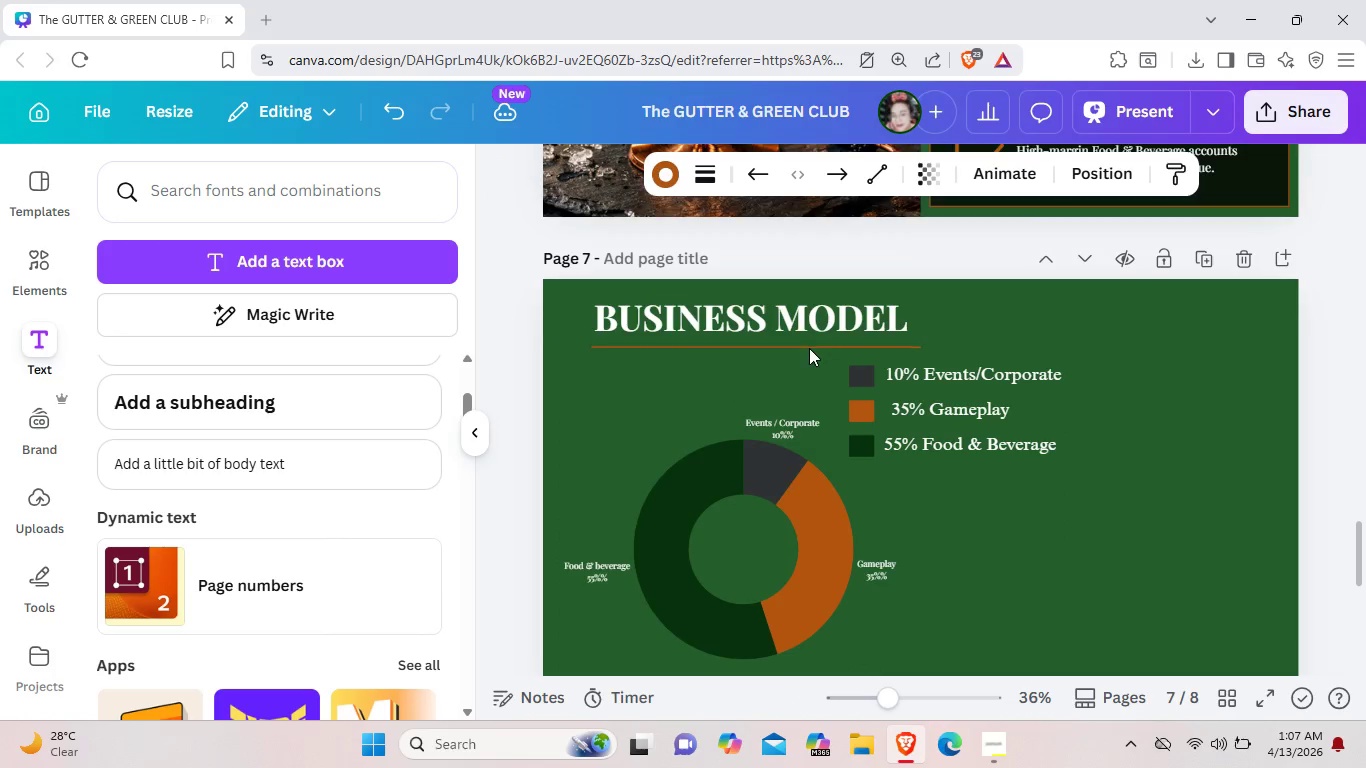 
key(ArrowUp)
 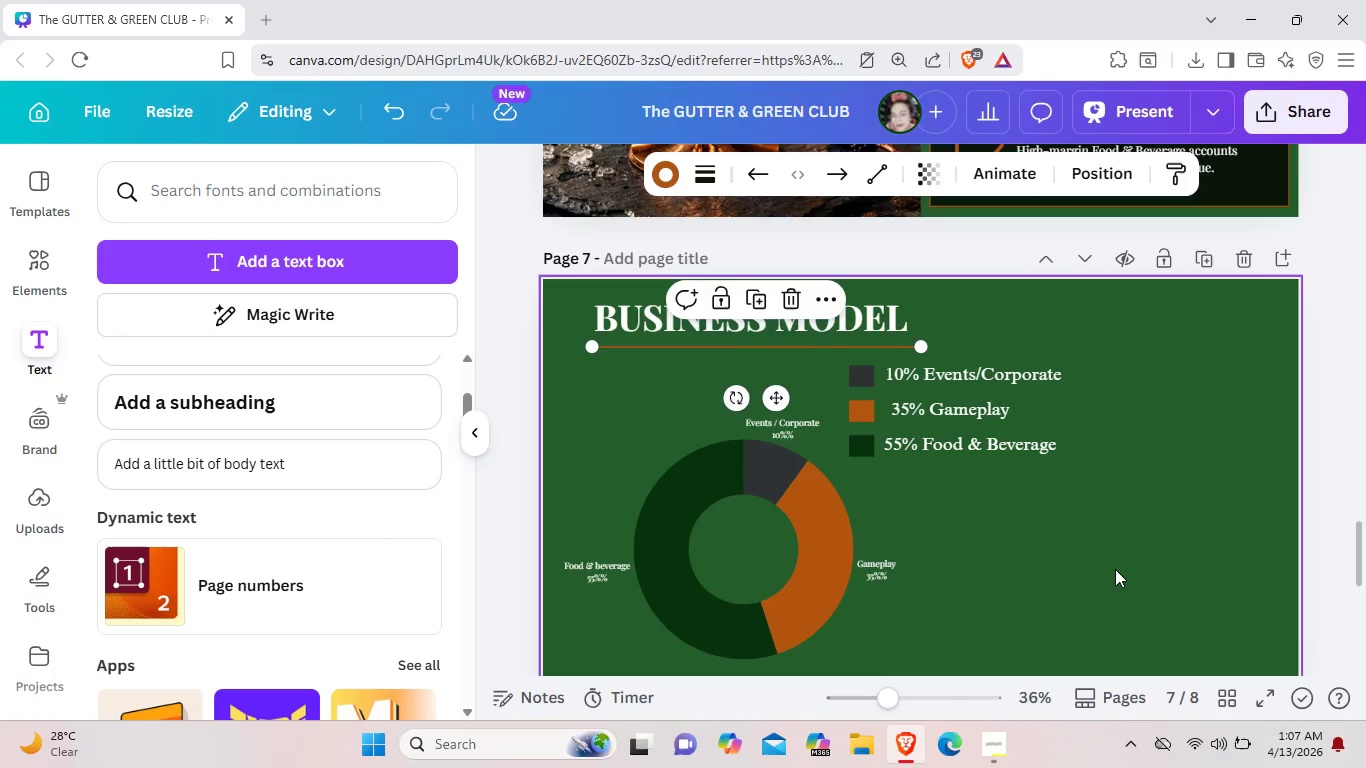 
left_click([1117, 571])
 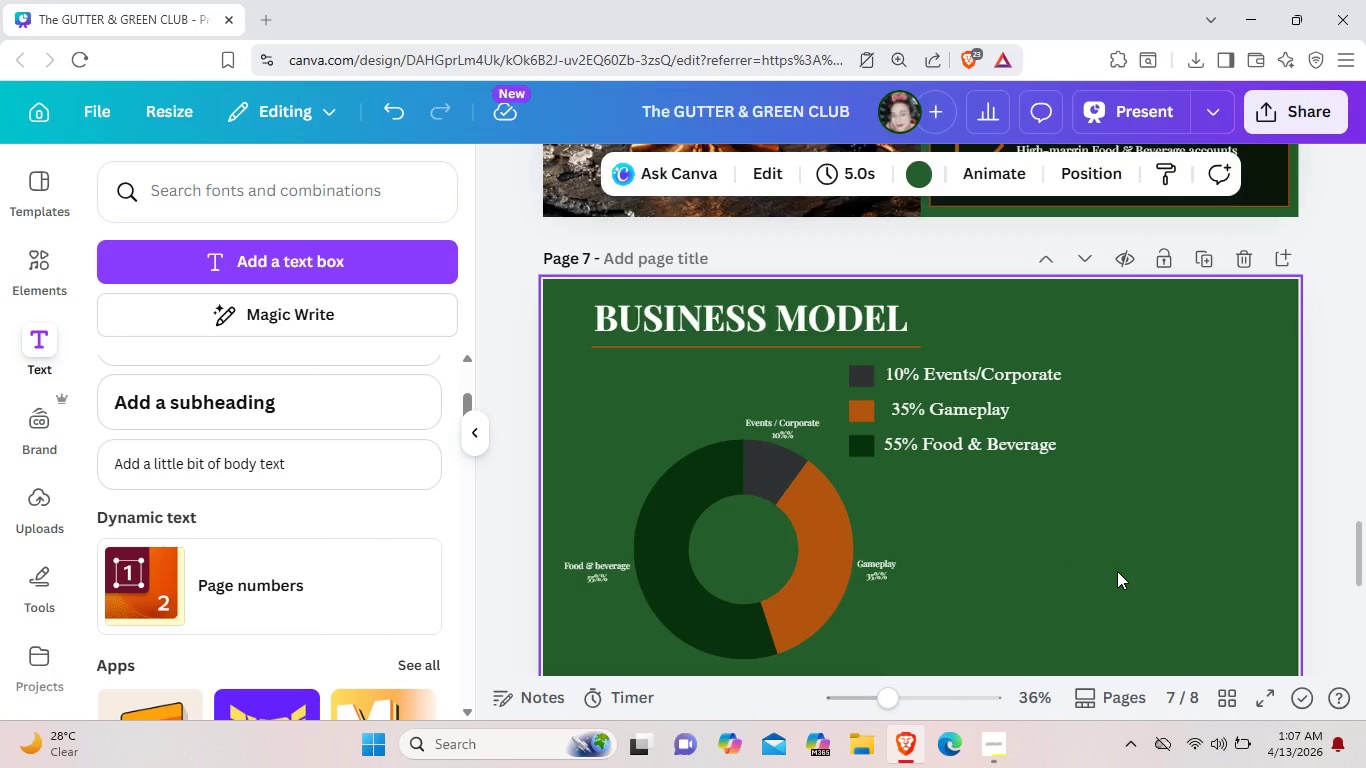 
scroll: coordinate [1113, 572], scroll_direction: up, amount: 2.0
 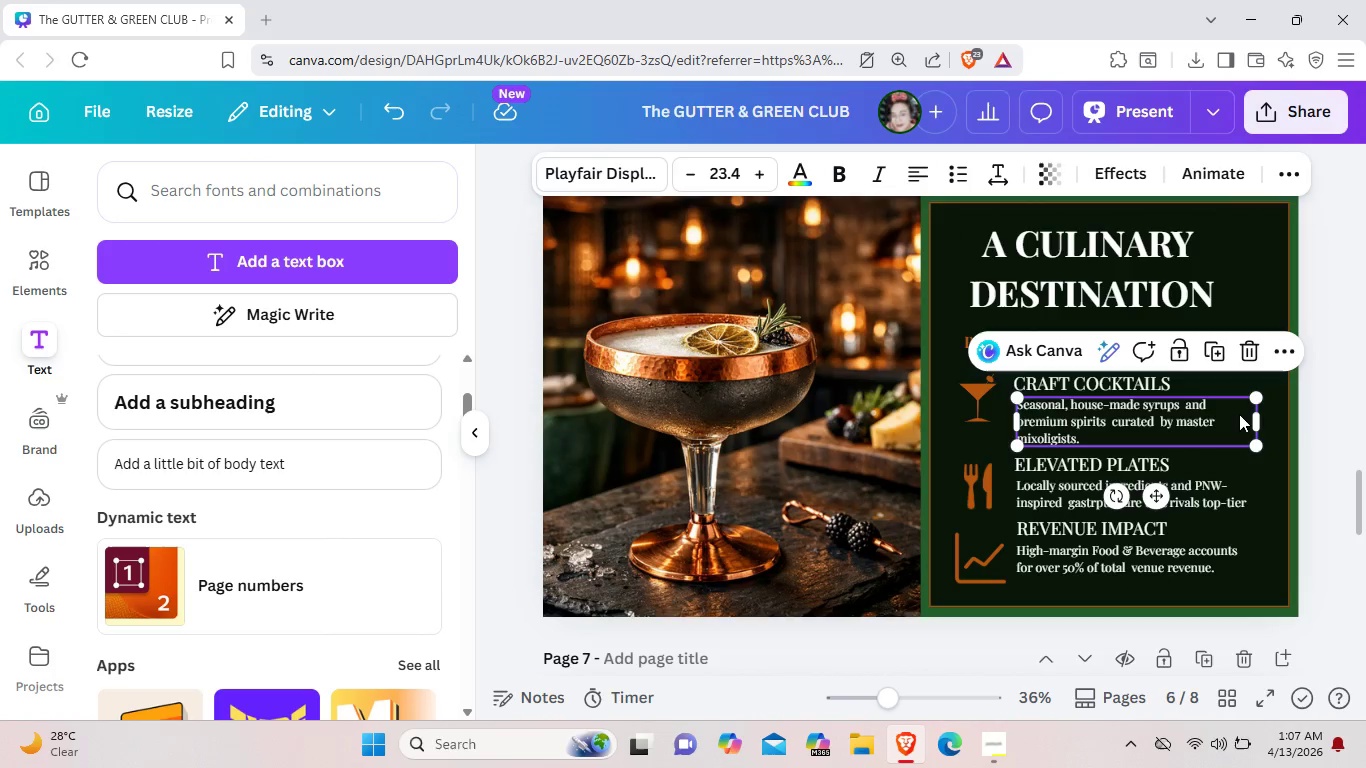 
left_click([1271, 263])
 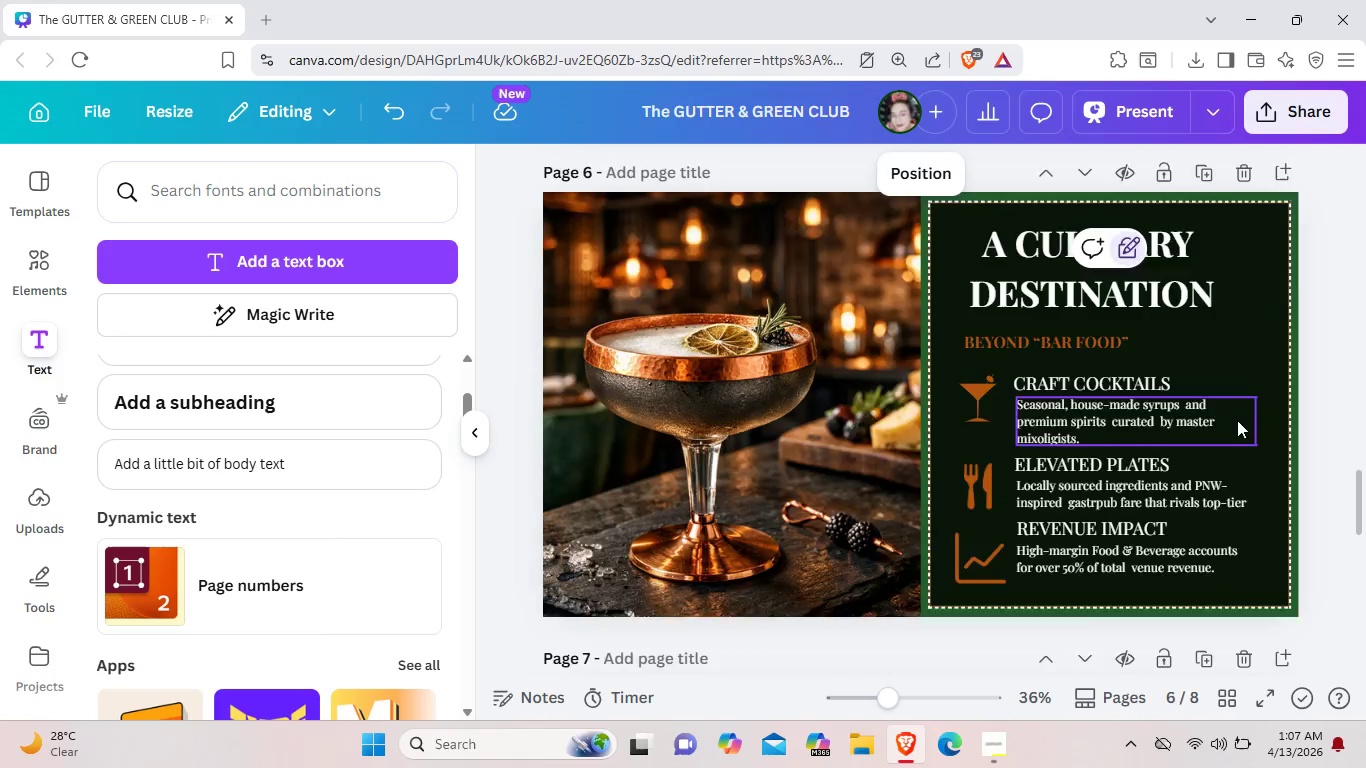 
scroll: coordinate [1226, 423], scroll_direction: up, amount: 3.0
 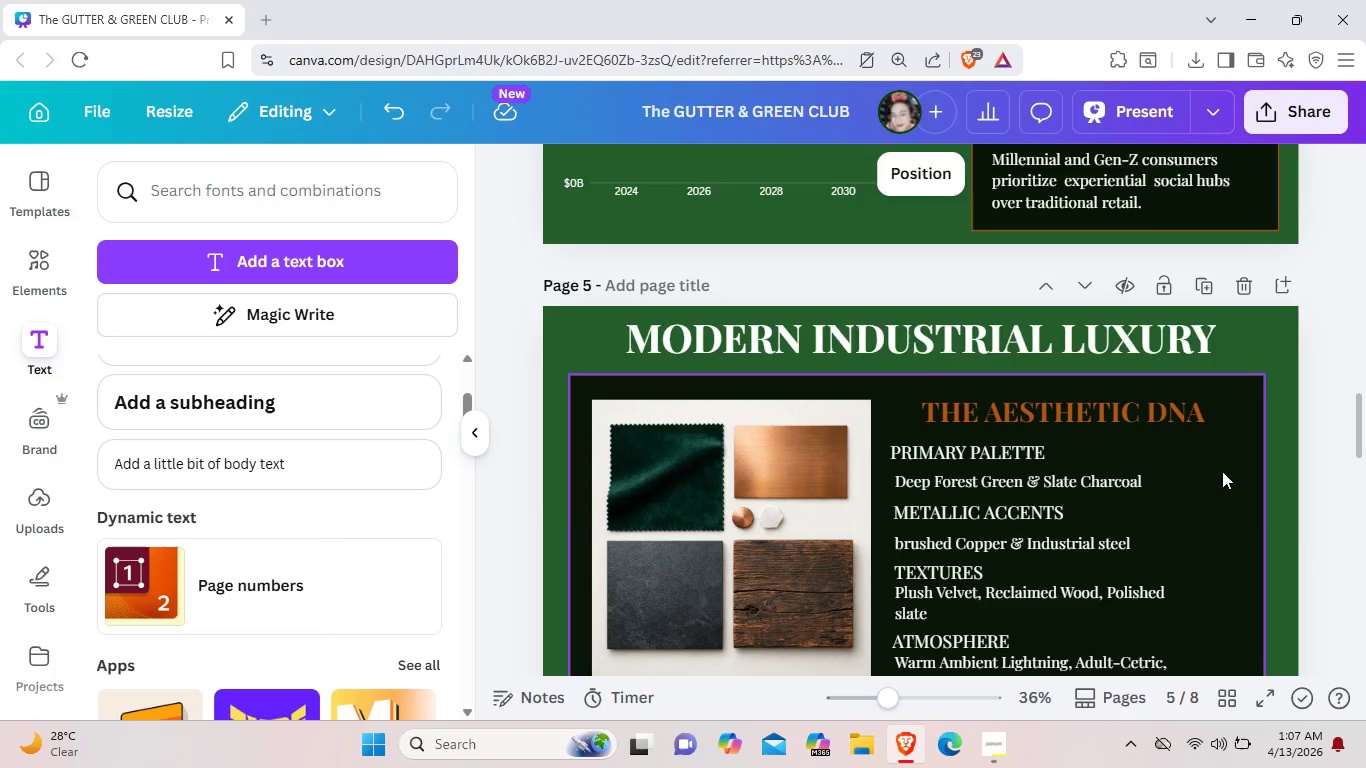 
left_click([1222, 471])
 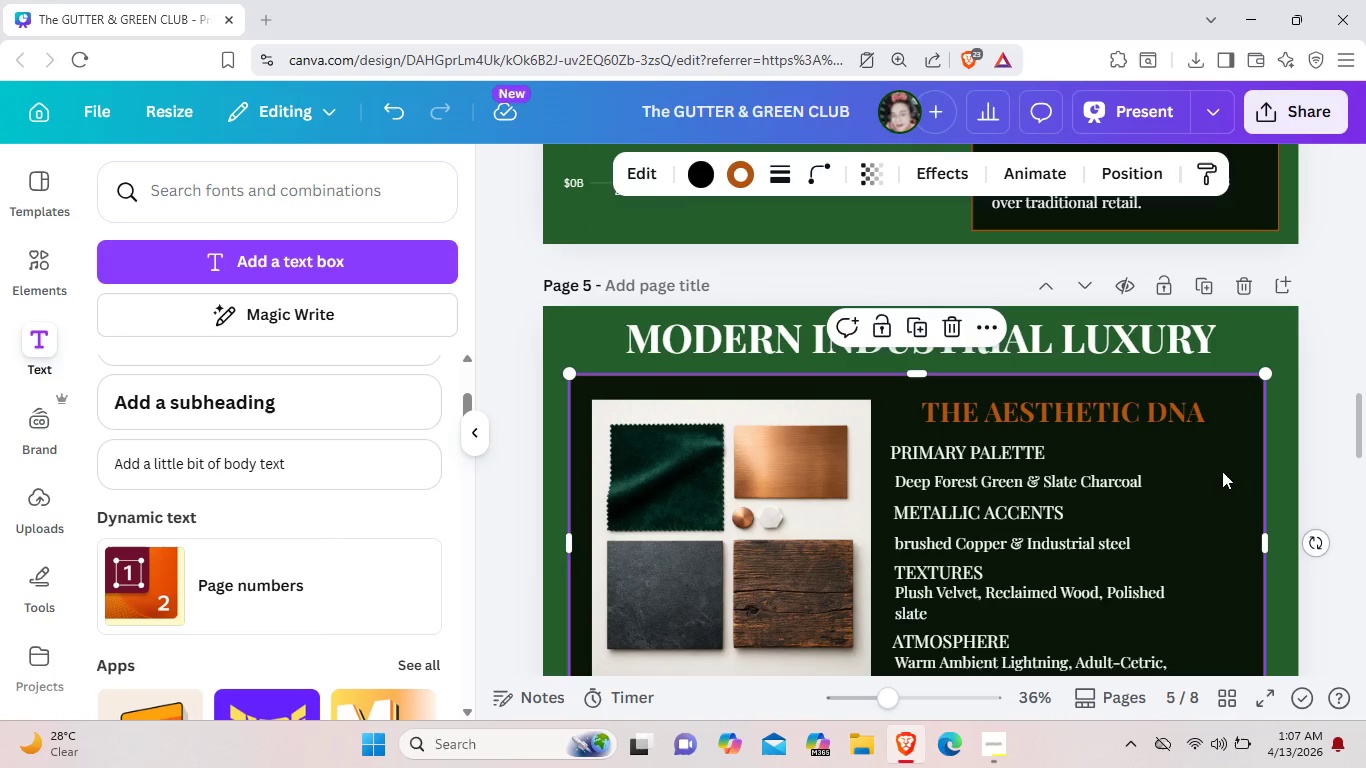 
key(Control+C)
 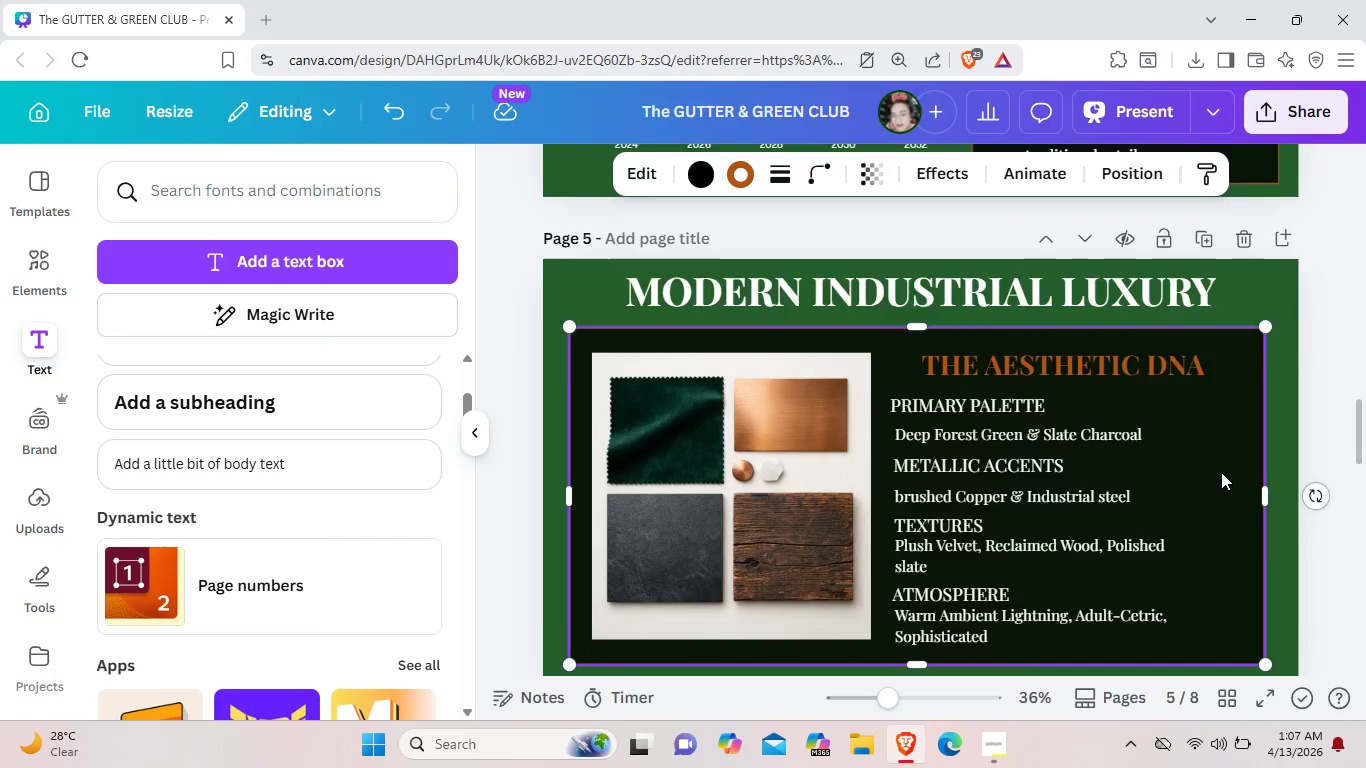 
scroll: coordinate [1221, 472], scroll_direction: down, amount: 12.0
 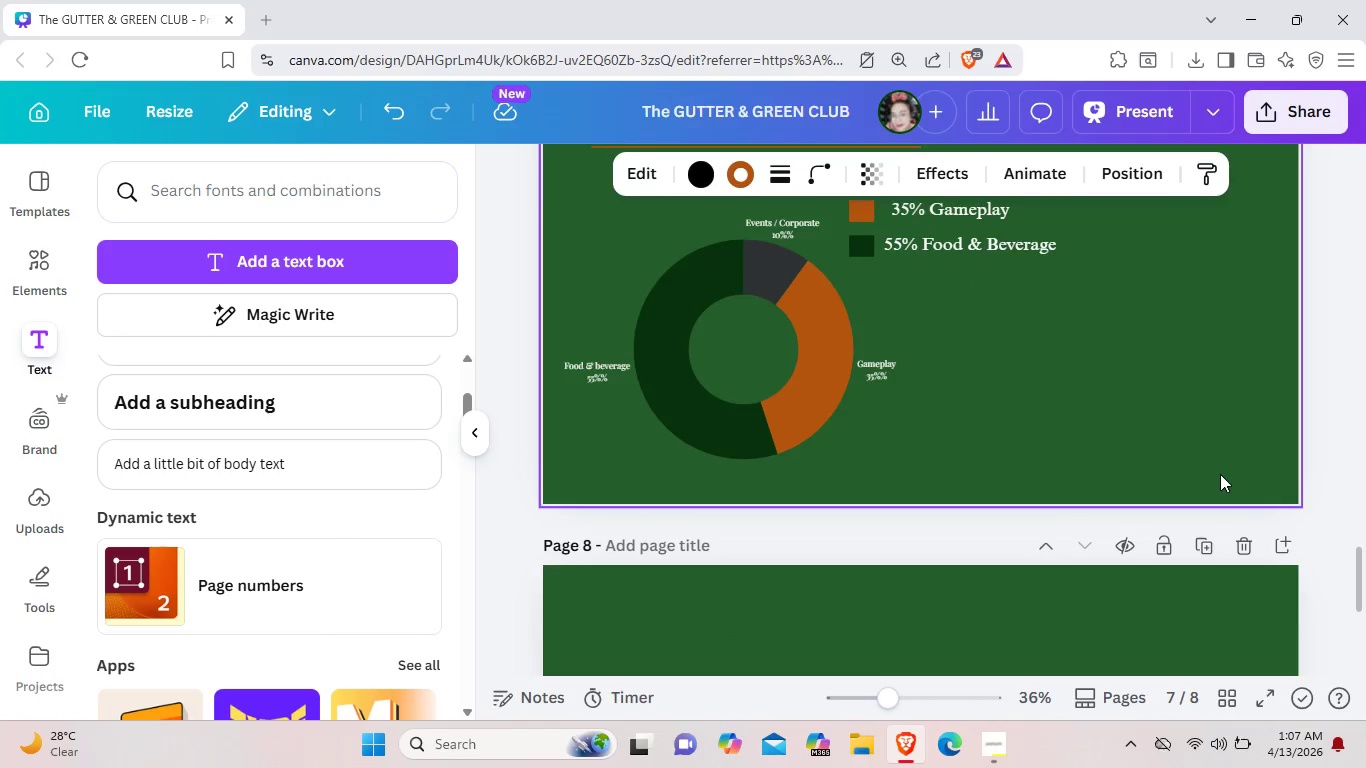 
scroll: coordinate [1220, 474], scroll_direction: up, amount: 1.0
 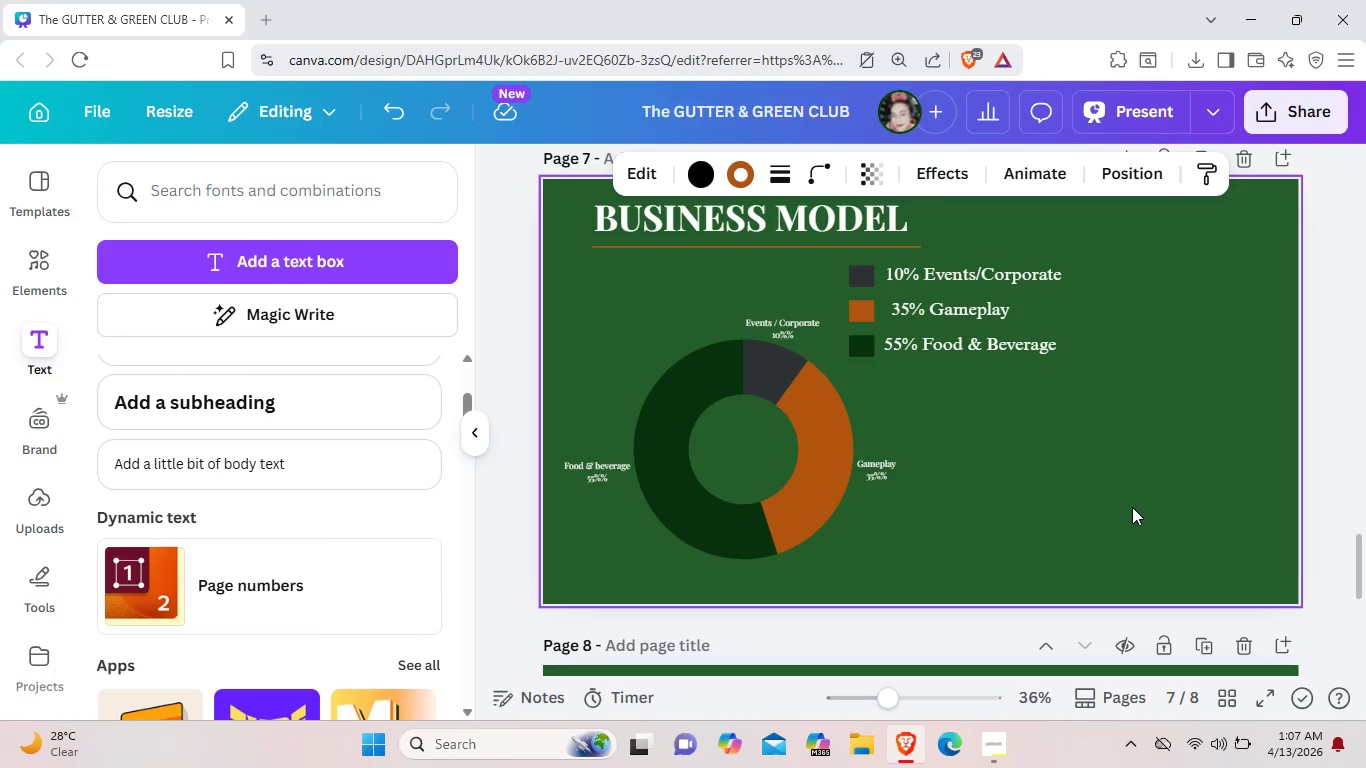 
key(Control+V)
 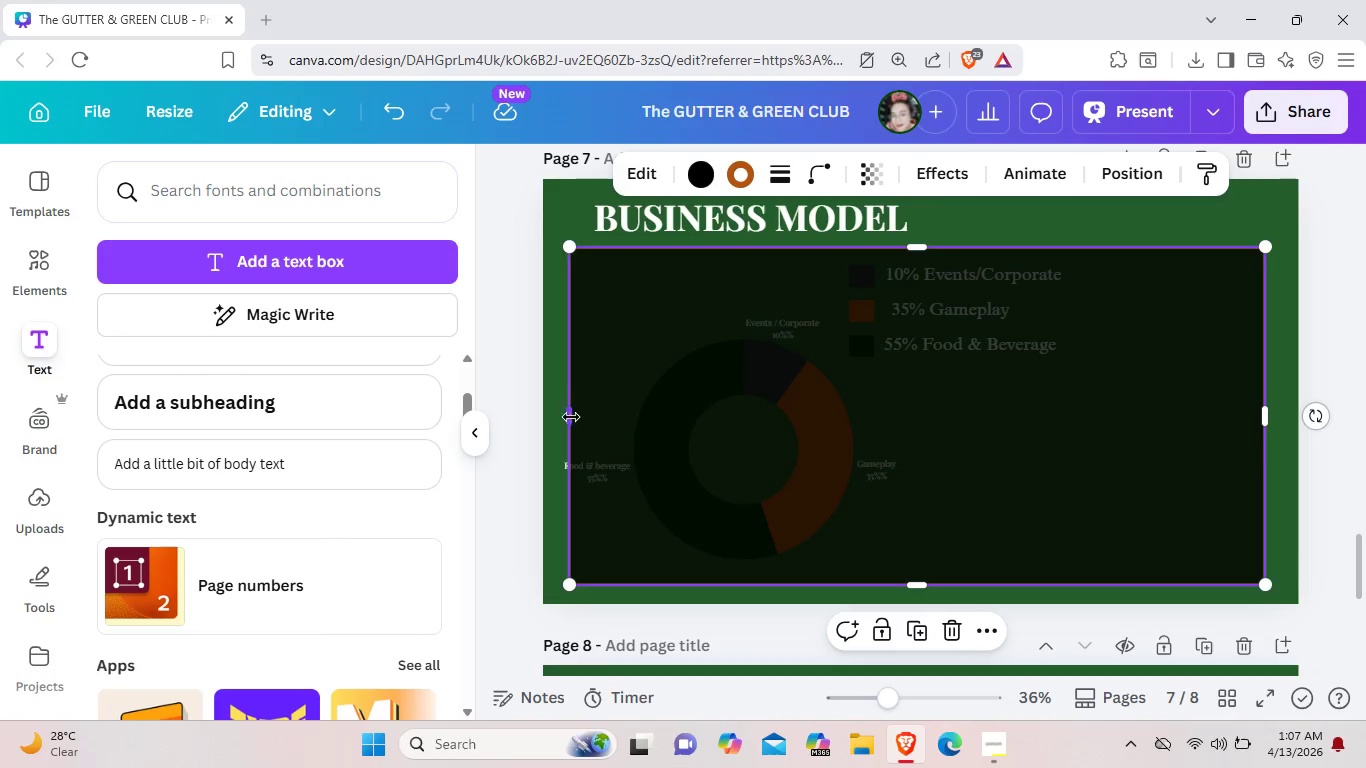 
left_click_drag(start_coordinate=[568, 416], to_coordinate=[1025, 410])
 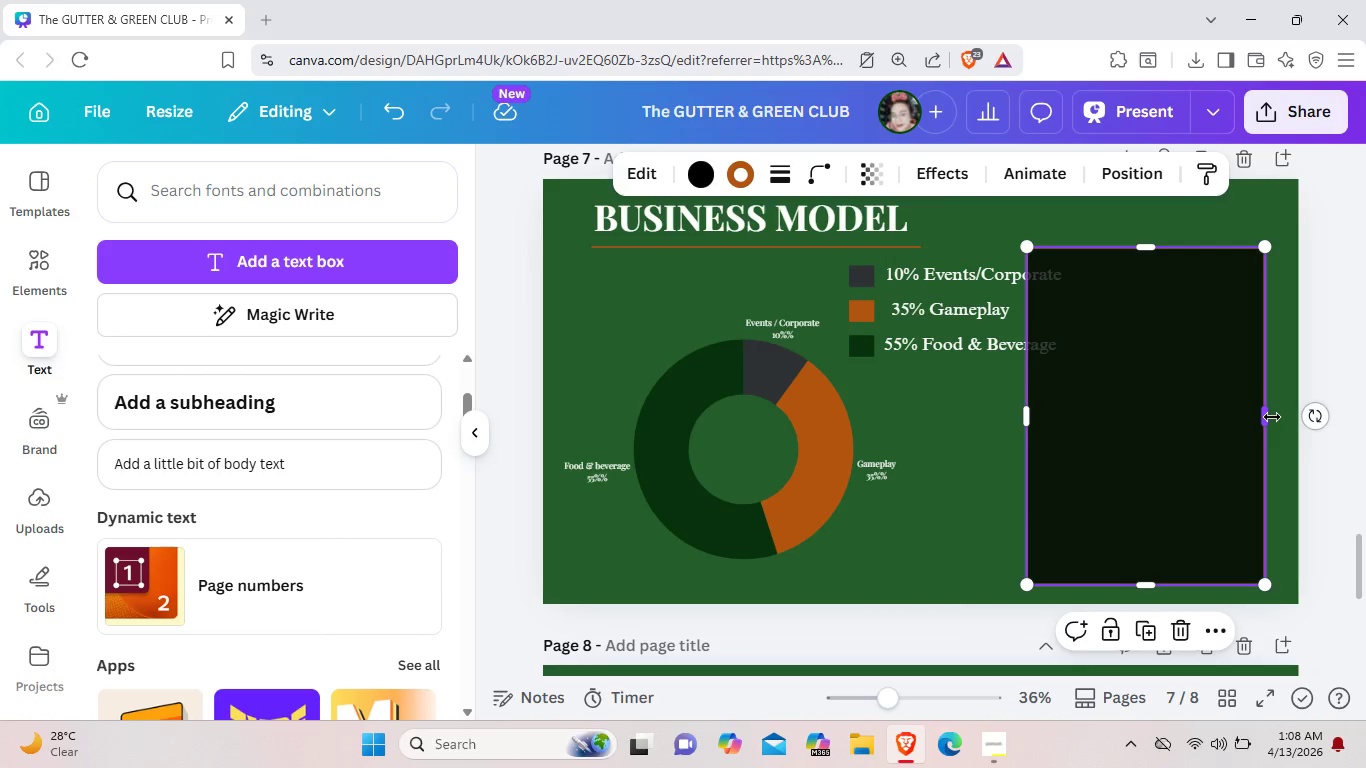 
left_click_drag(start_coordinate=[1272, 417], to_coordinate=[1299, 414])
 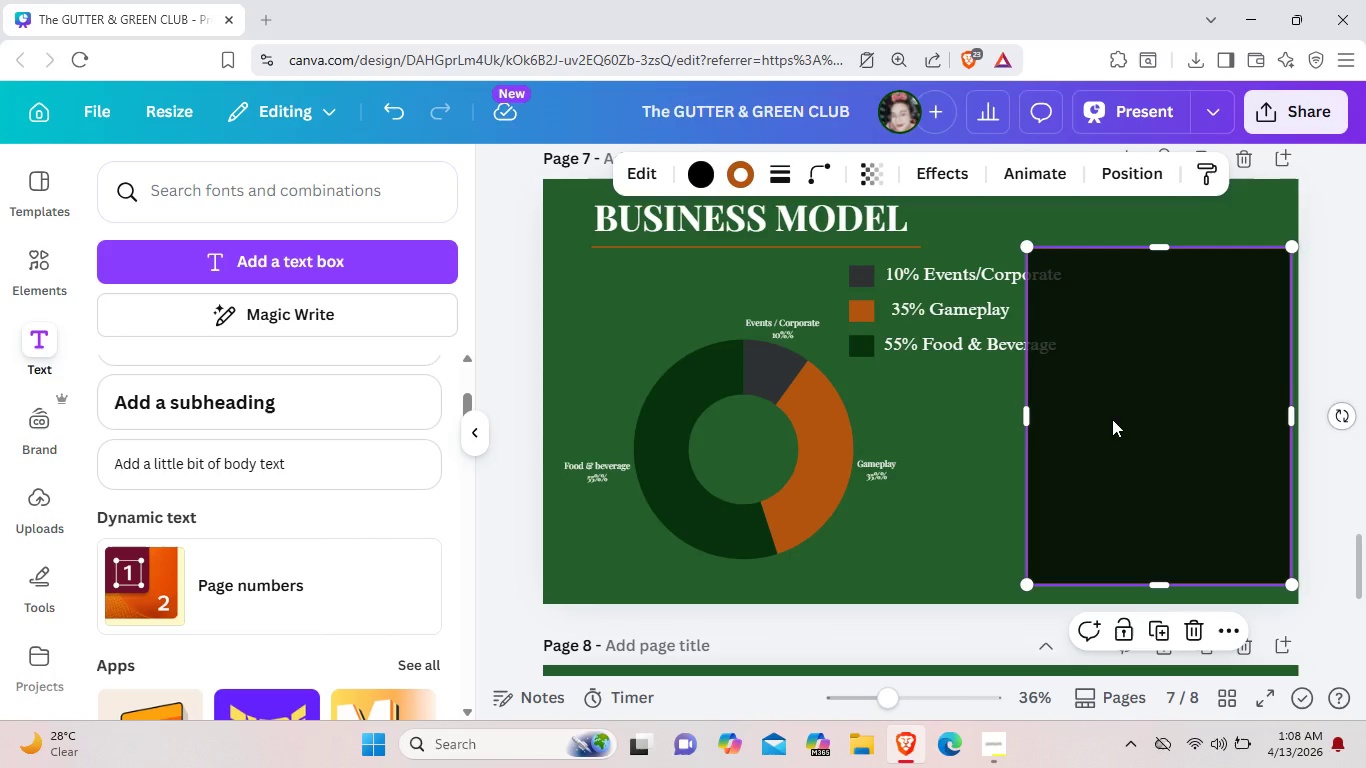 
left_click_drag(start_coordinate=[761, 447], to_coordinate=[765, 476])
 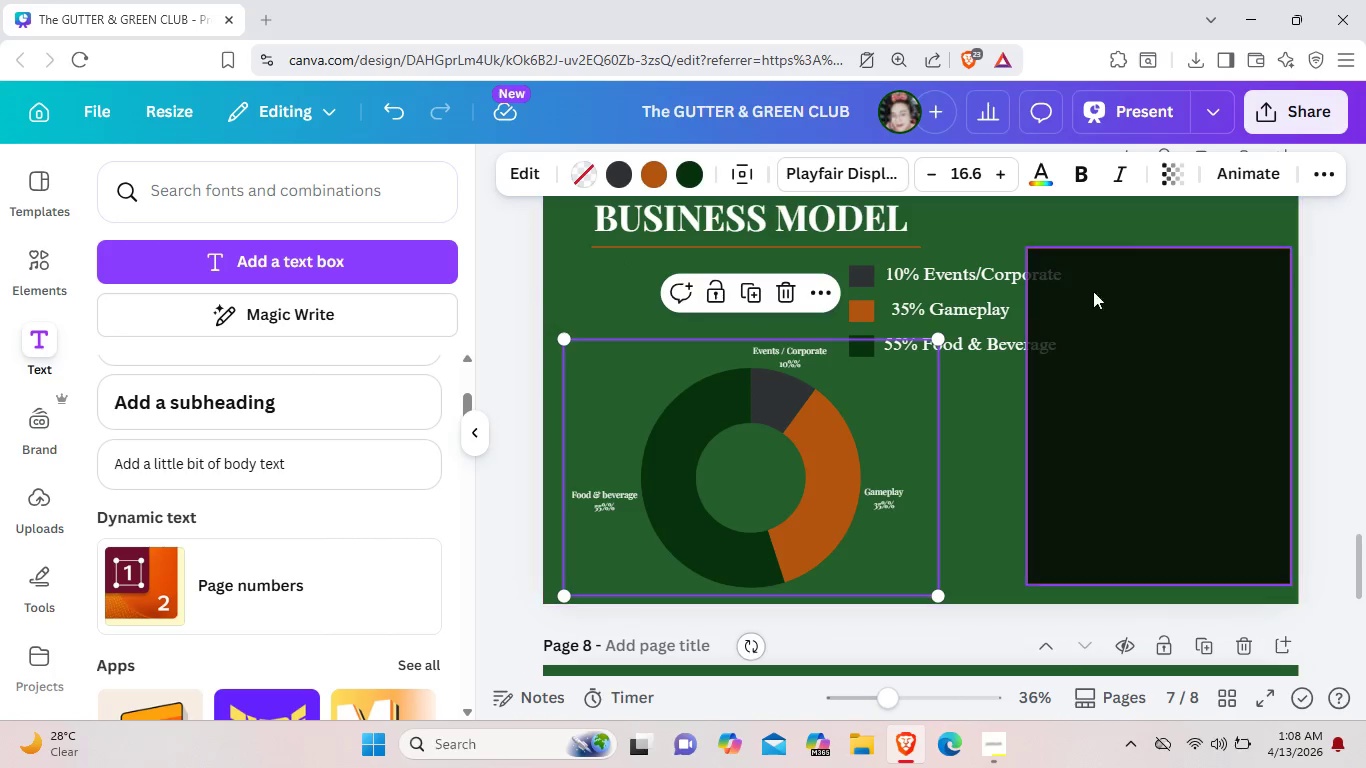 
left_click_drag(start_coordinate=[1128, 337], to_coordinate=[1210, 324])
 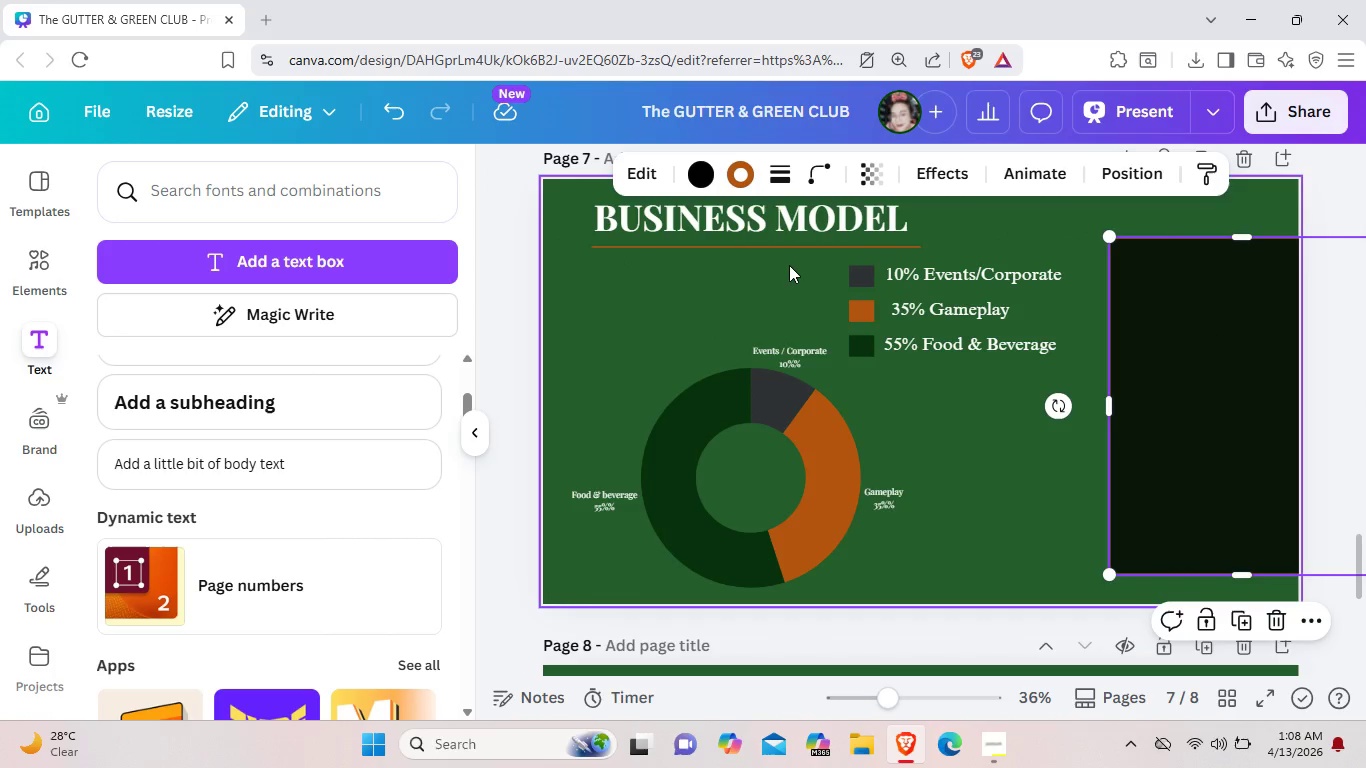 
left_click([789, 265])
 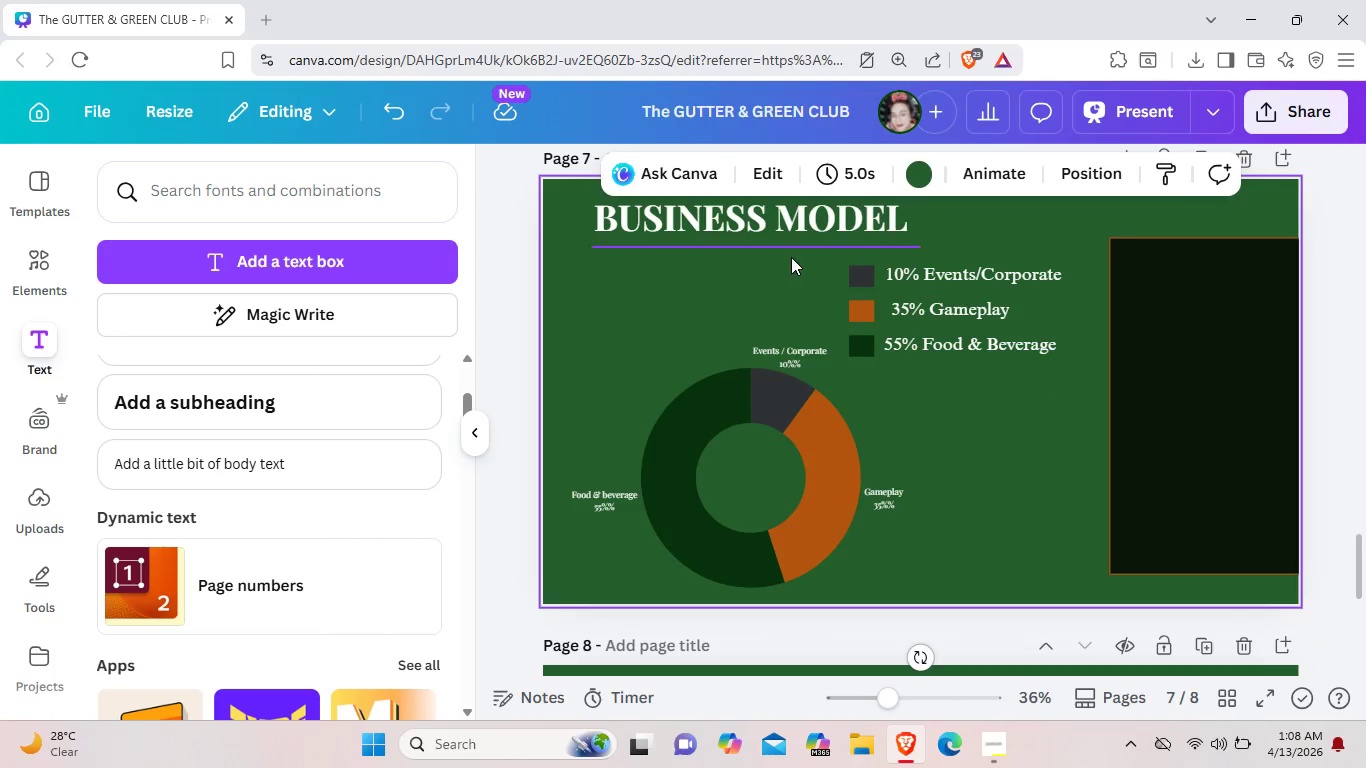 
left_click_drag(start_coordinate=[786, 257], to_coordinate=[799, 251])
 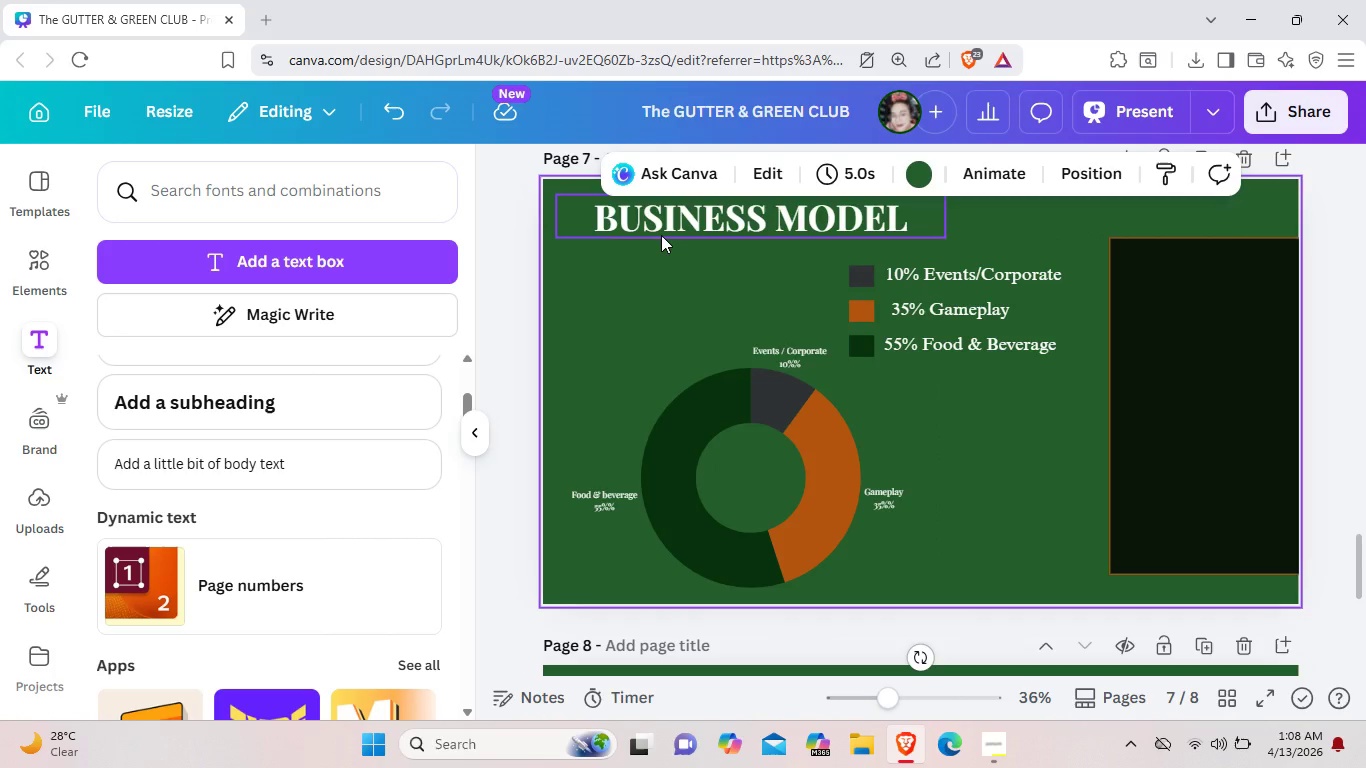 
left_click([661, 235])
 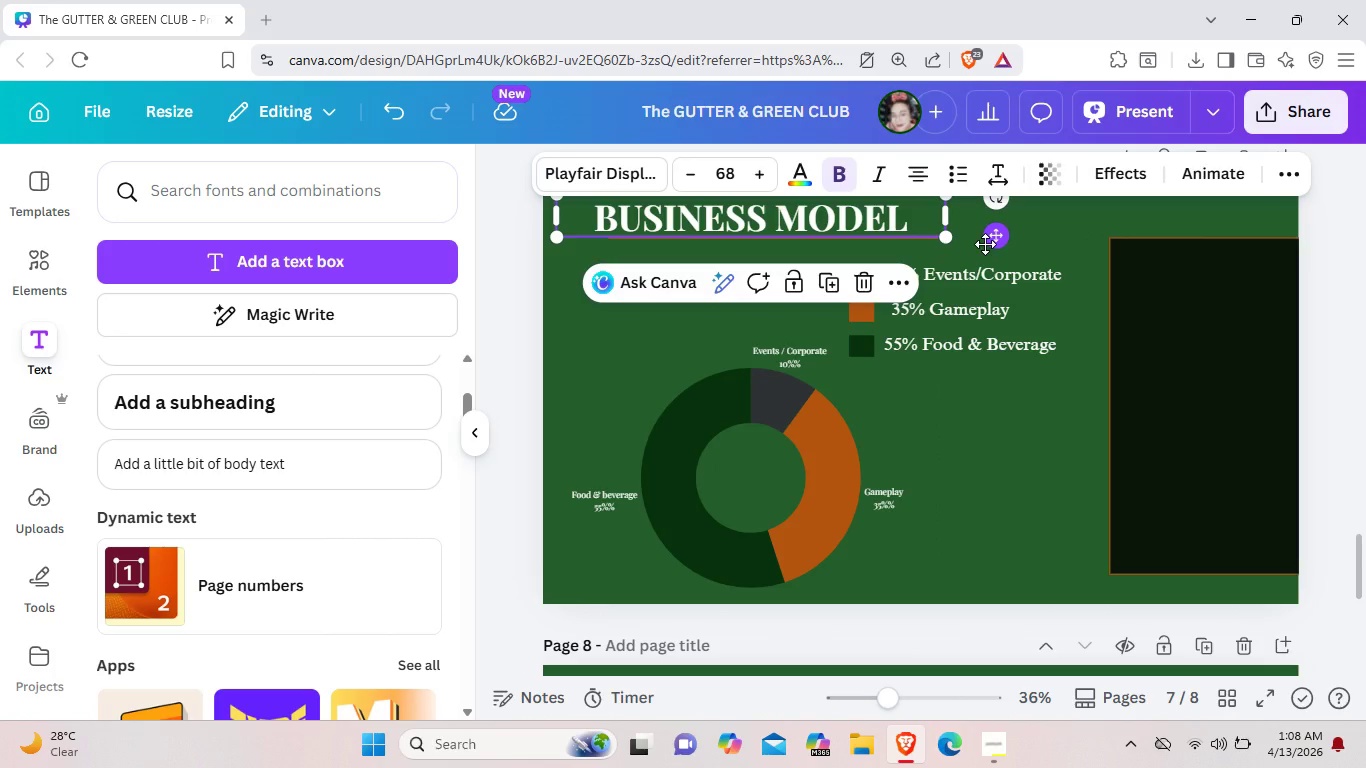 
left_click_drag(start_coordinate=[841, 226], to_coordinate=[843, 221])
 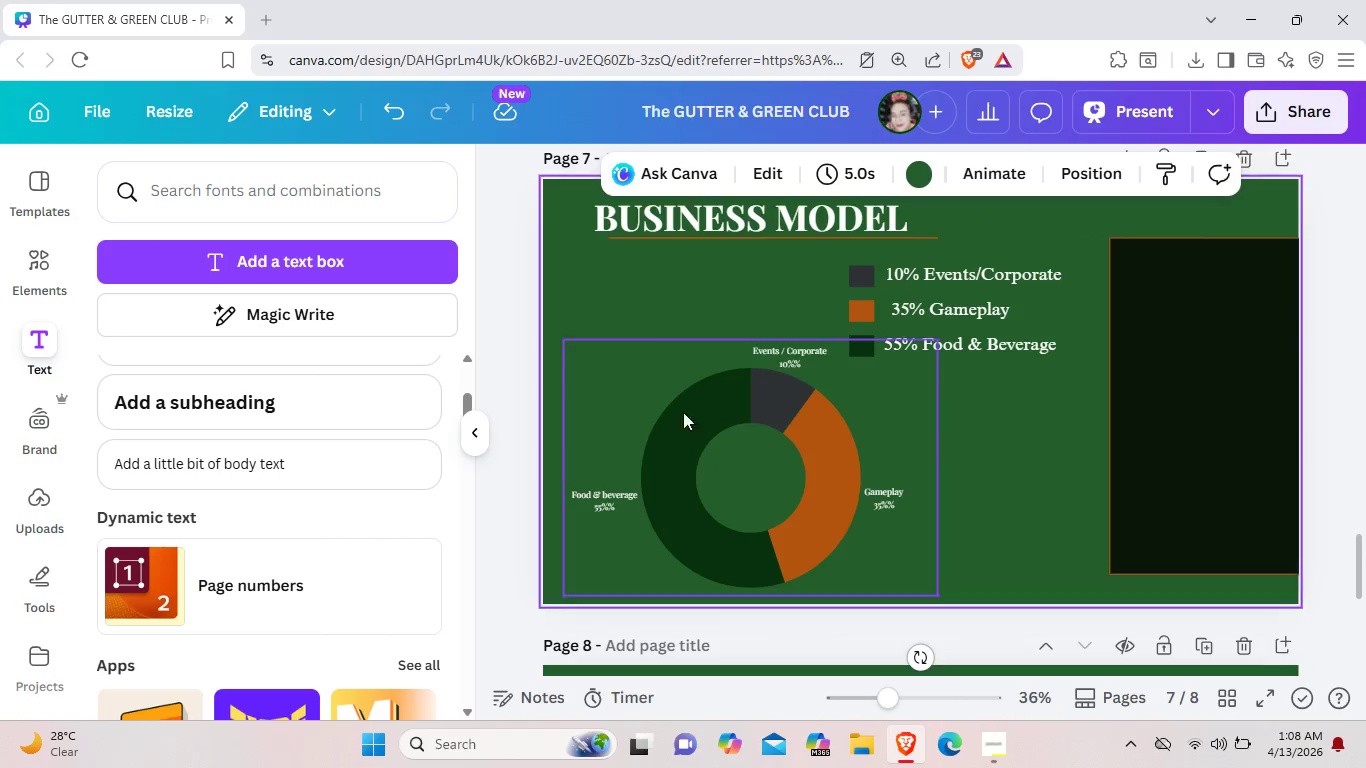 
left_click_drag(start_coordinate=[784, 441], to_coordinate=[718, 497])
 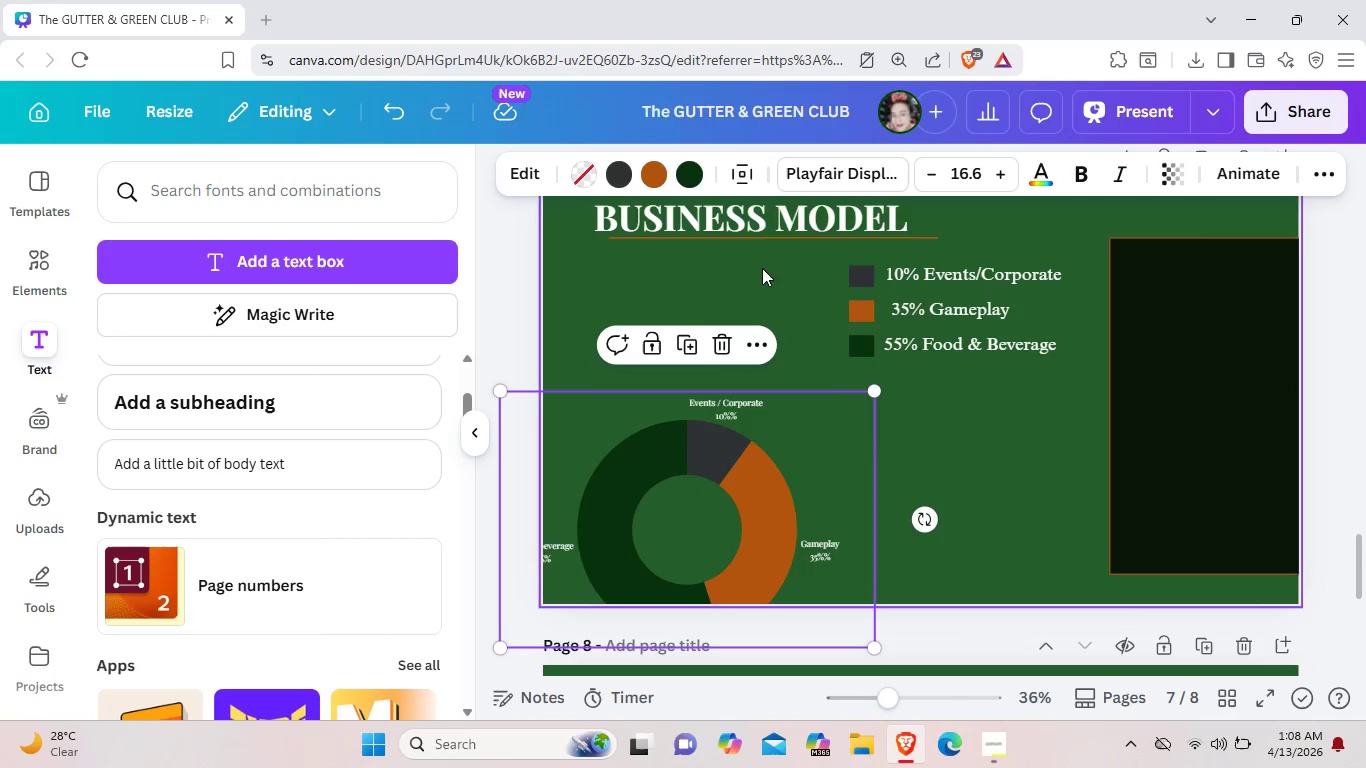 
left_click([762, 267])
 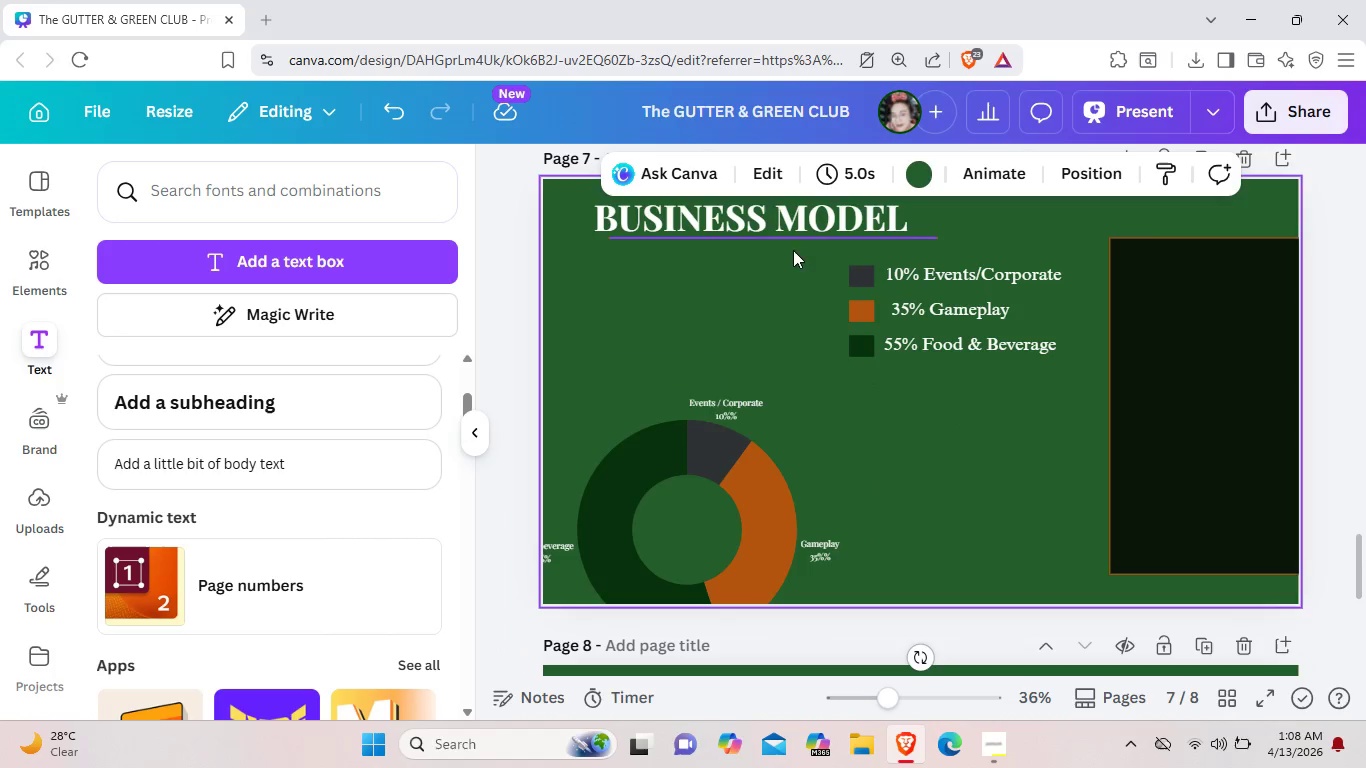 
left_click_drag(start_coordinate=[790, 250], to_coordinate=[769, 250])
 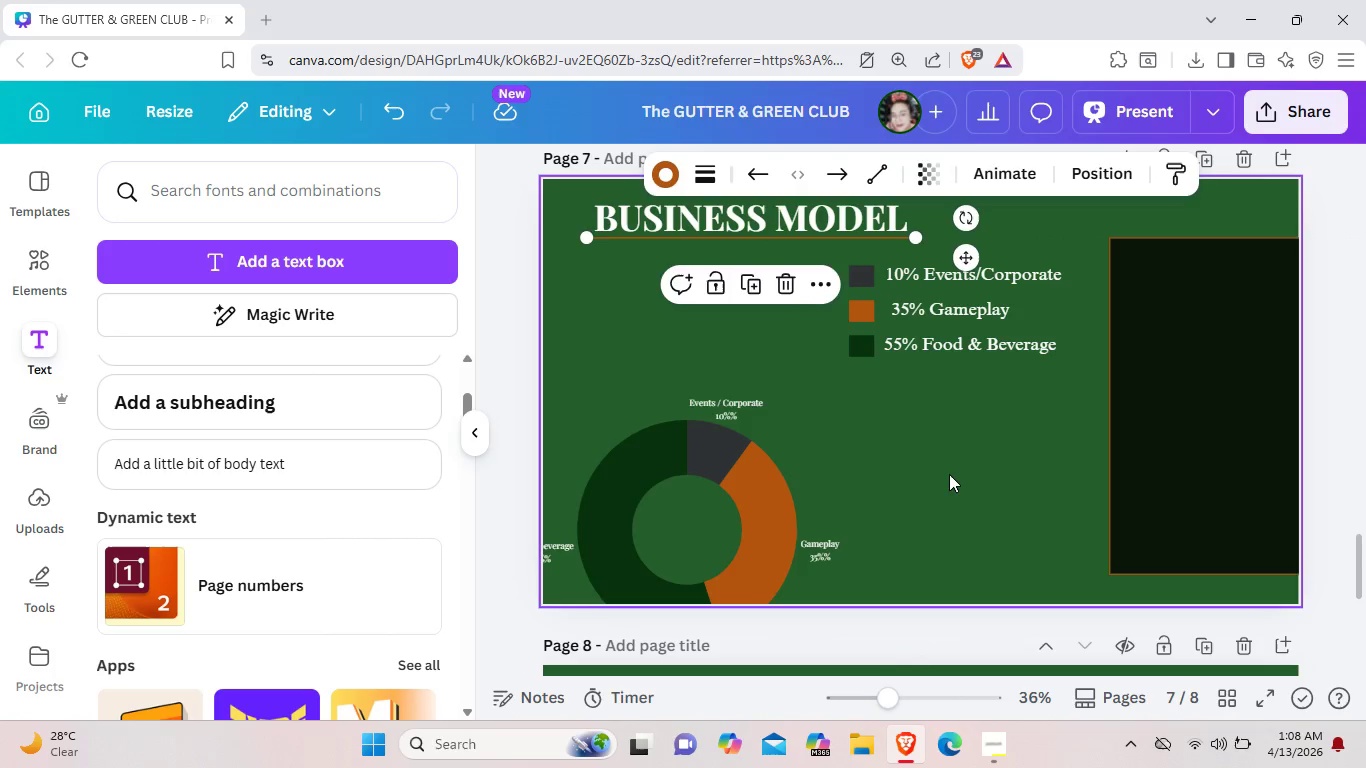 
left_click([949, 474])
 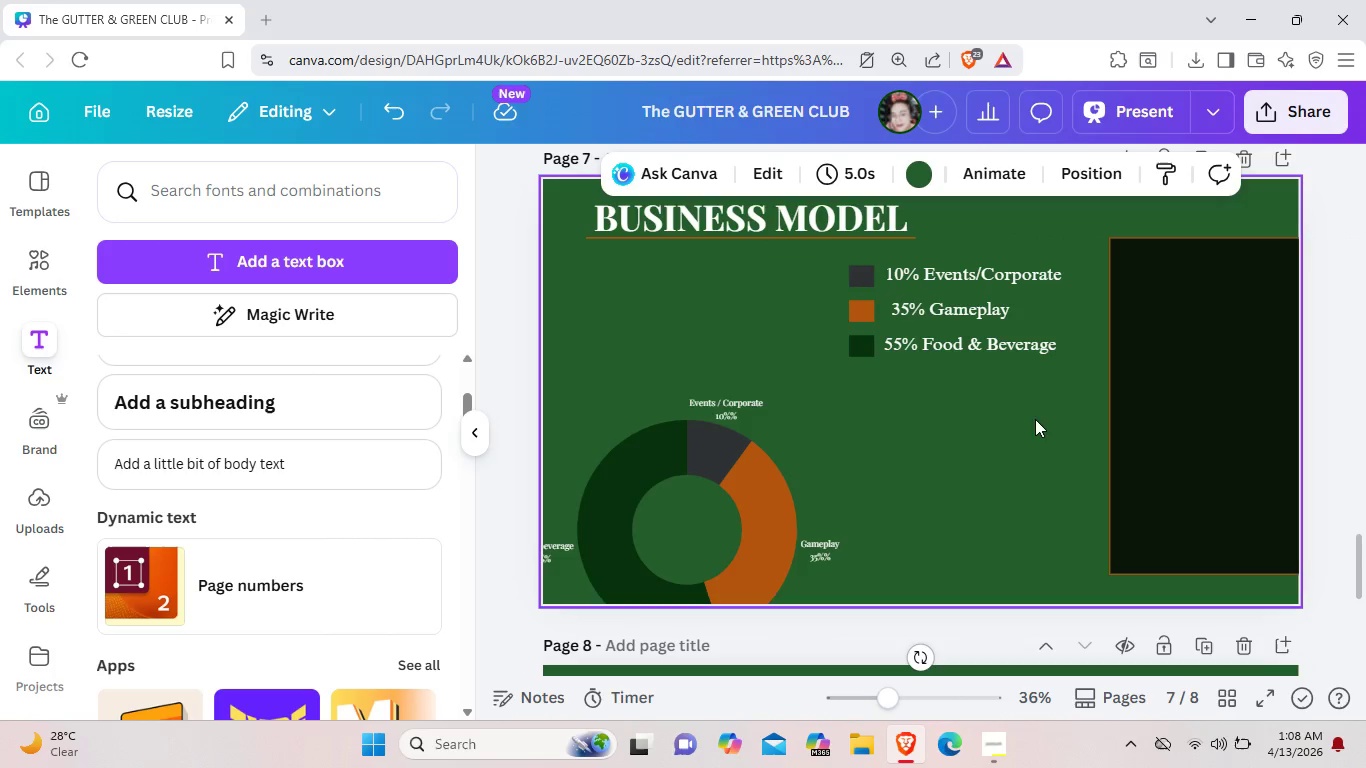 
left_click_drag(start_coordinate=[1033, 421], to_coordinate=[891, 268])
 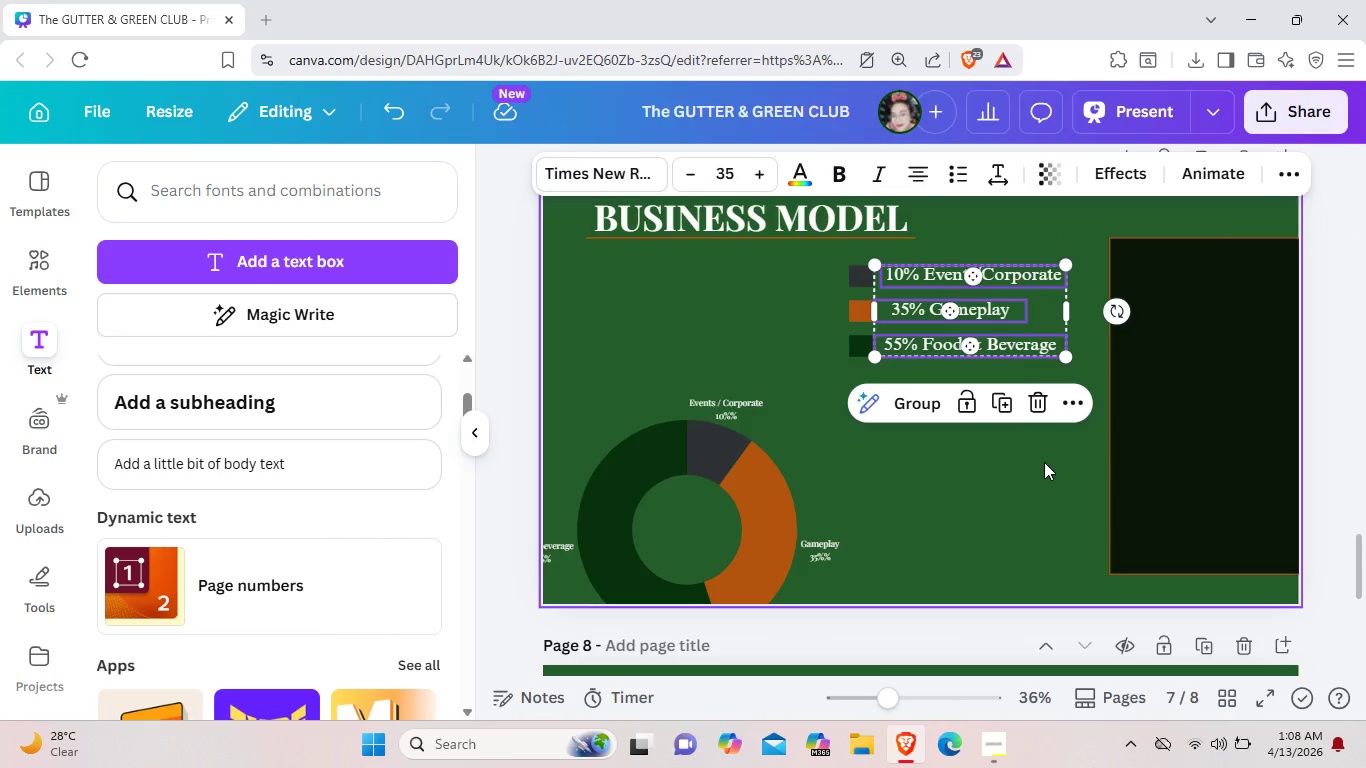 
left_click([1043, 463])
 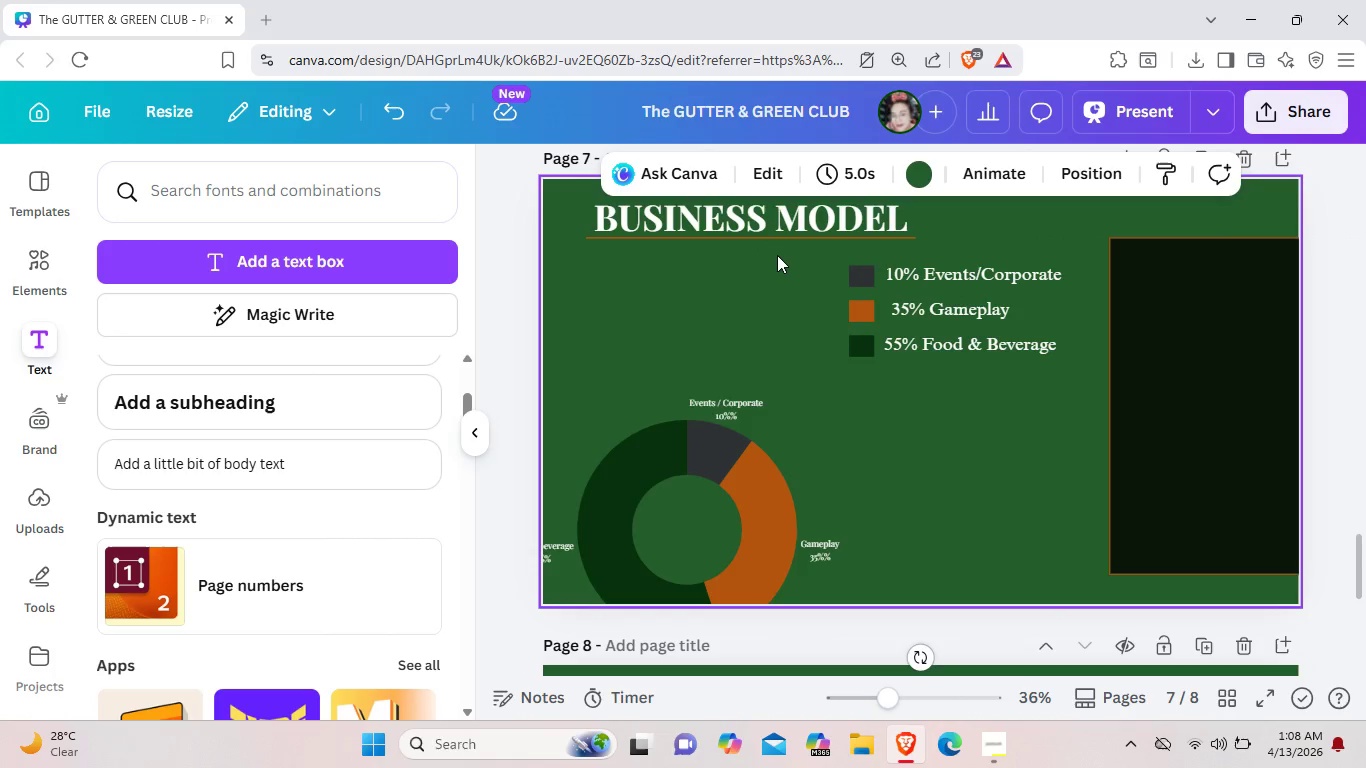 
left_click_drag(start_coordinate=[777, 254], to_coordinate=[1077, 368])
 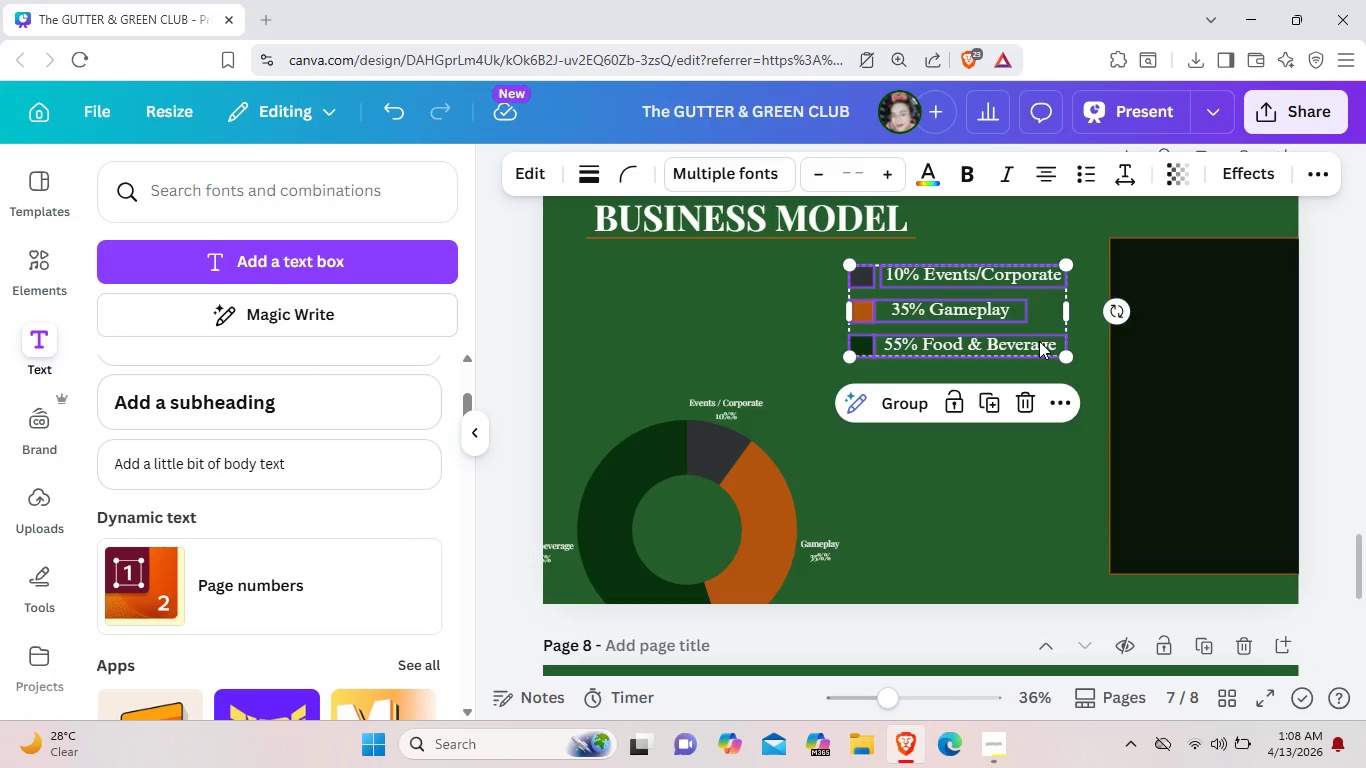 
left_click_drag(start_coordinate=[1039, 341], to_coordinate=[768, 329])
 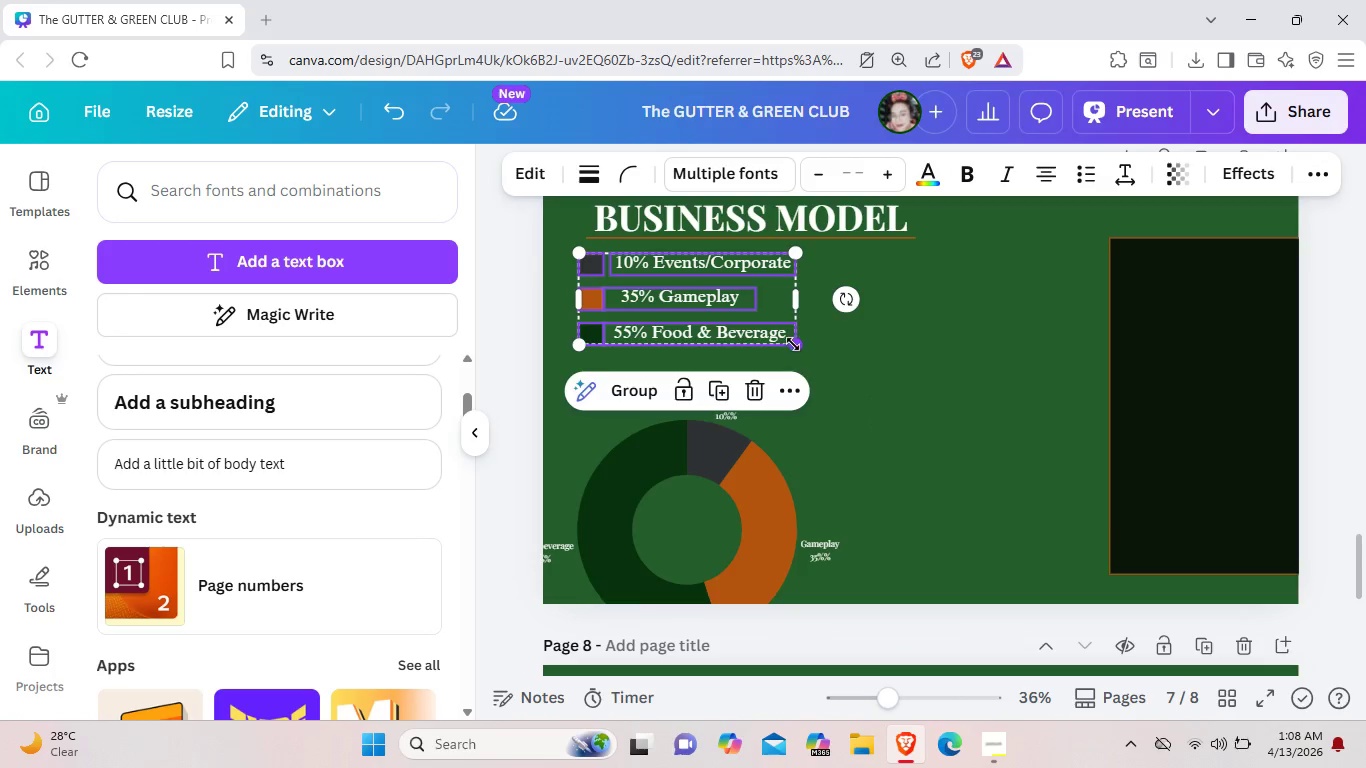 
left_click_drag(start_coordinate=[795, 349], to_coordinate=[762, 325])
 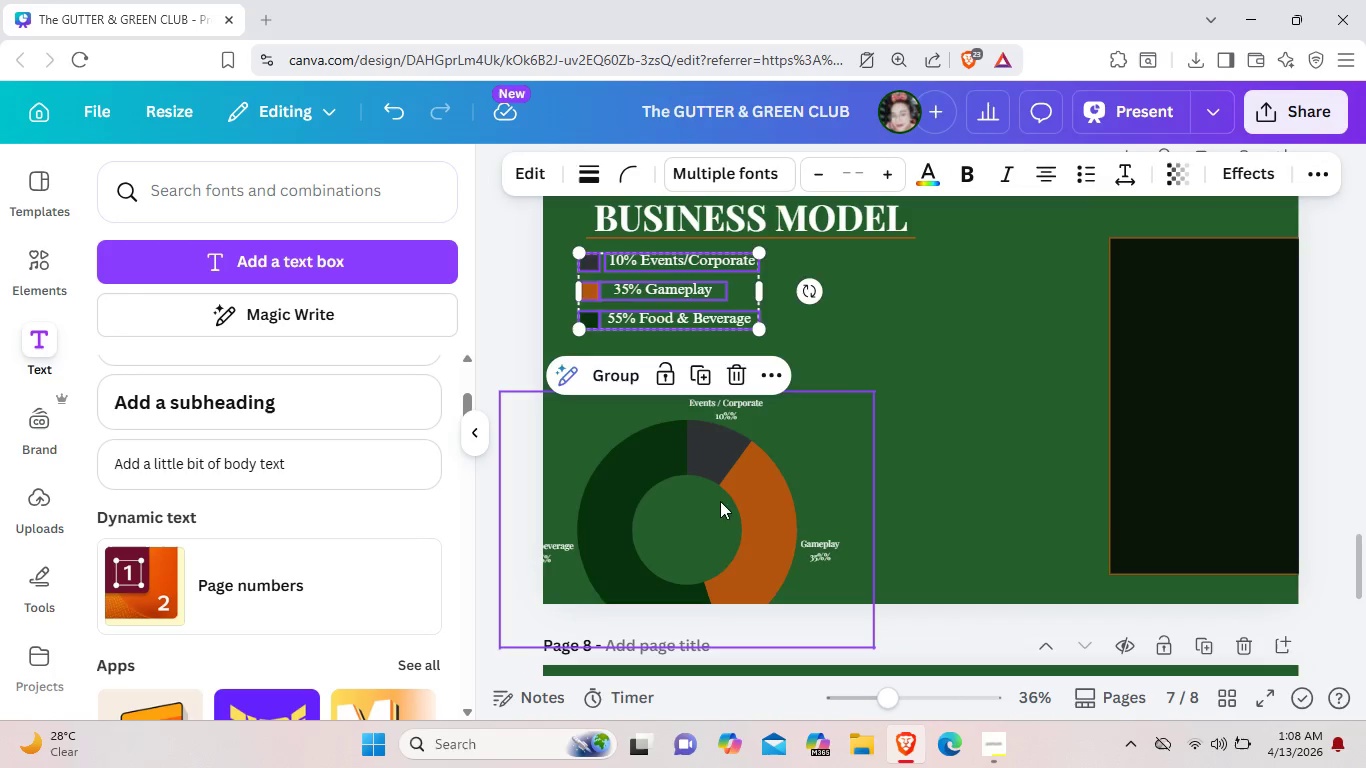 
left_click_drag(start_coordinate=[698, 514], to_coordinate=[792, 426])
 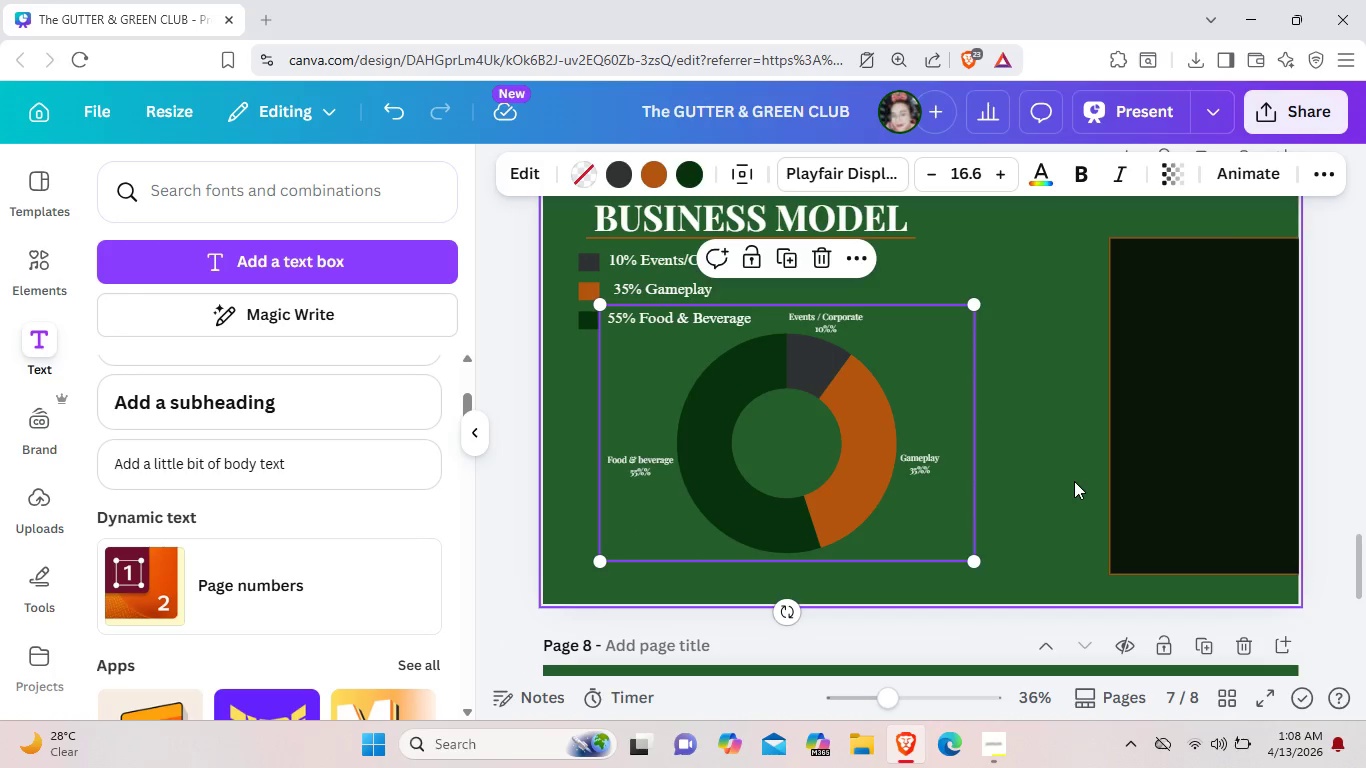 
left_click([1074, 481])
 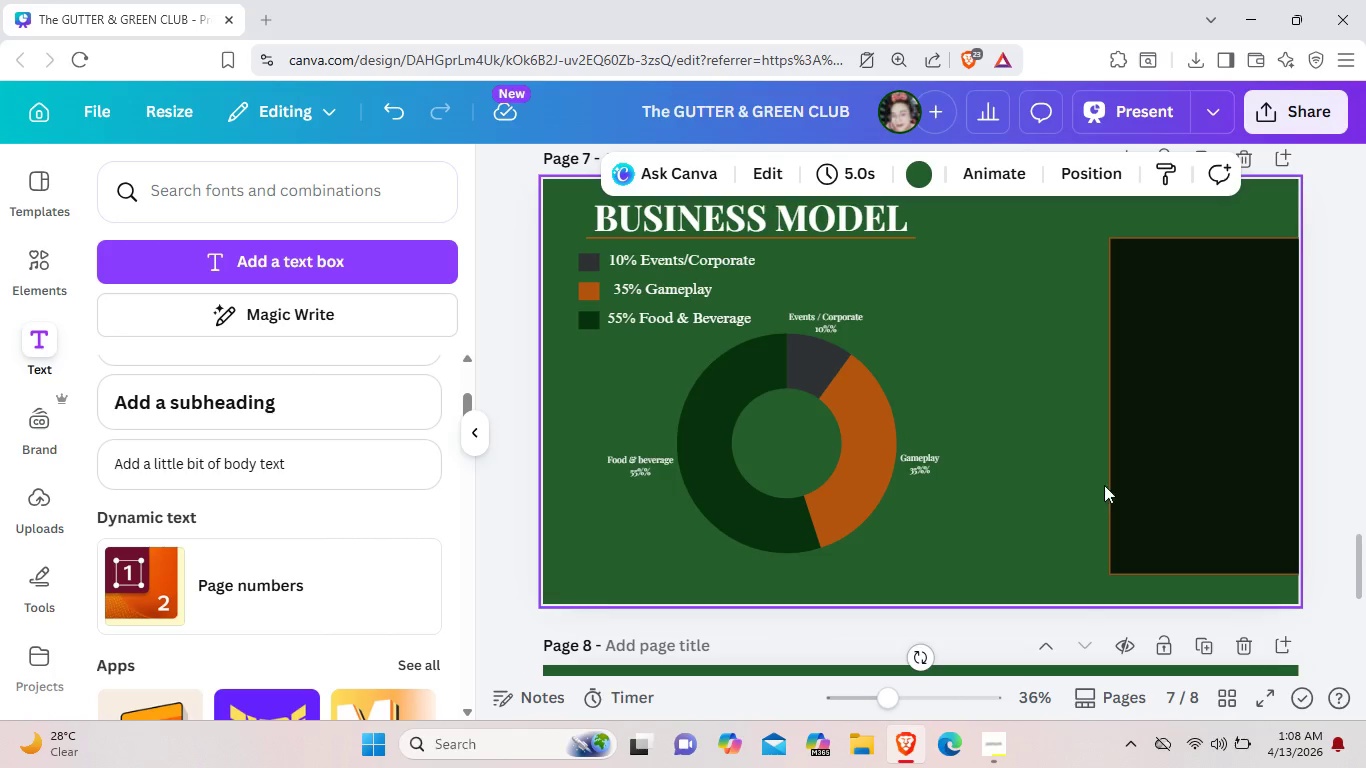 
left_click_drag(start_coordinate=[1215, 492], to_coordinate=[1086, 478])
 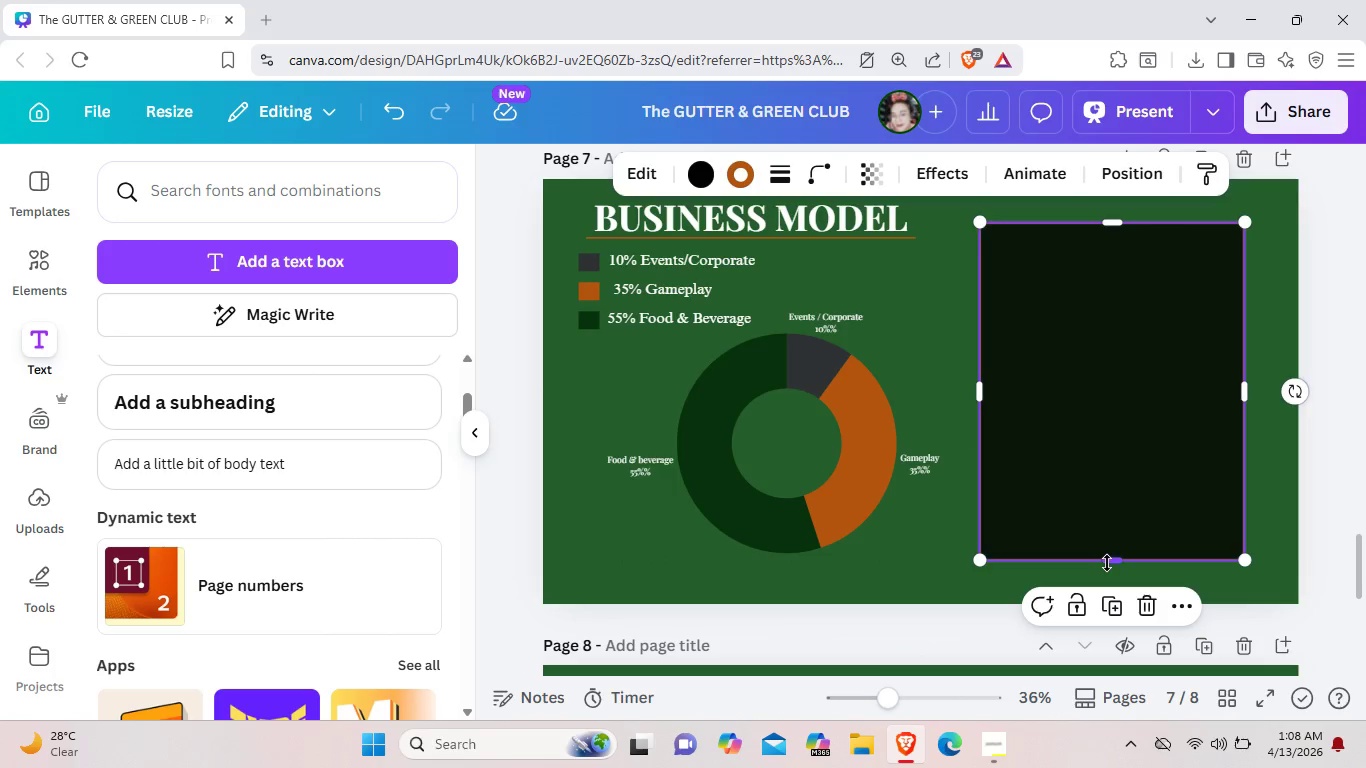 
left_click_drag(start_coordinate=[1107, 563], to_coordinate=[1108, 580])
 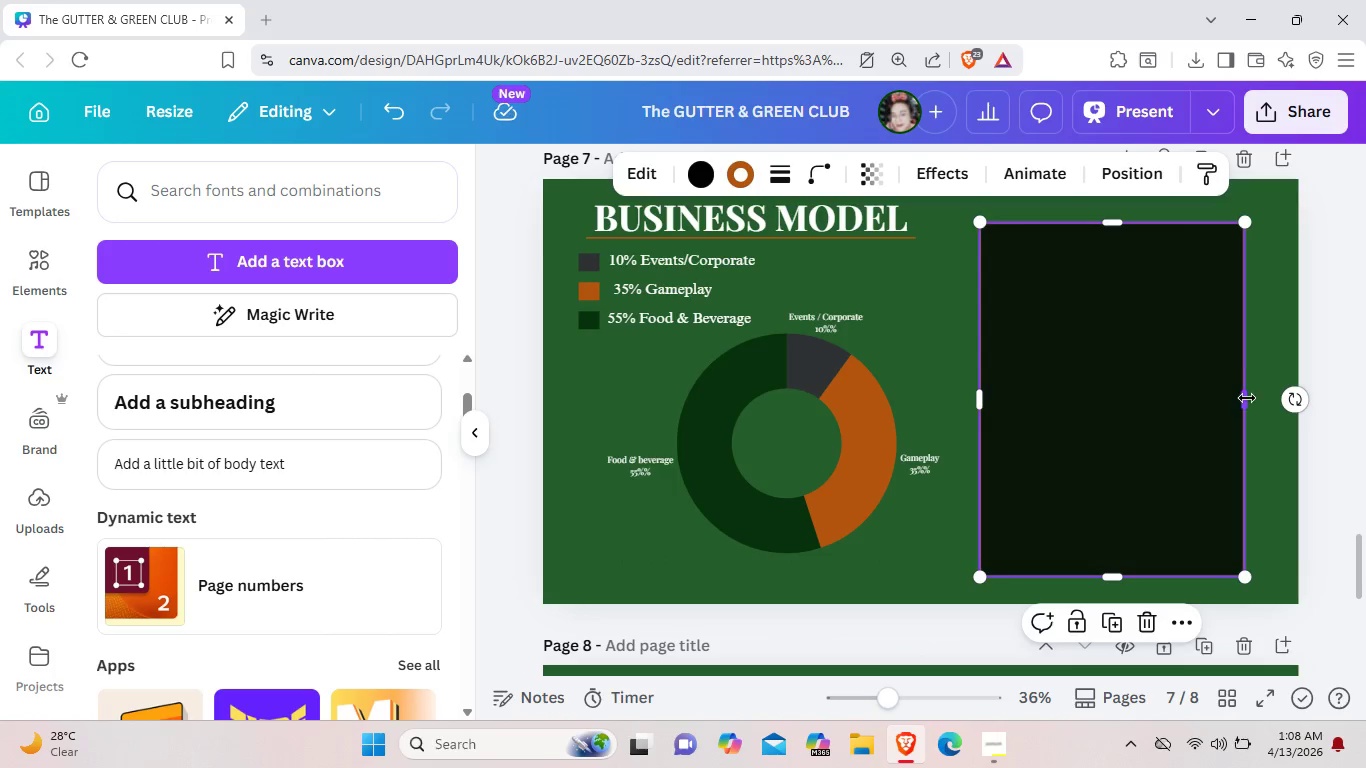 
left_click_drag(start_coordinate=[1247, 398], to_coordinate=[1282, 390])
 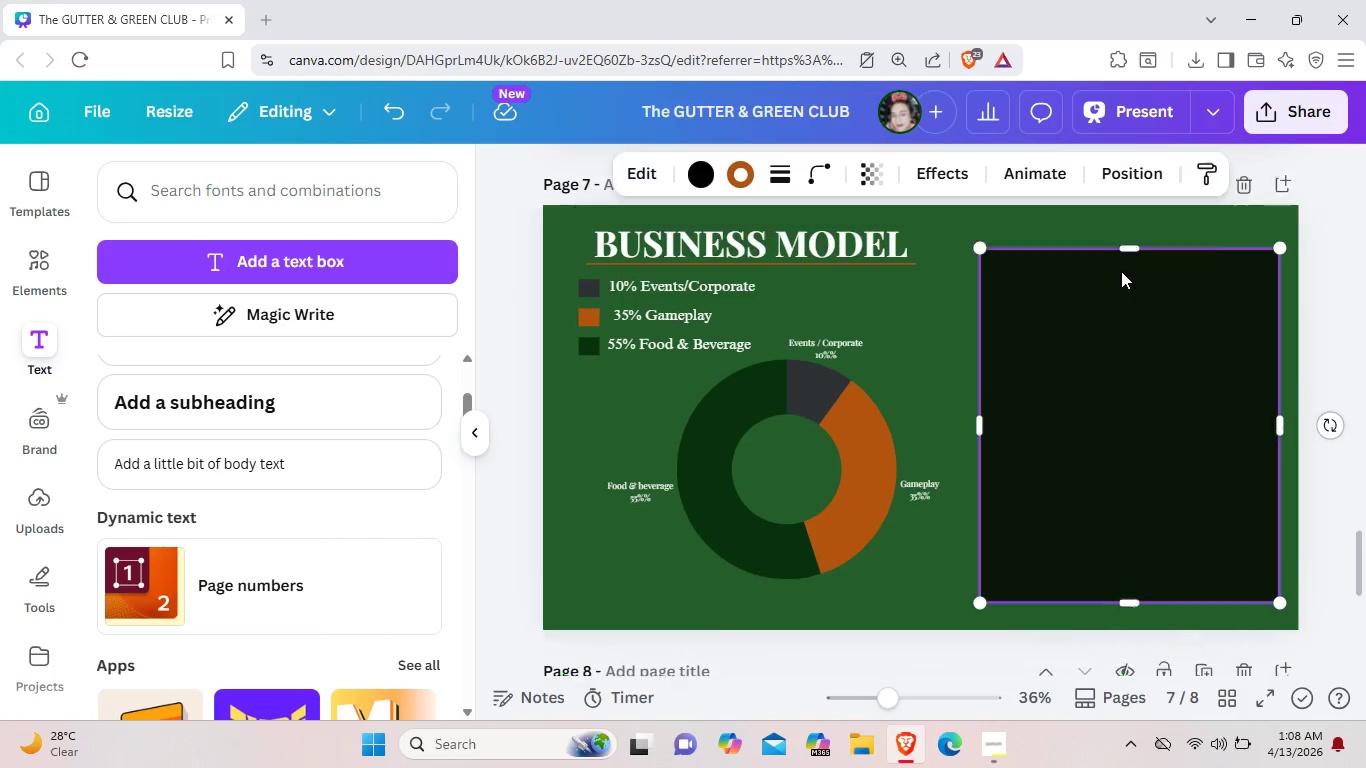 
scroll: coordinate [1121, 271], scroll_direction: up, amount: 1.0
 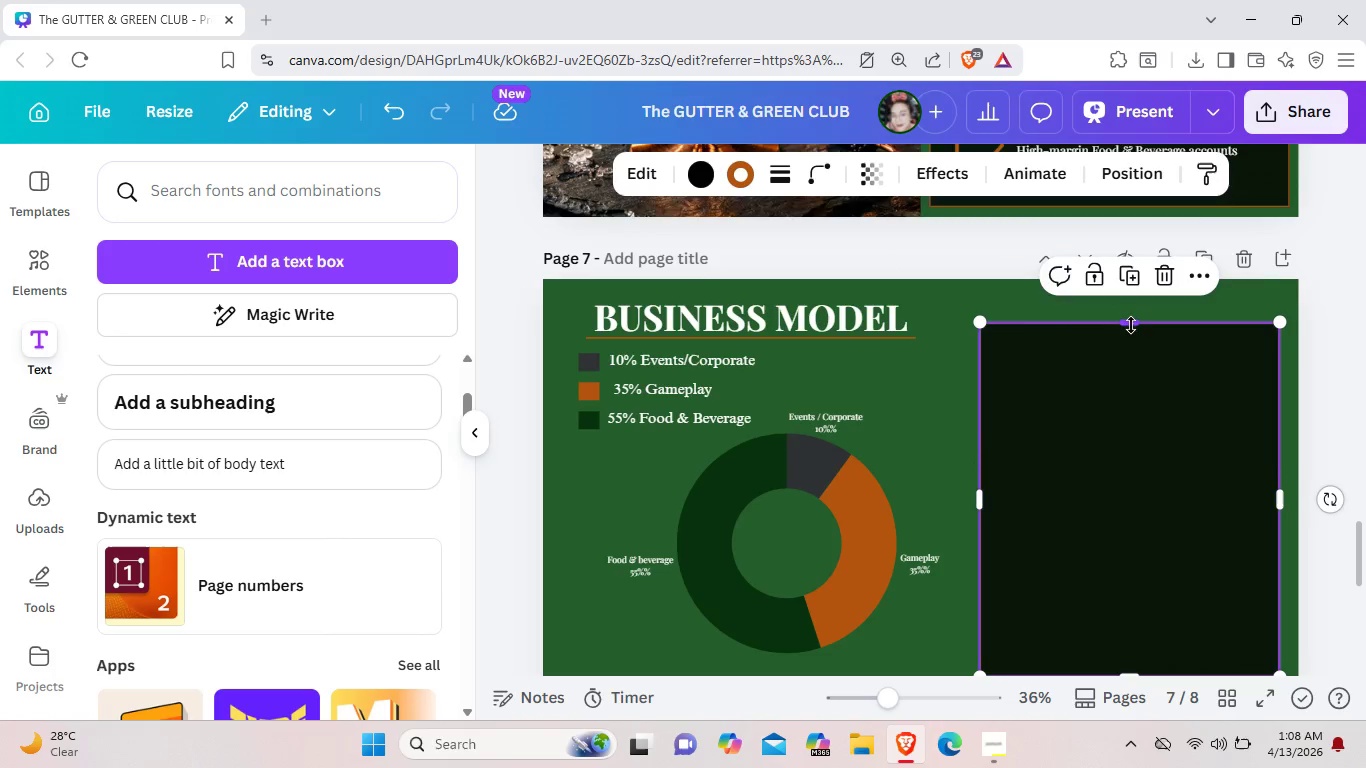 
left_click_drag(start_coordinate=[1131, 325], to_coordinate=[1135, 308])
 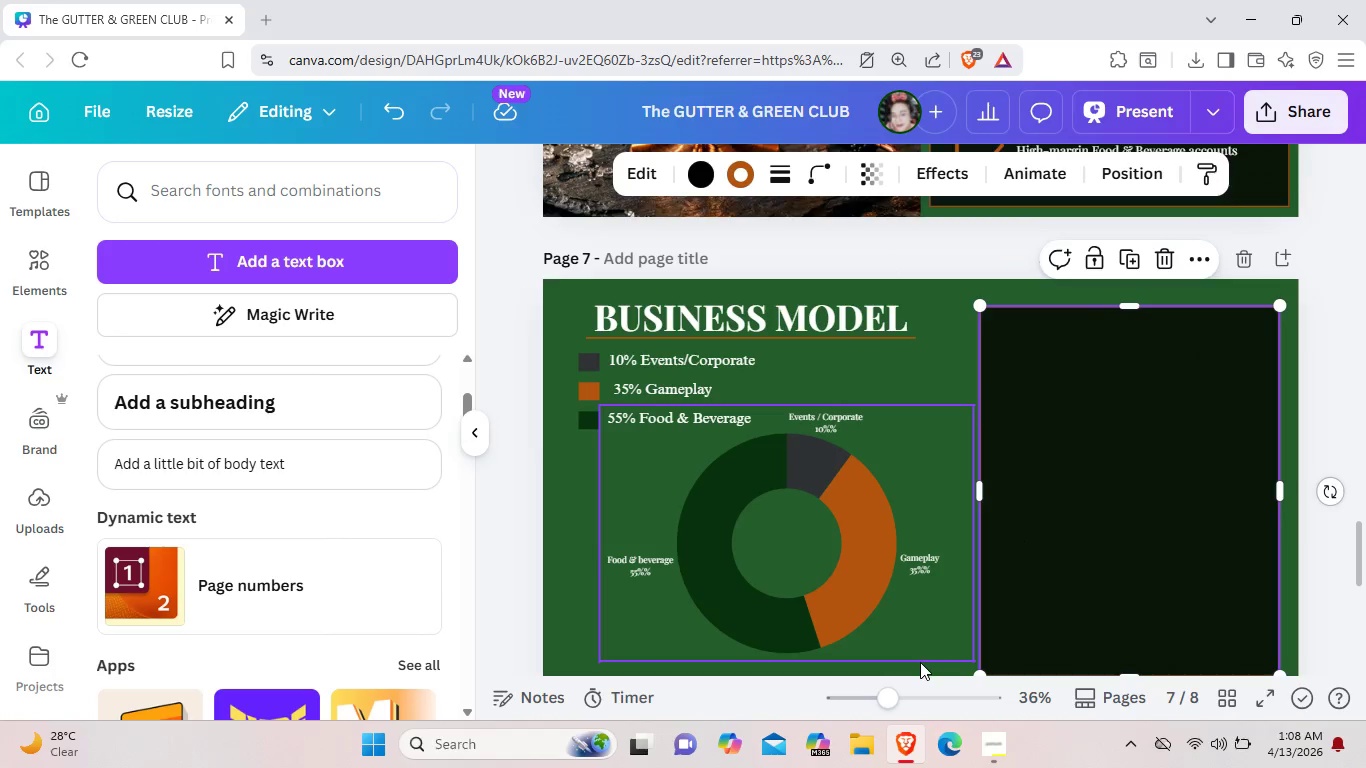 
left_click([920, 662])
 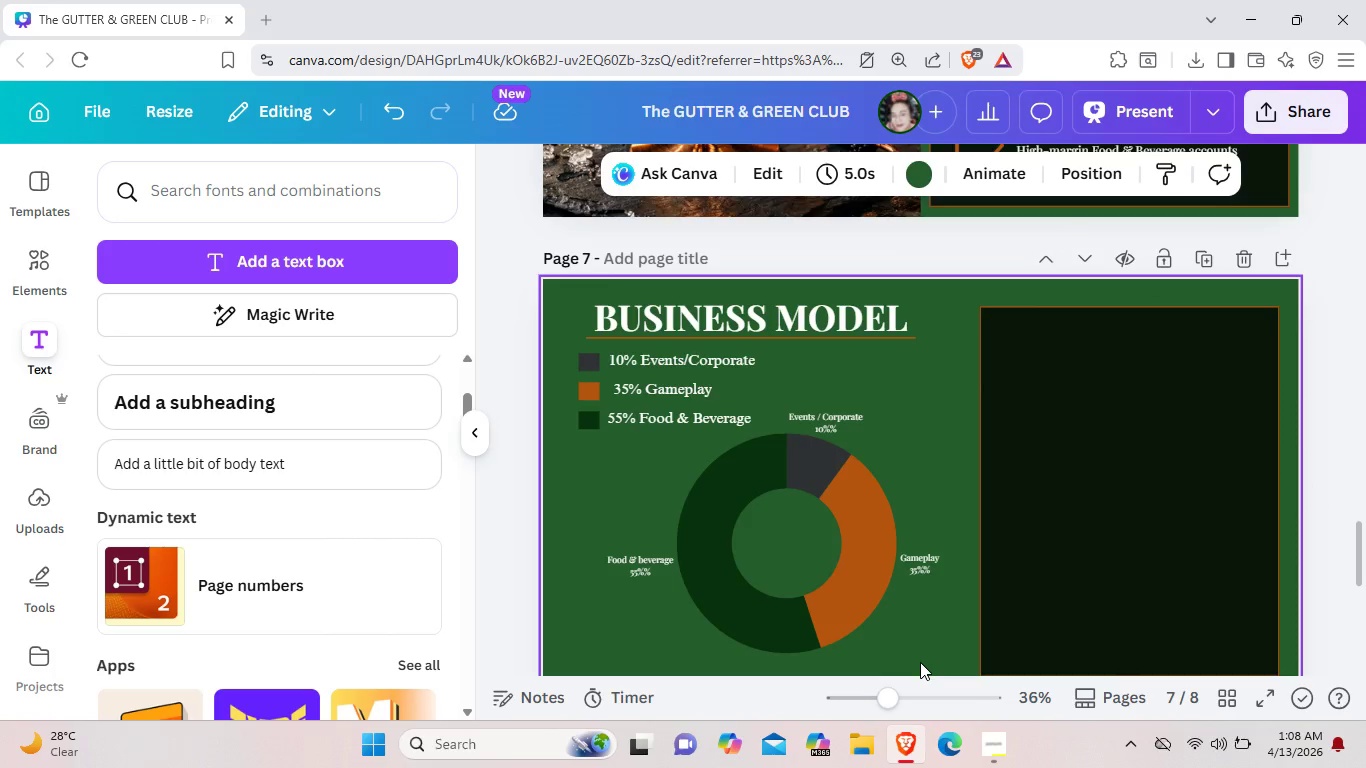 
scroll: coordinate [876, 637], scroll_direction: up, amount: 10.0
 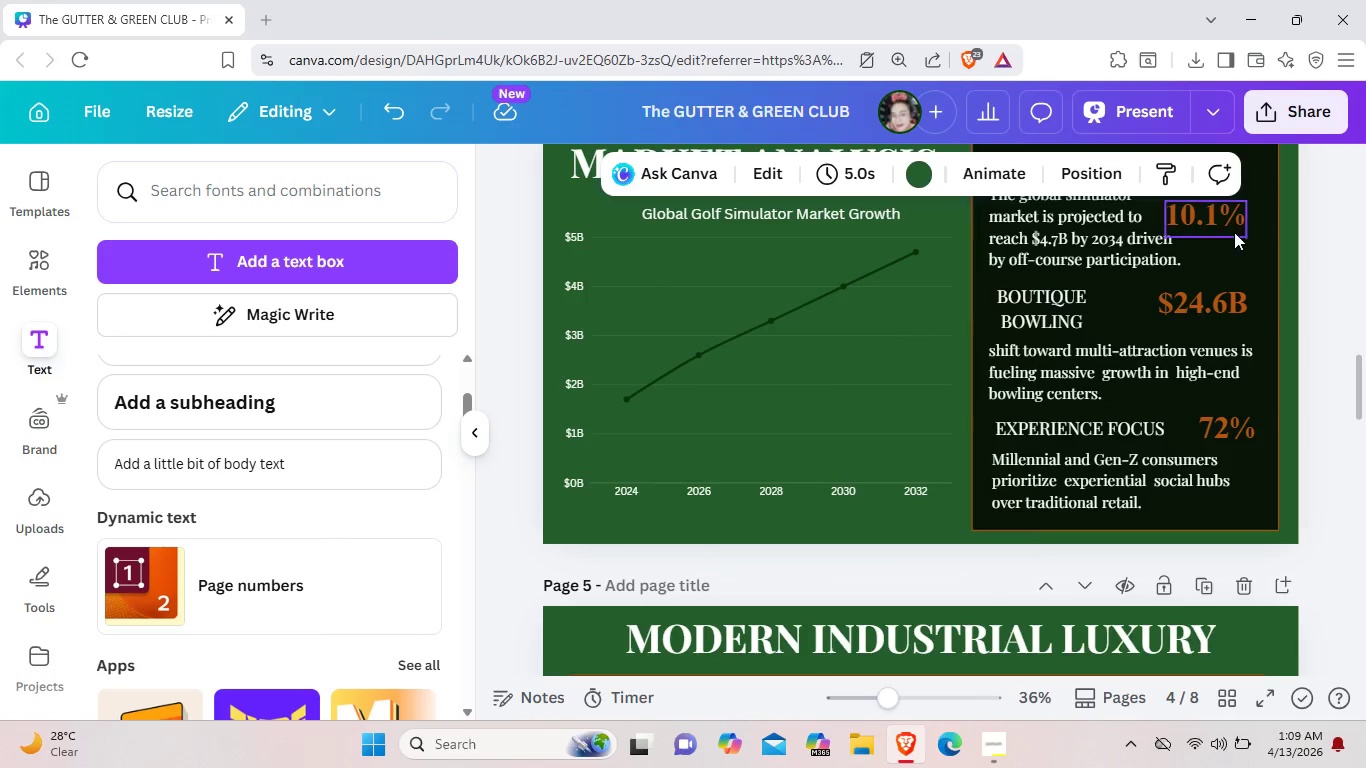 
left_click([1230, 223])
 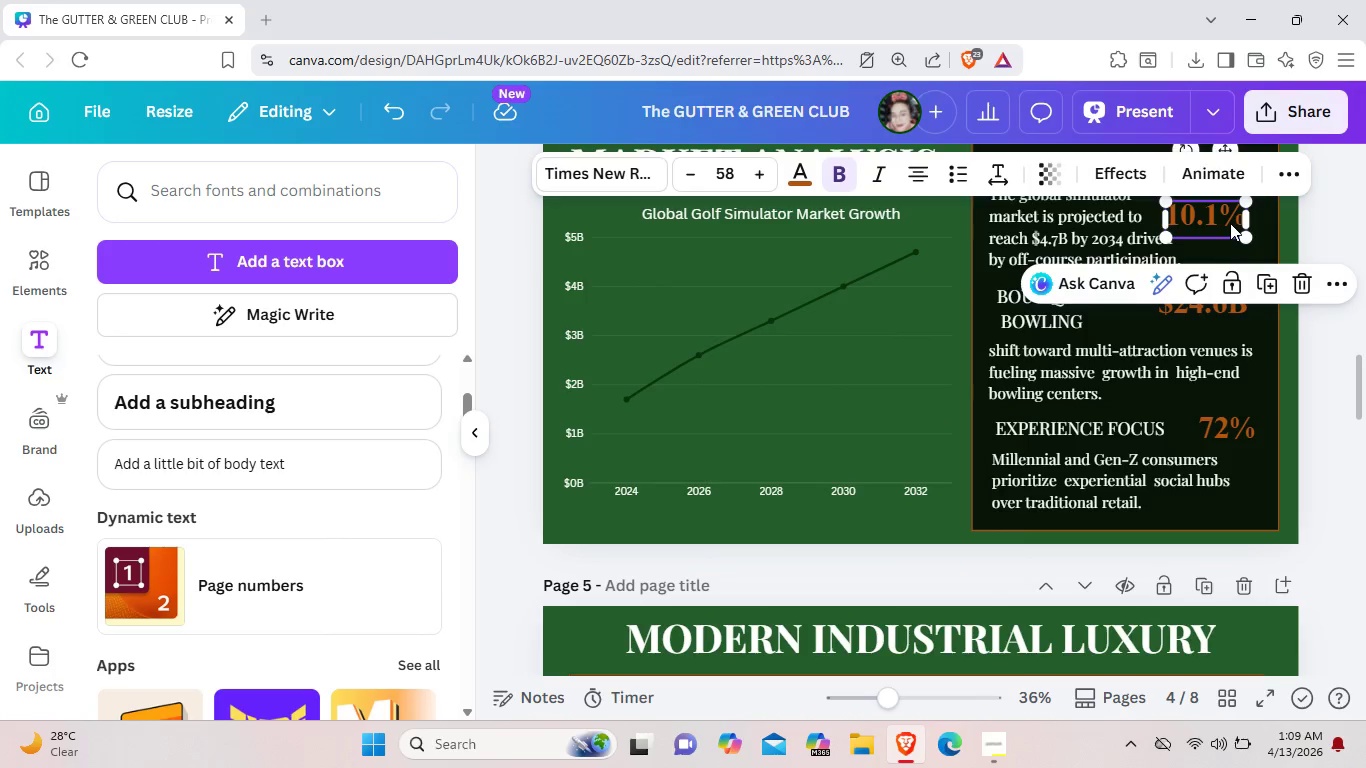 
key(Control+C)
 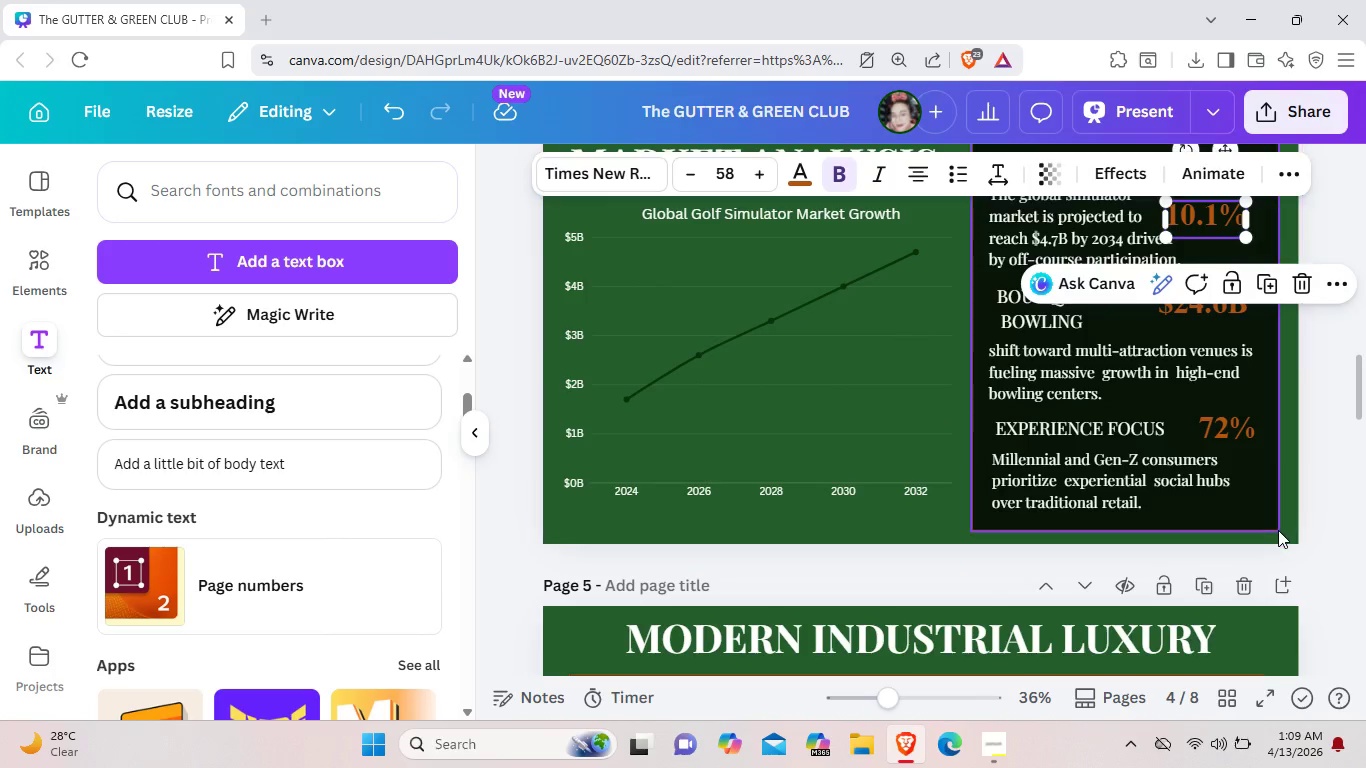 
scroll: coordinate [1177, 541], scroll_direction: down, amount: 9.0
 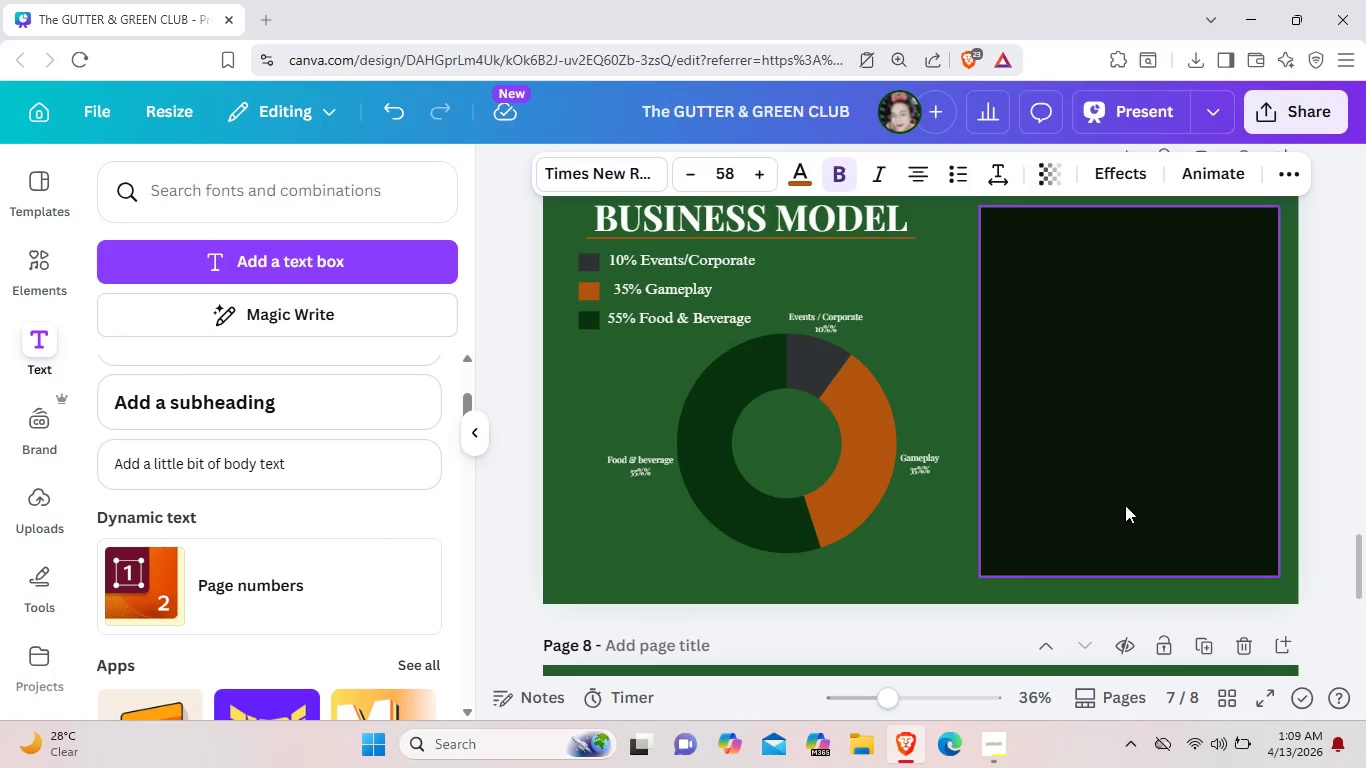 
scroll: coordinate [1125, 505], scroll_direction: up, amount: 1.0
 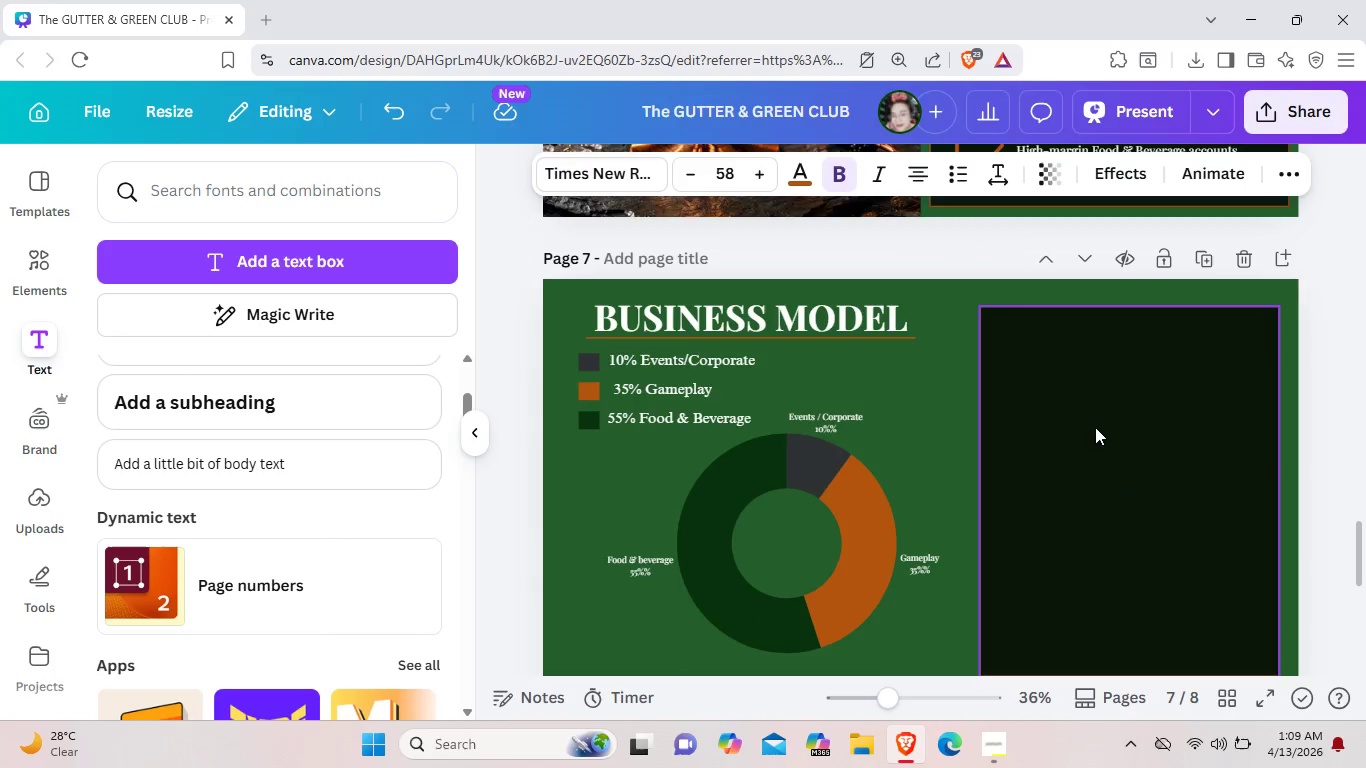 
key(Control+V)
 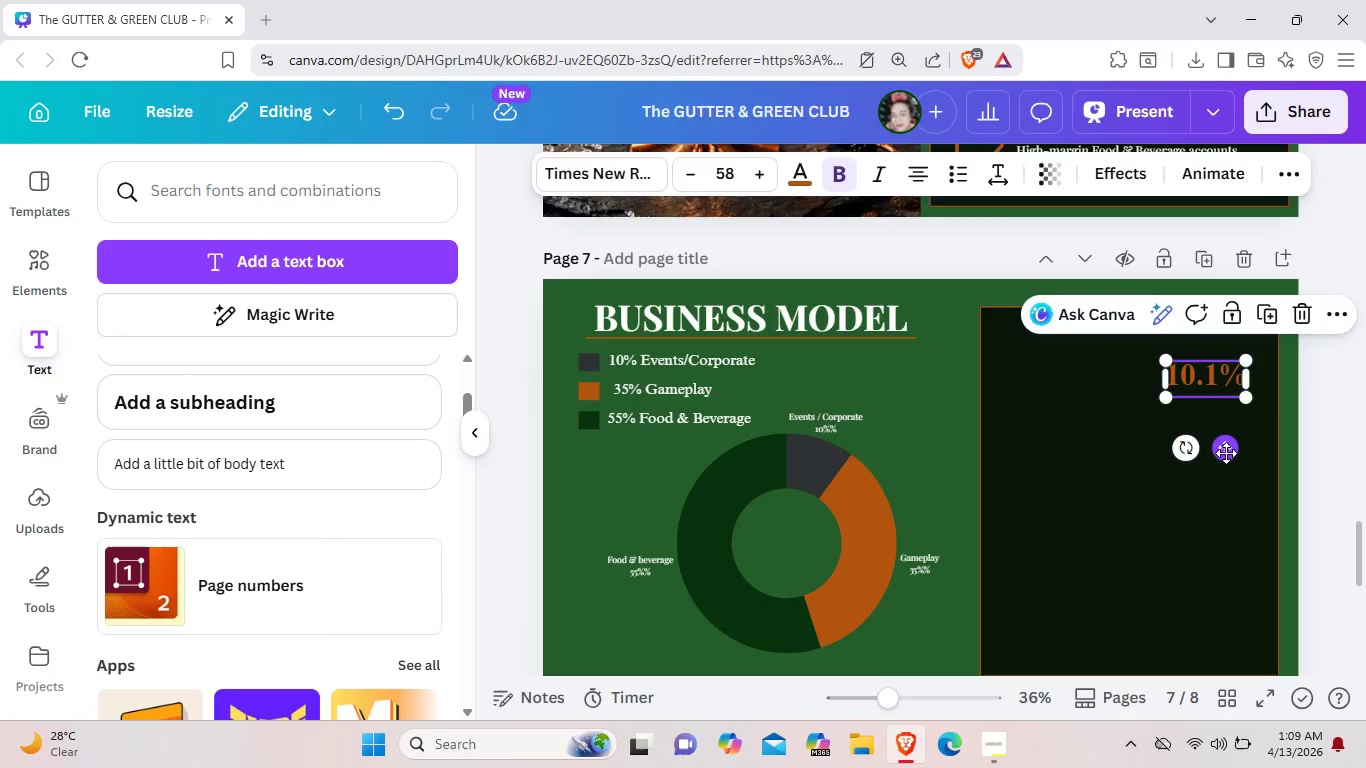 
left_click_drag(start_coordinate=[1228, 454], to_coordinate=[1118, 449])
 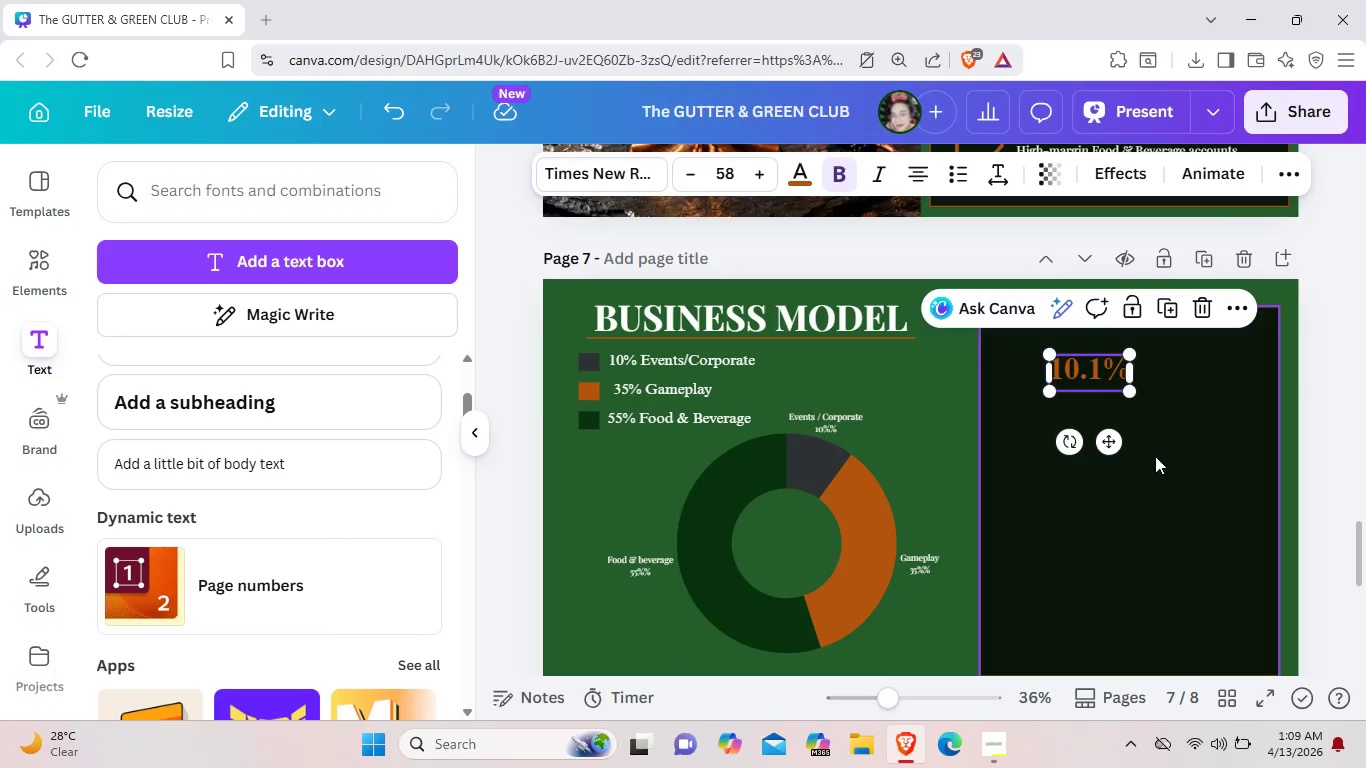 
left_click_drag(start_coordinate=[1110, 448], to_coordinate=[1063, 427])
 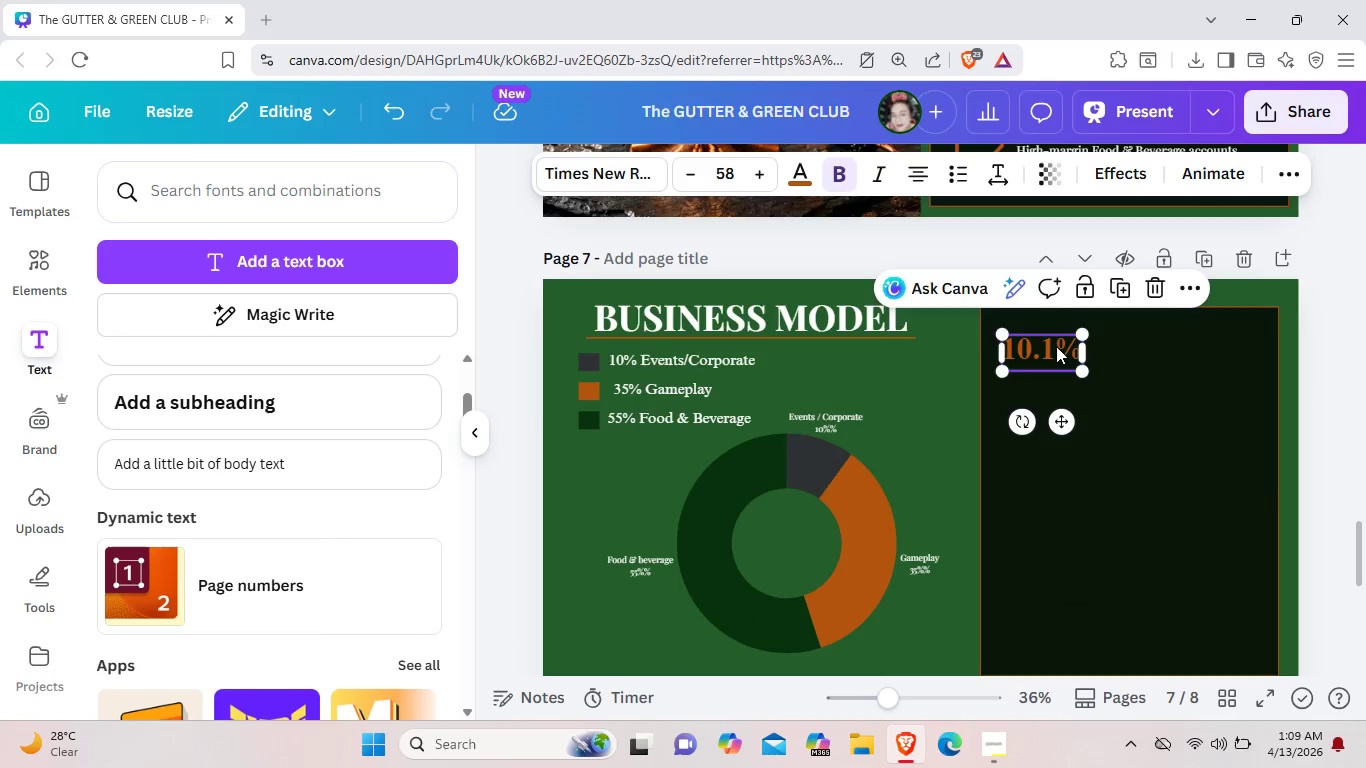 
left_click([1056, 346])
 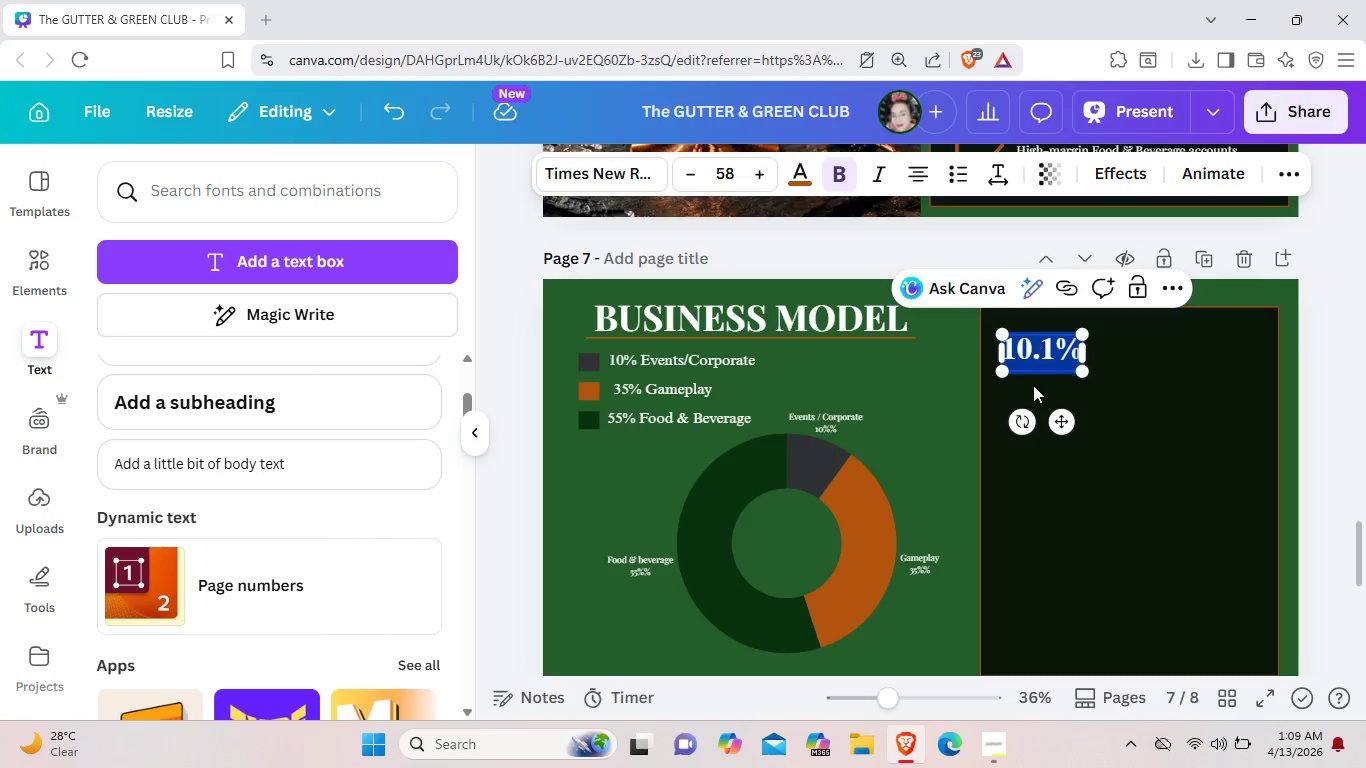 
left_click([1051, 353])
 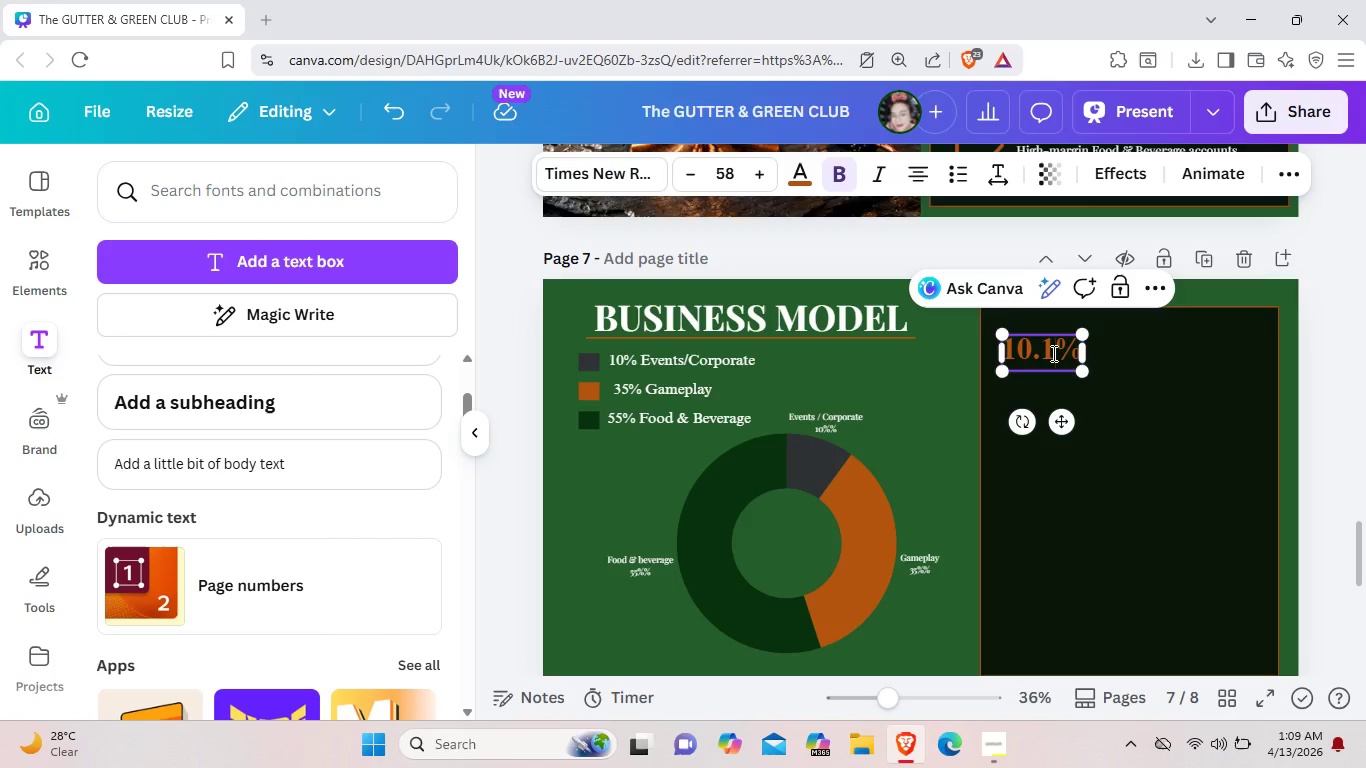 
left_click([1052, 353])
 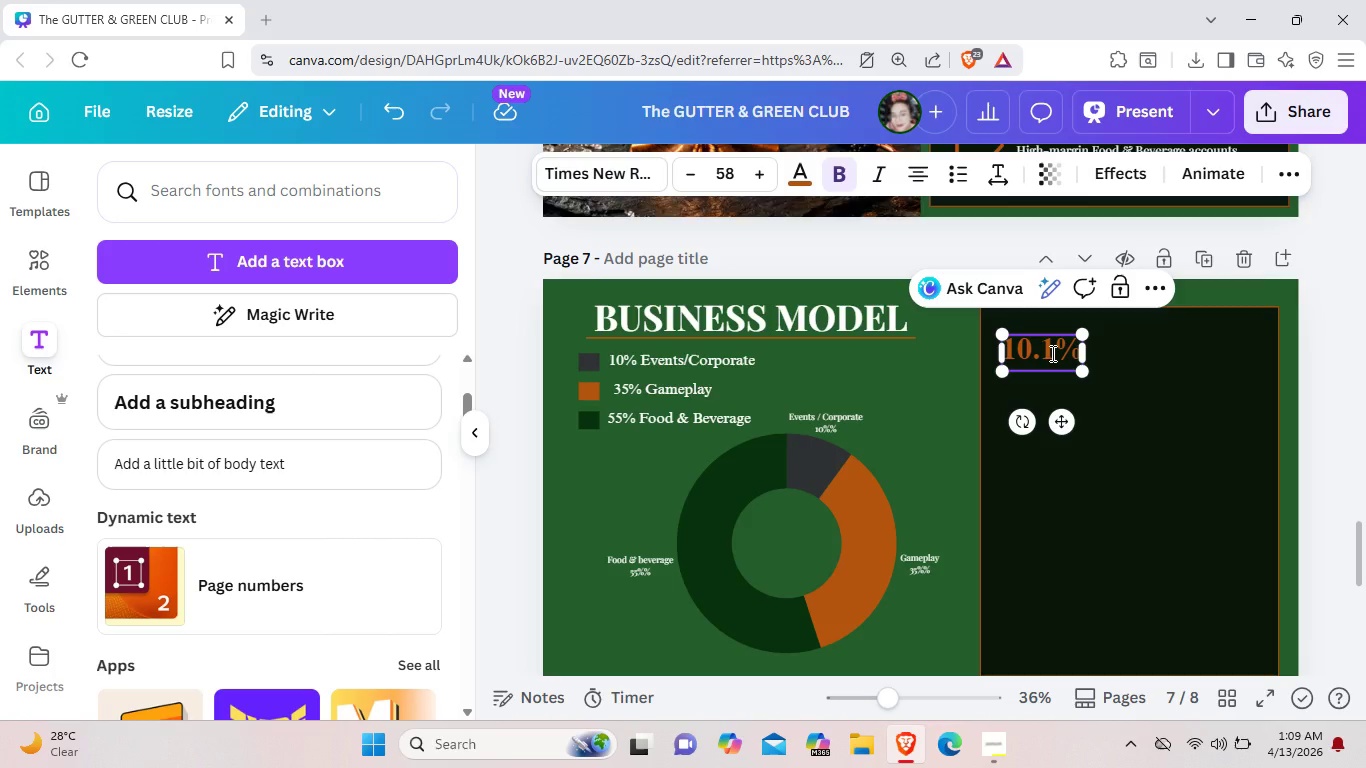 
key(Backspace)
key(Backspace)
key(Backspace)
key(Backspace)
type(55)
 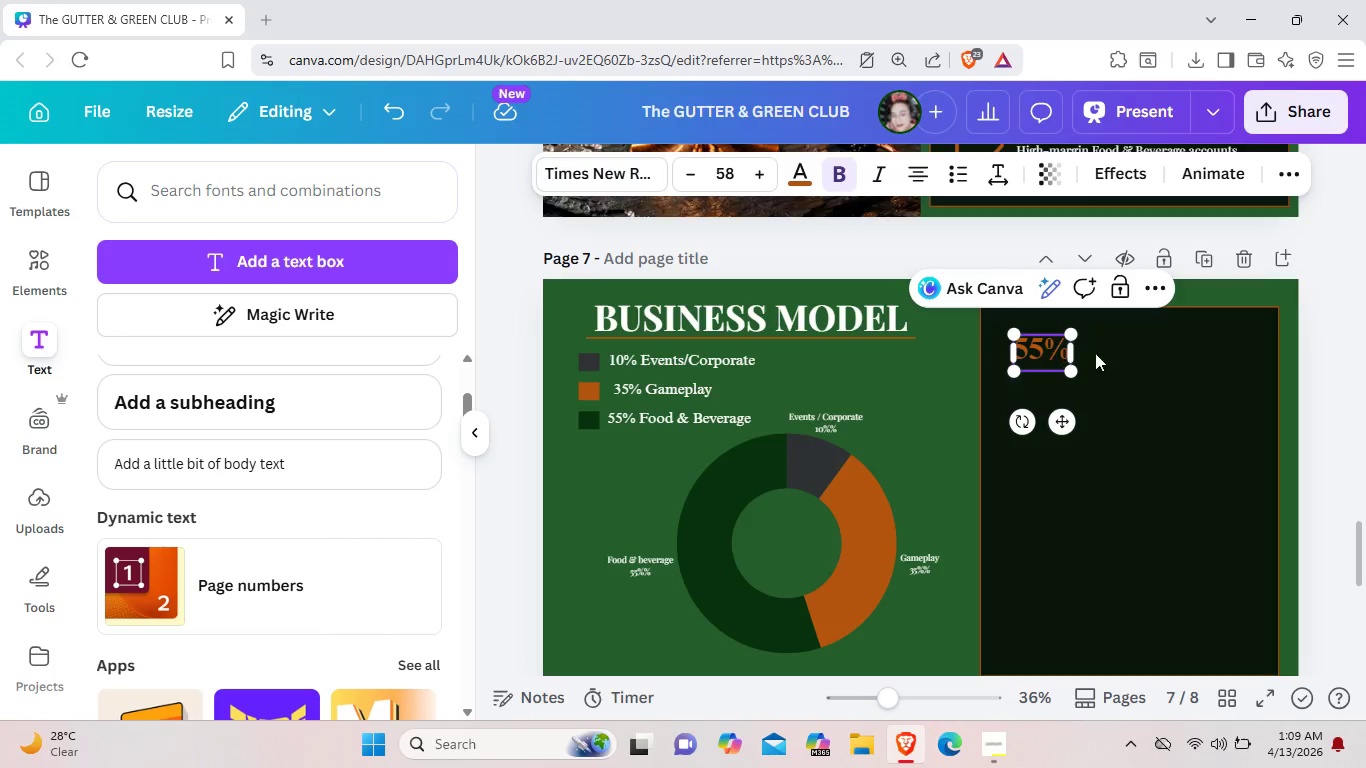 
left_click([1122, 353])
 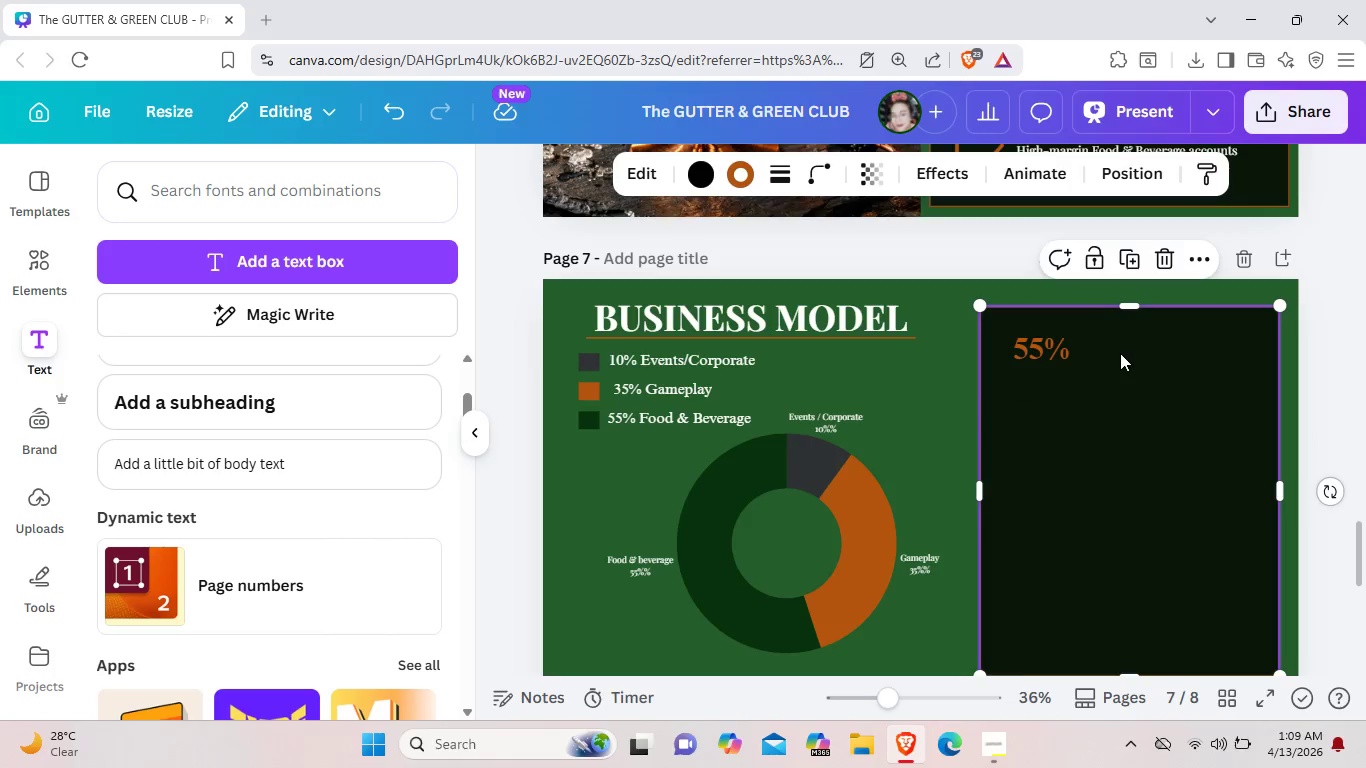 
scroll: coordinate [1120, 353], scroll_direction: up, amount: 3.0
 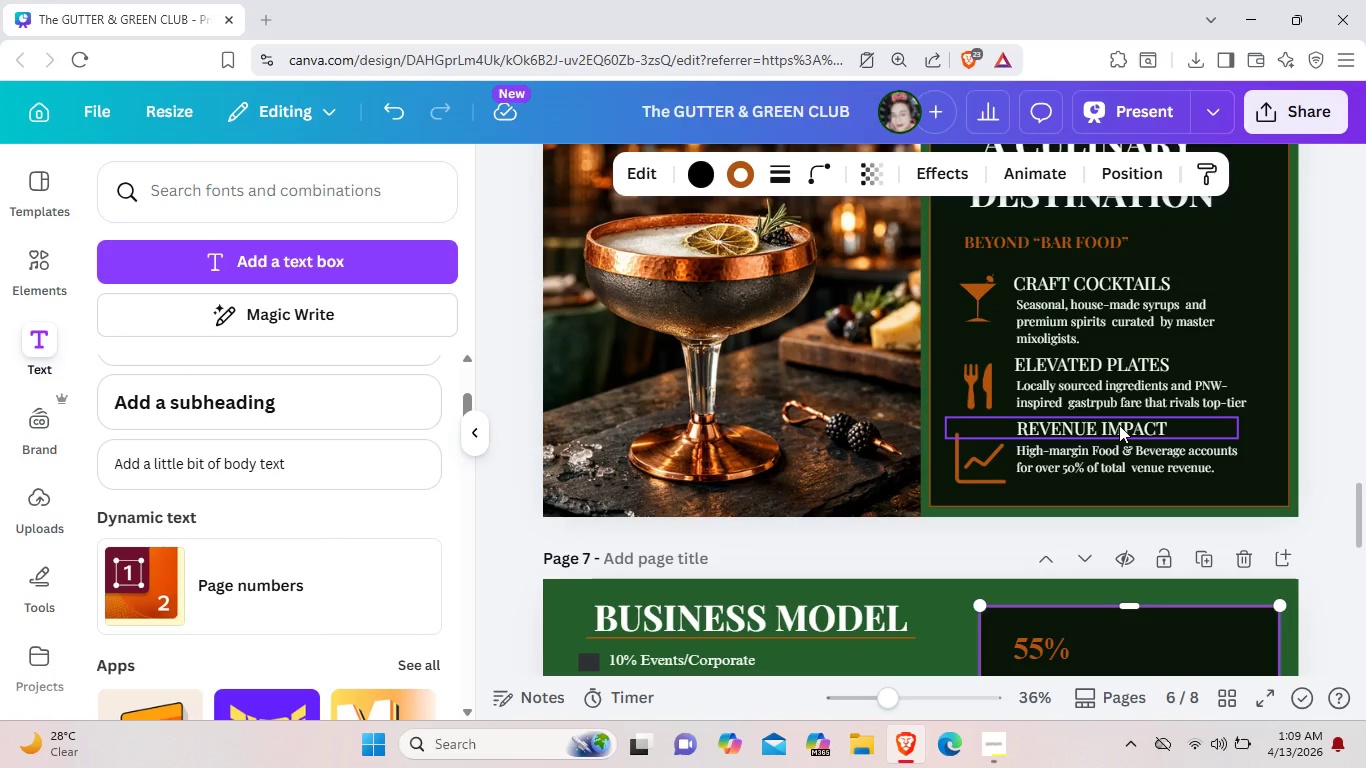 
key(Control+C)
 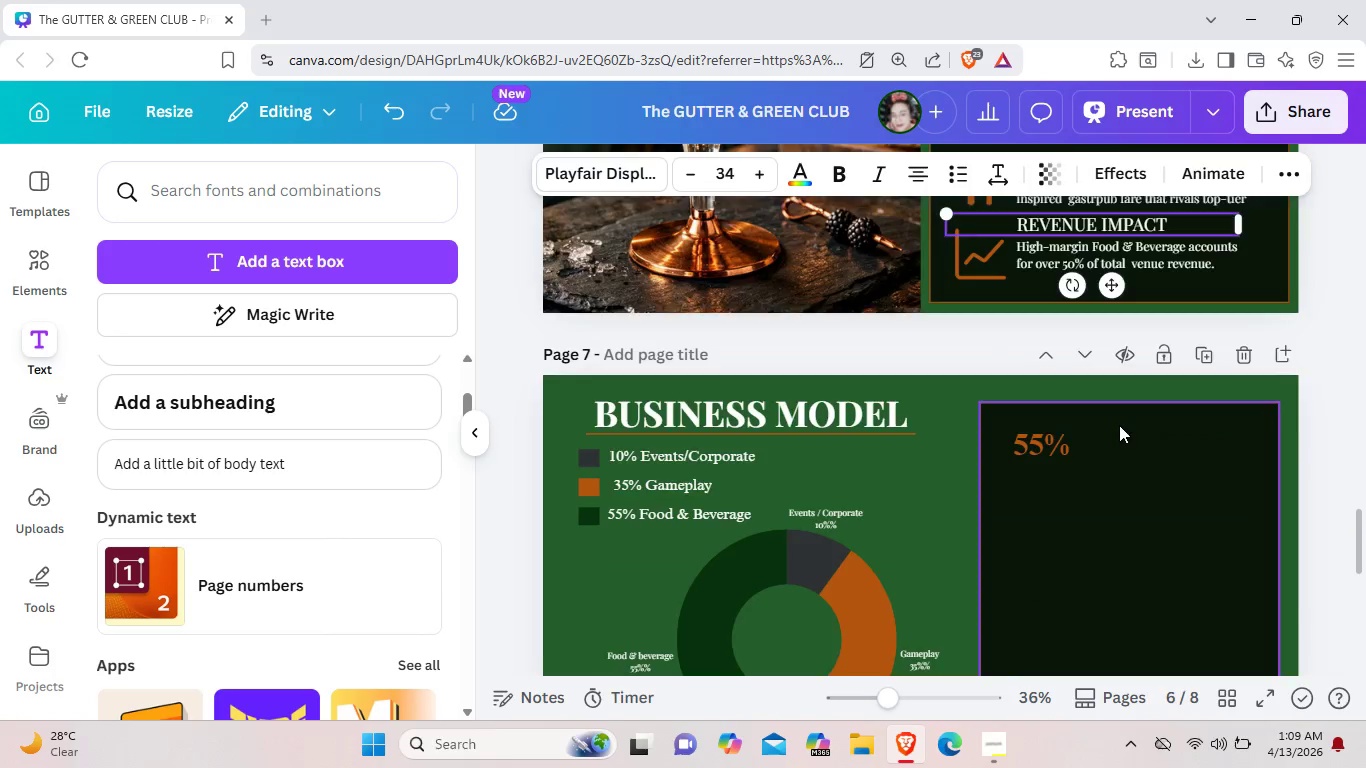 
scroll: coordinate [1119, 425], scroll_direction: down, amount: 2.0
 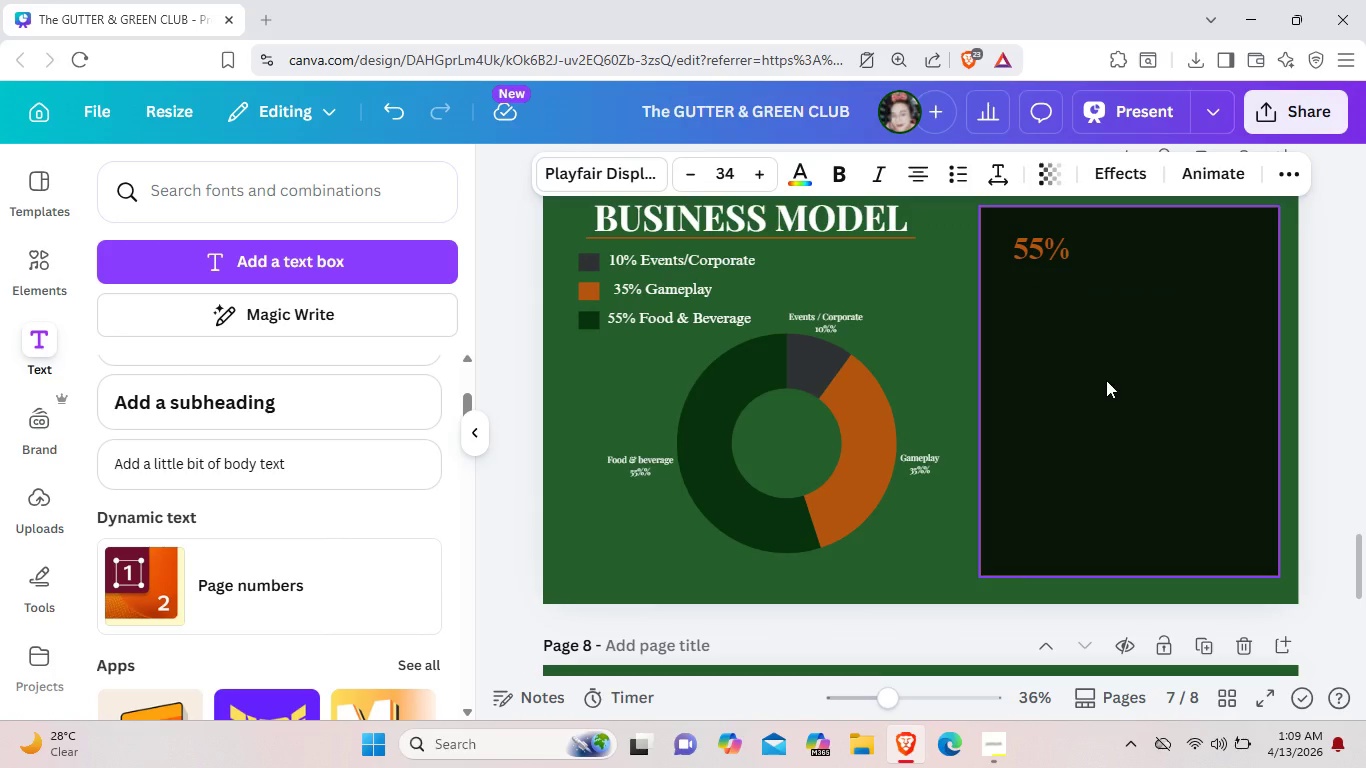 
key(Control+V)
 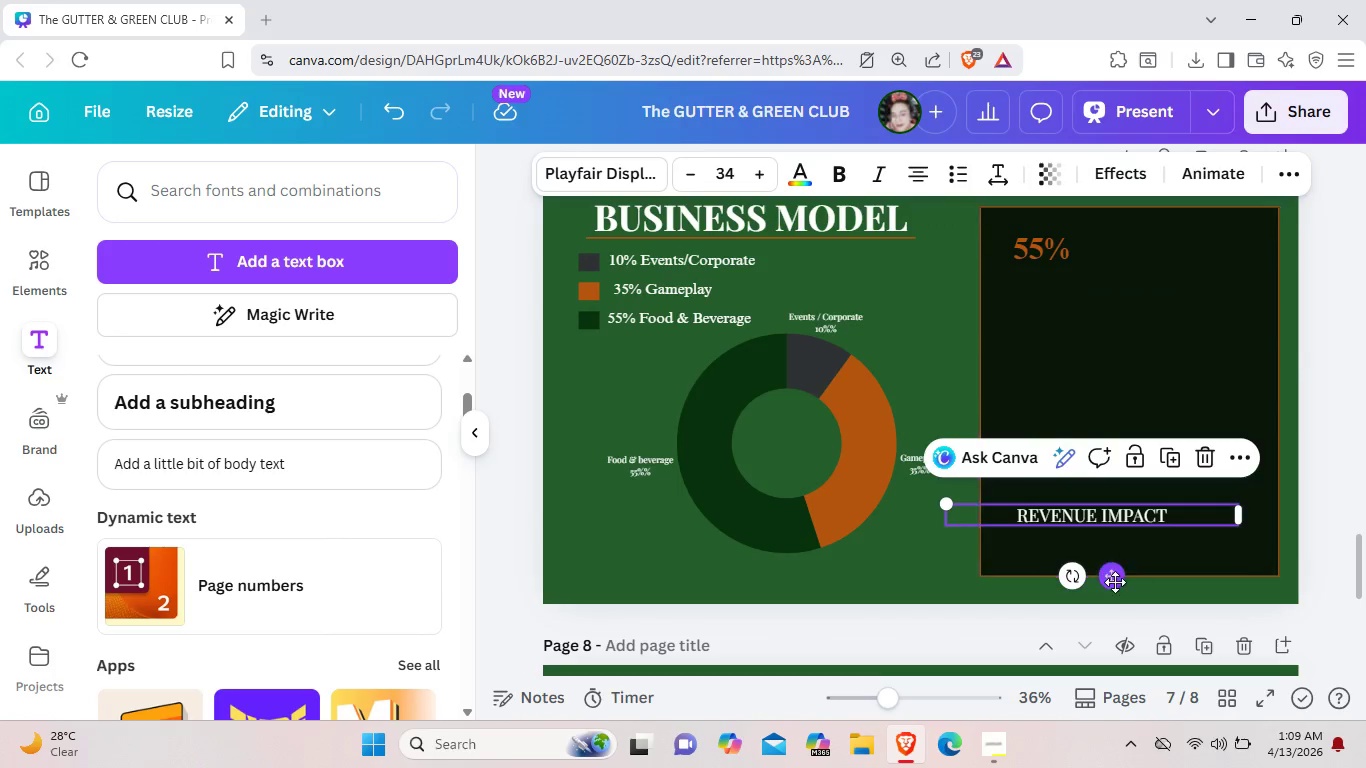 
left_click_drag(start_coordinate=[1114, 583], to_coordinate=[1186, 317])
 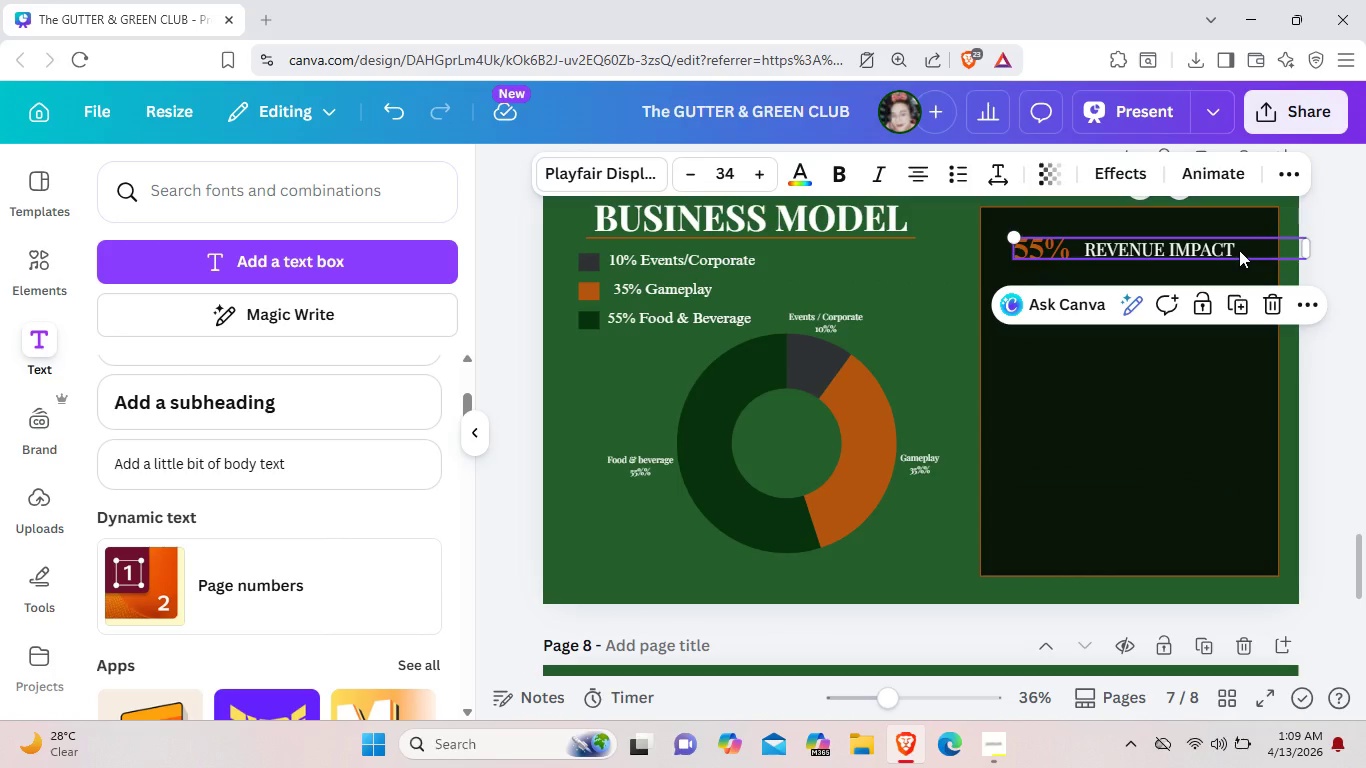 
left_click([1239, 250])
 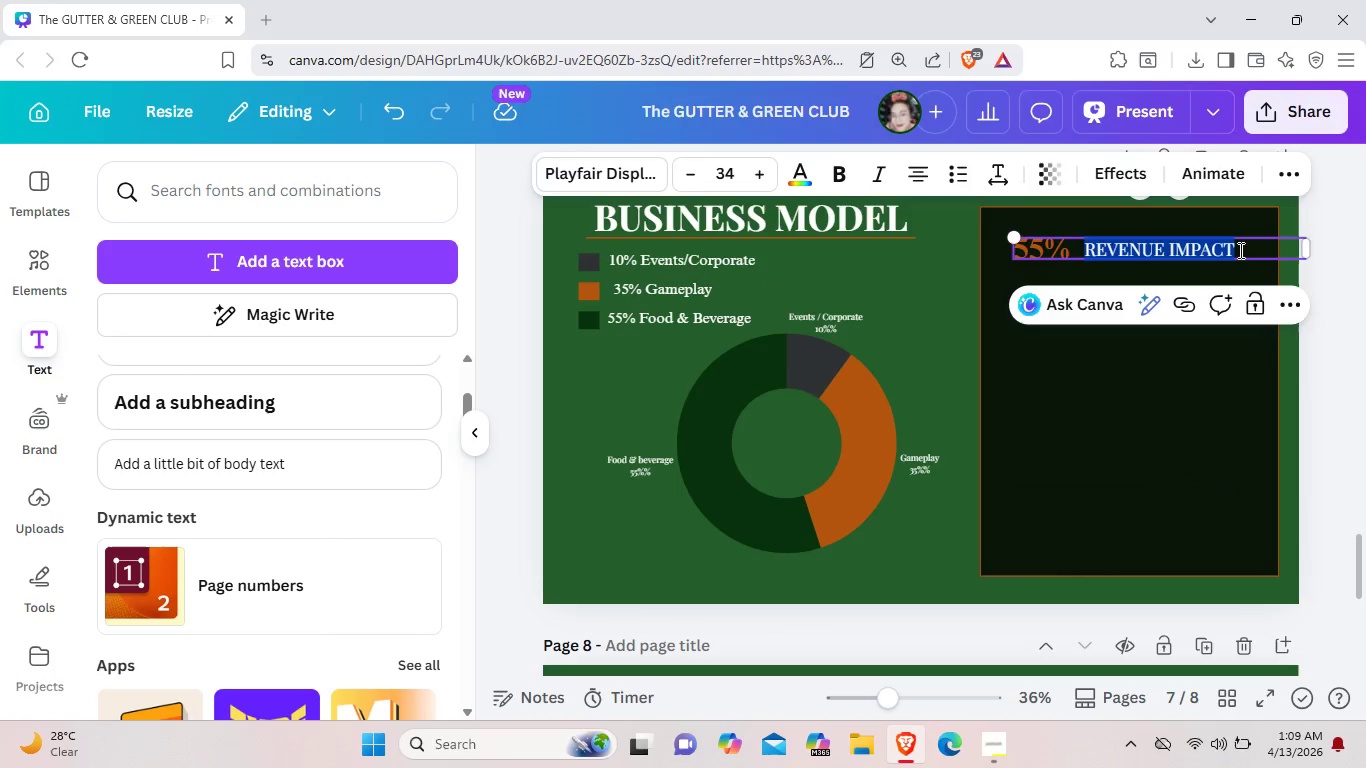 
key(Backspace)
type(Food)
key(Backspace)
key(Backspace)
key(Backspace)
type(OOF & b)
key(Backspace)
type(BEVERAGE)
 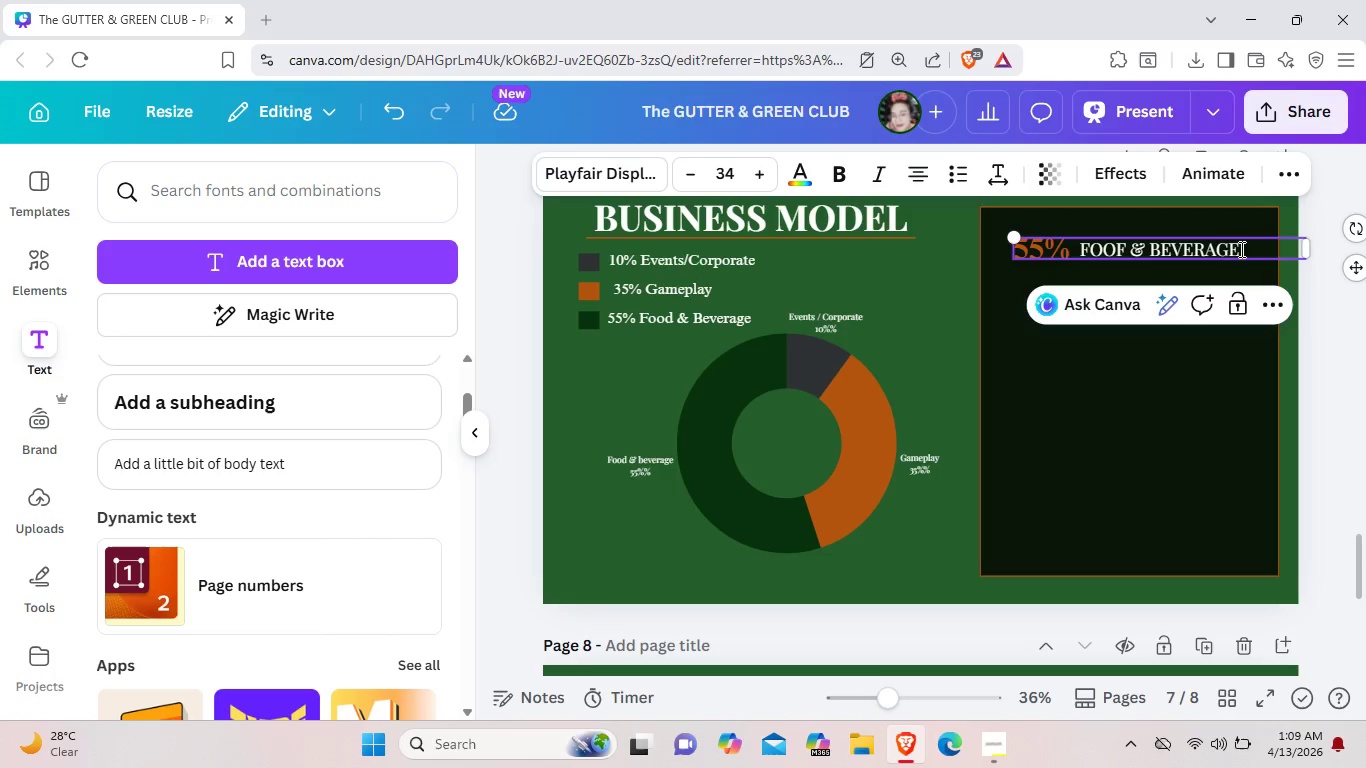 
left_click([1233, 250])
 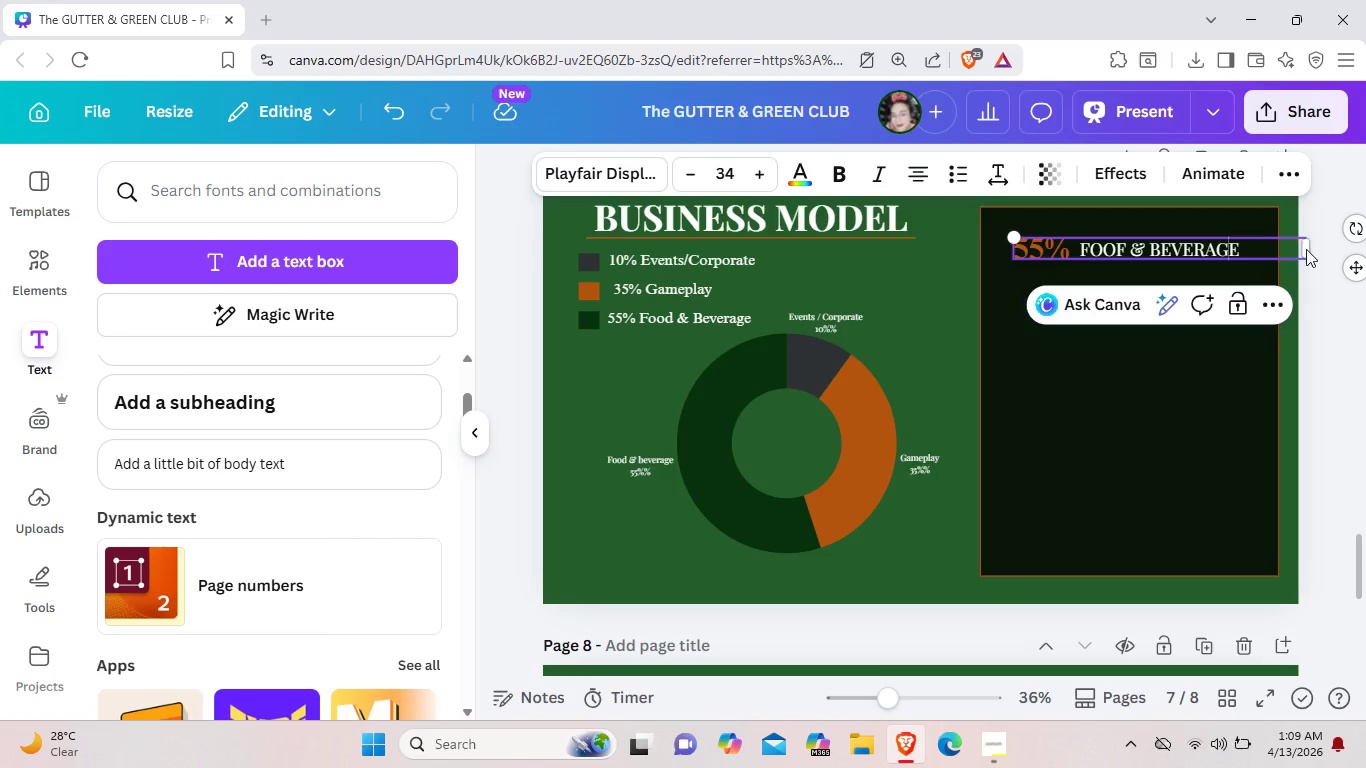 
left_click_drag(start_coordinate=[1306, 248], to_coordinate=[1260, 250])
 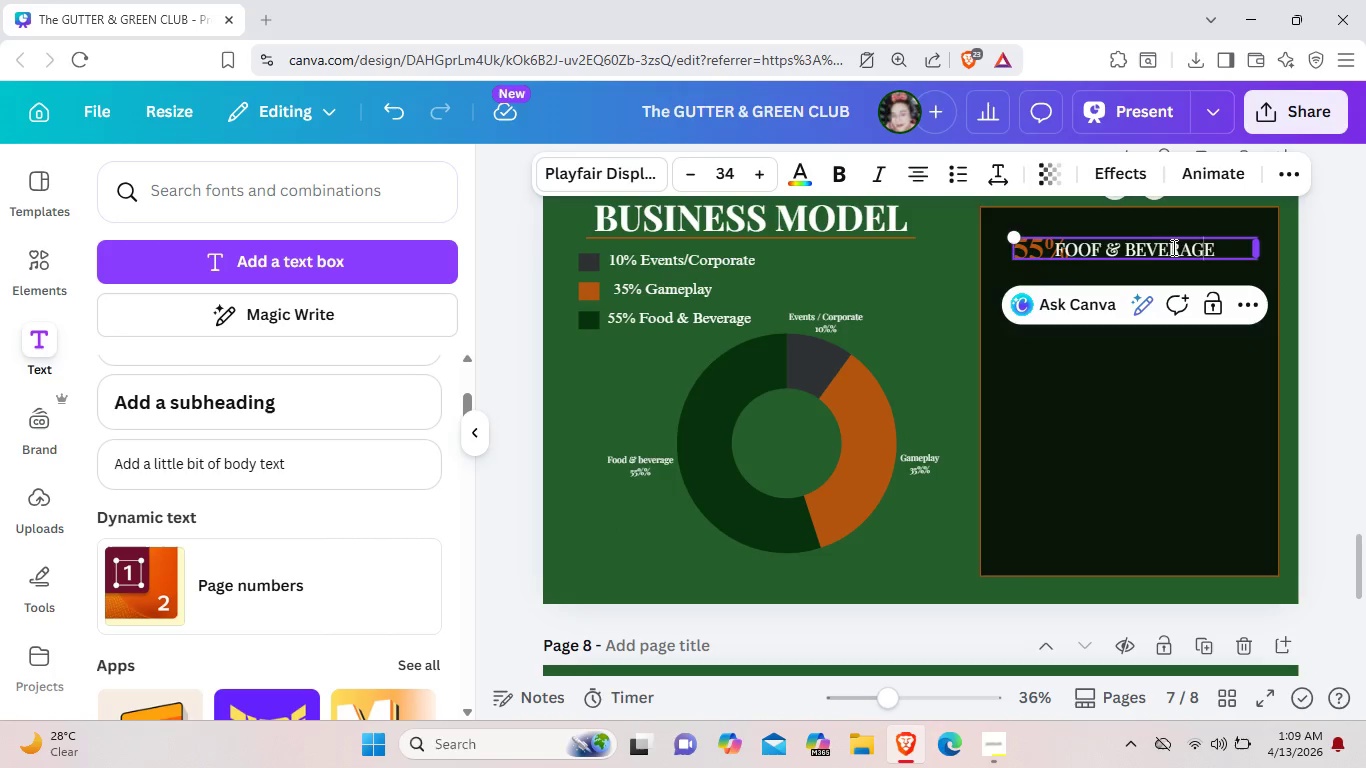 
left_click_drag(start_coordinate=[1158, 247], to_coordinate=[1182, 246])
 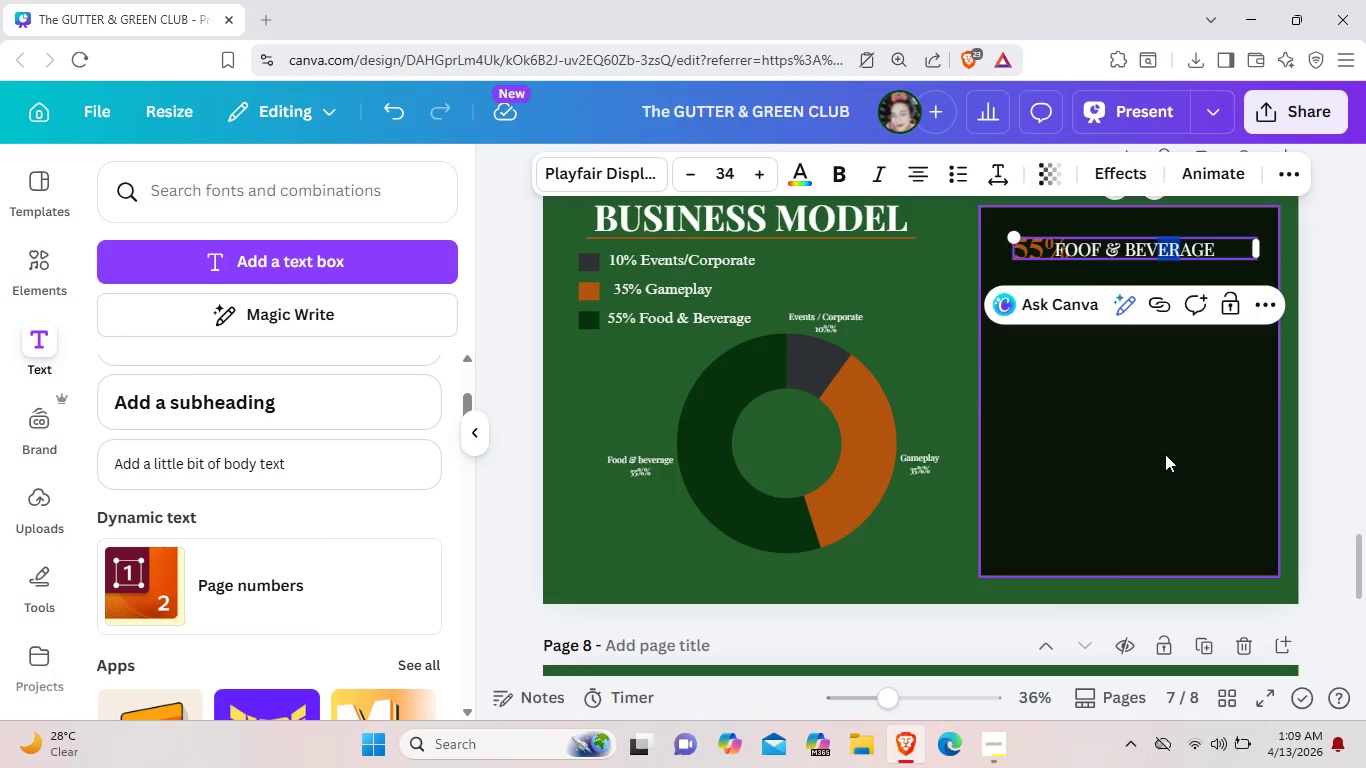 
left_click([1166, 453])
 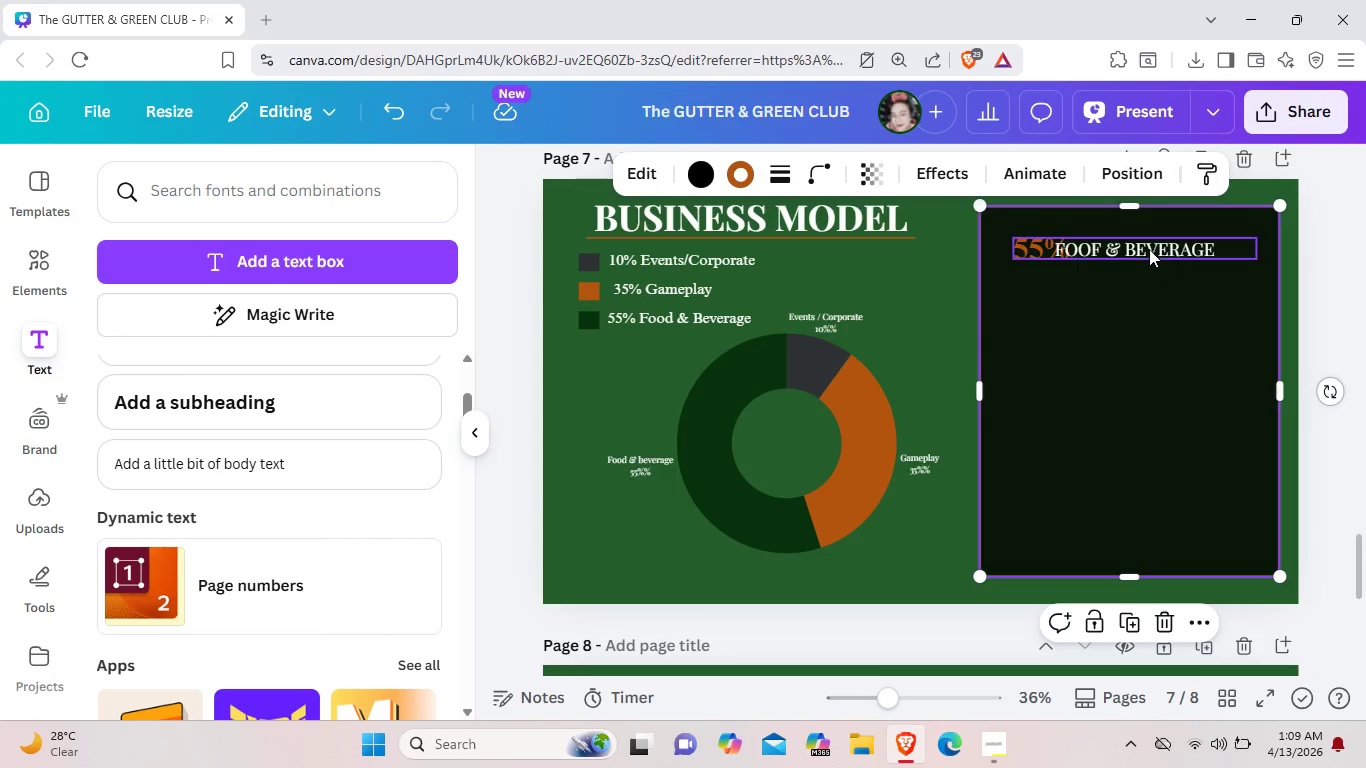 
left_click_drag(start_coordinate=[1149, 249], to_coordinate=[1170, 248])
 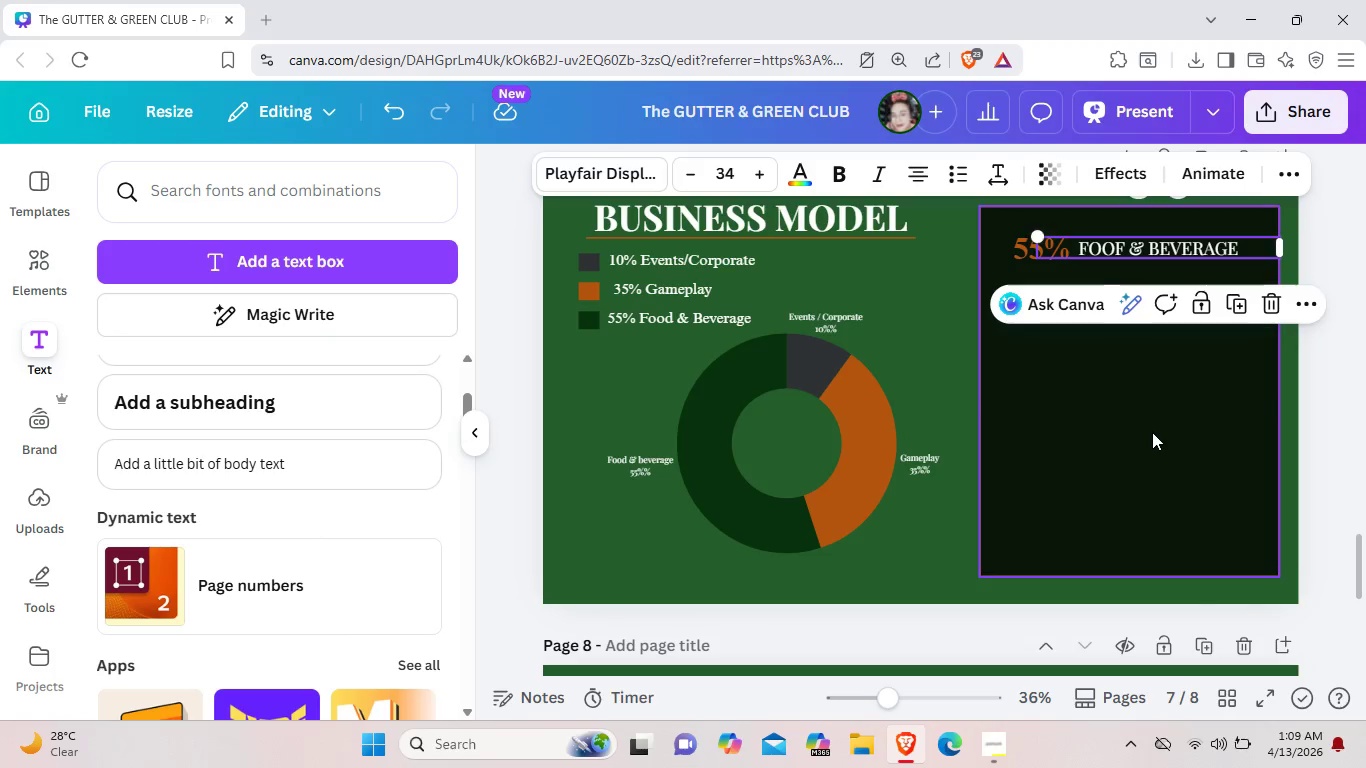 
left_click([1152, 432])
 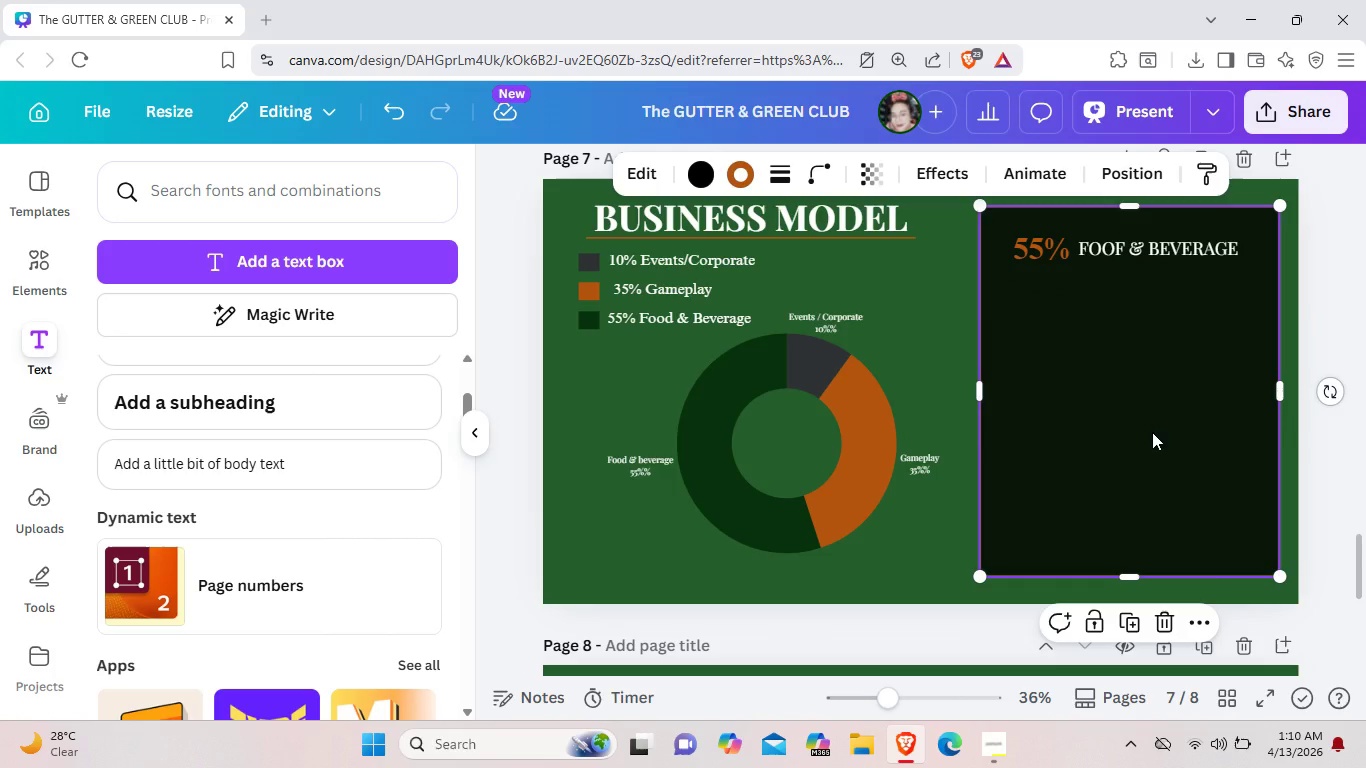 
left_click([1042, 250])
 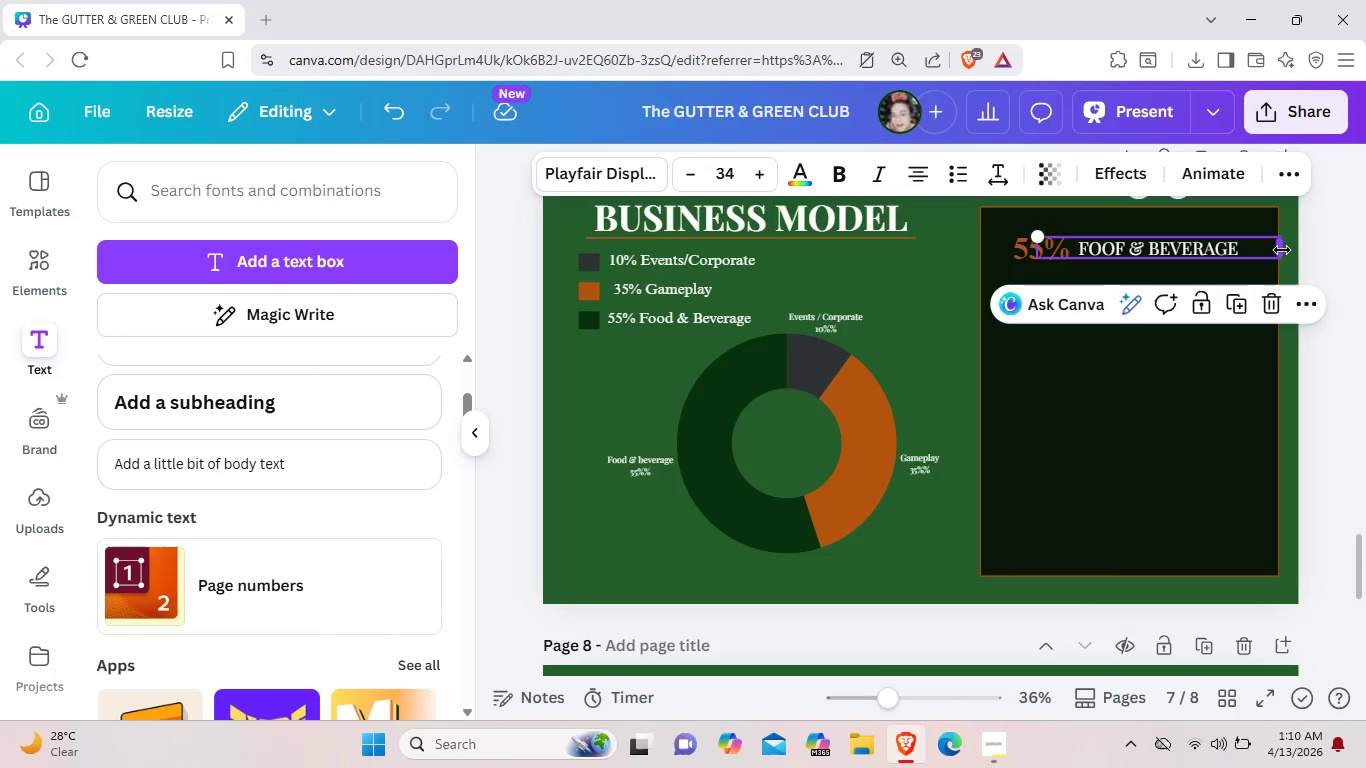 
left_click_drag(start_coordinate=[1283, 250], to_coordinate=[1241, 250])
 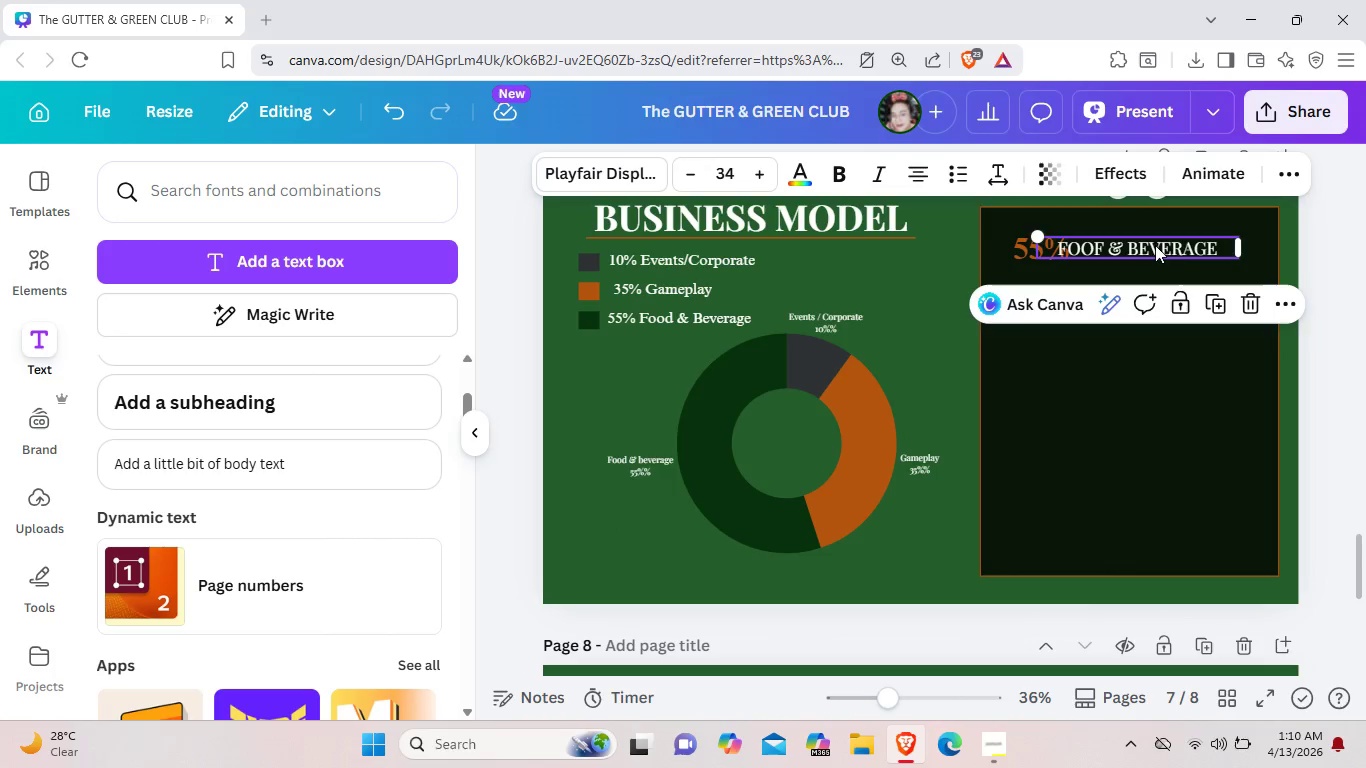 
left_click_drag(start_coordinate=[1155, 245], to_coordinate=[1189, 244])
 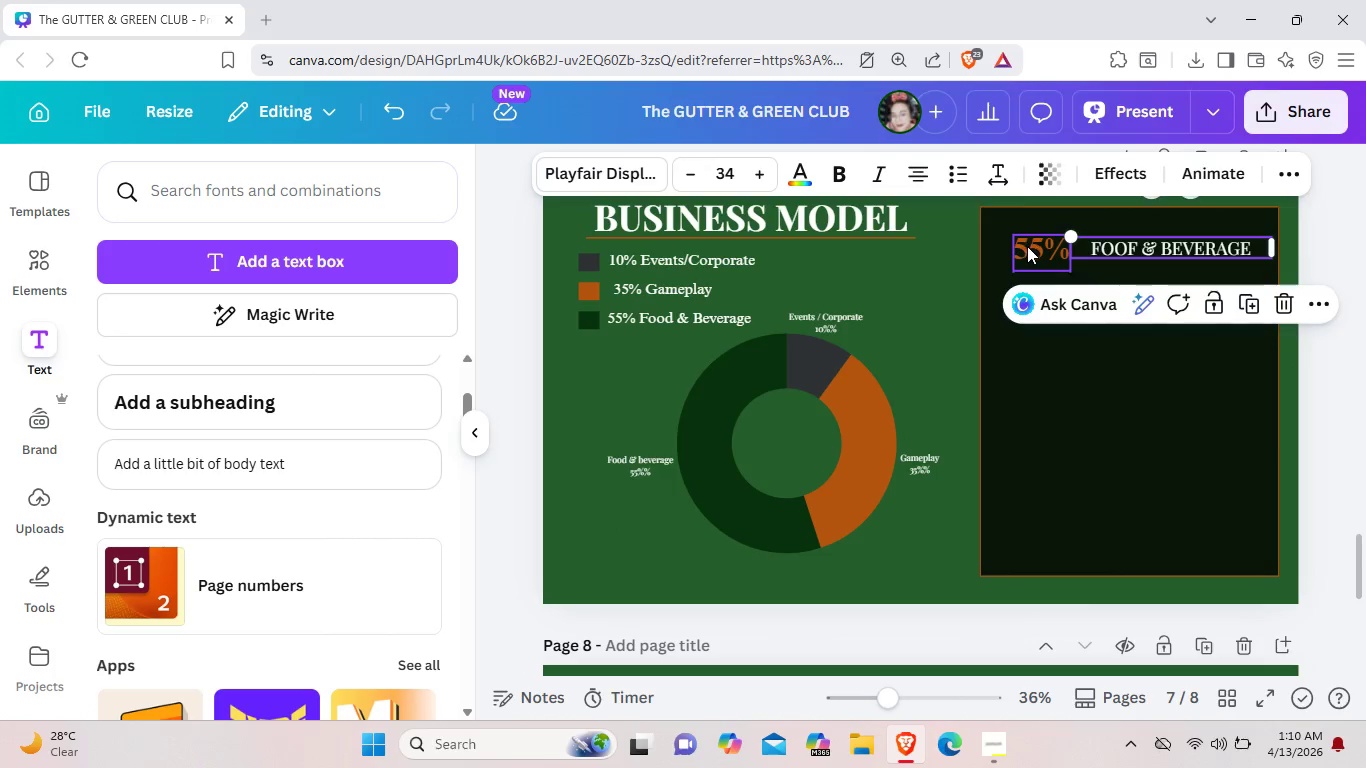 
left_click_drag(start_coordinate=[1027, 245], to_coordinate=[1018, 247])
 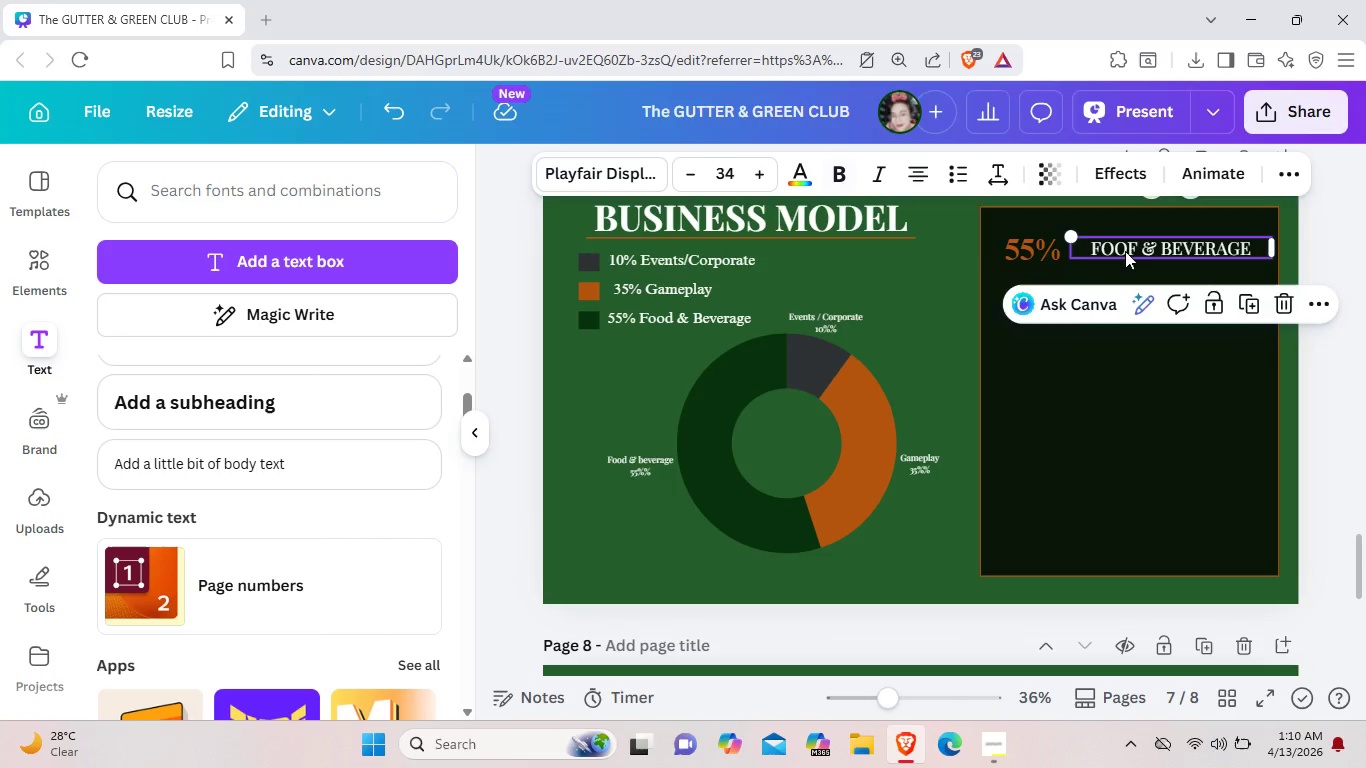 
left_click_drag(start_coordinate=[1129, 249], to_coordinate=[1117, 253])
 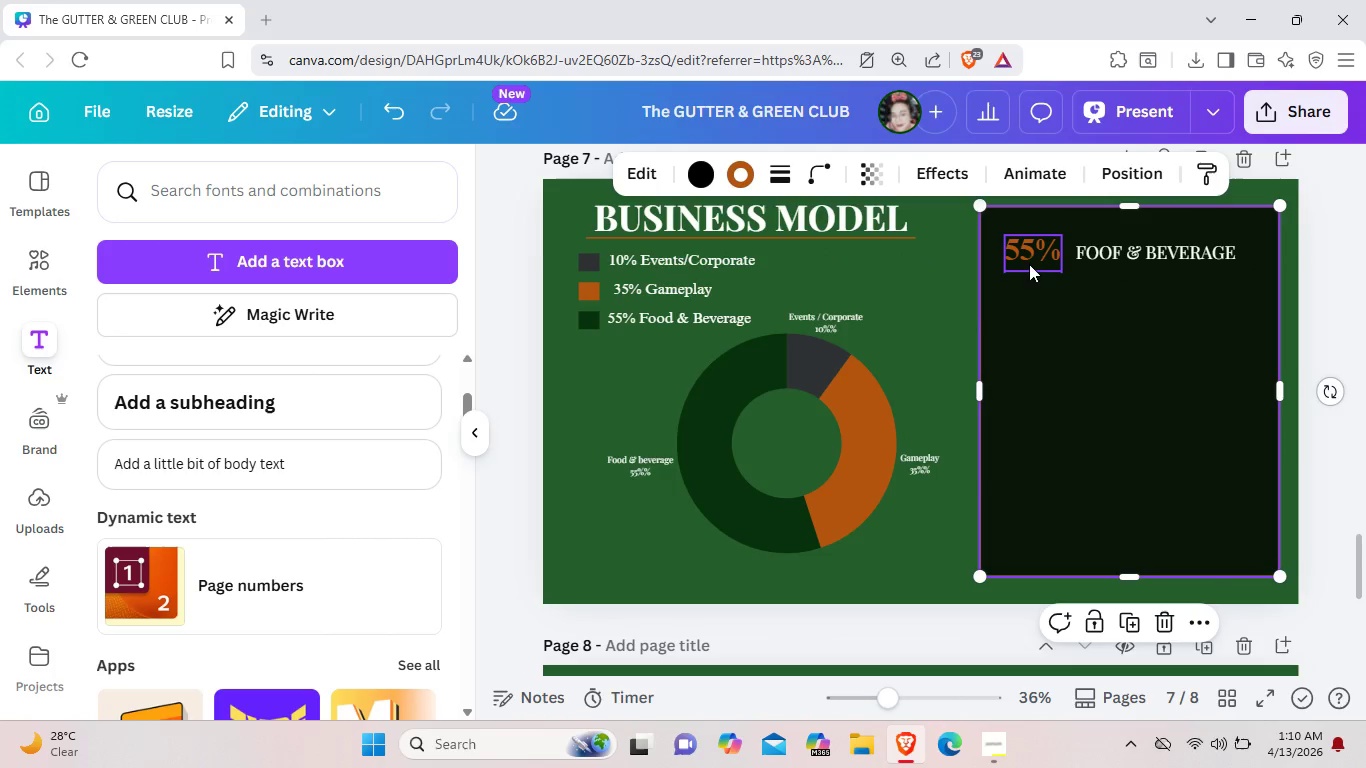 
left_click([1022, 256])
 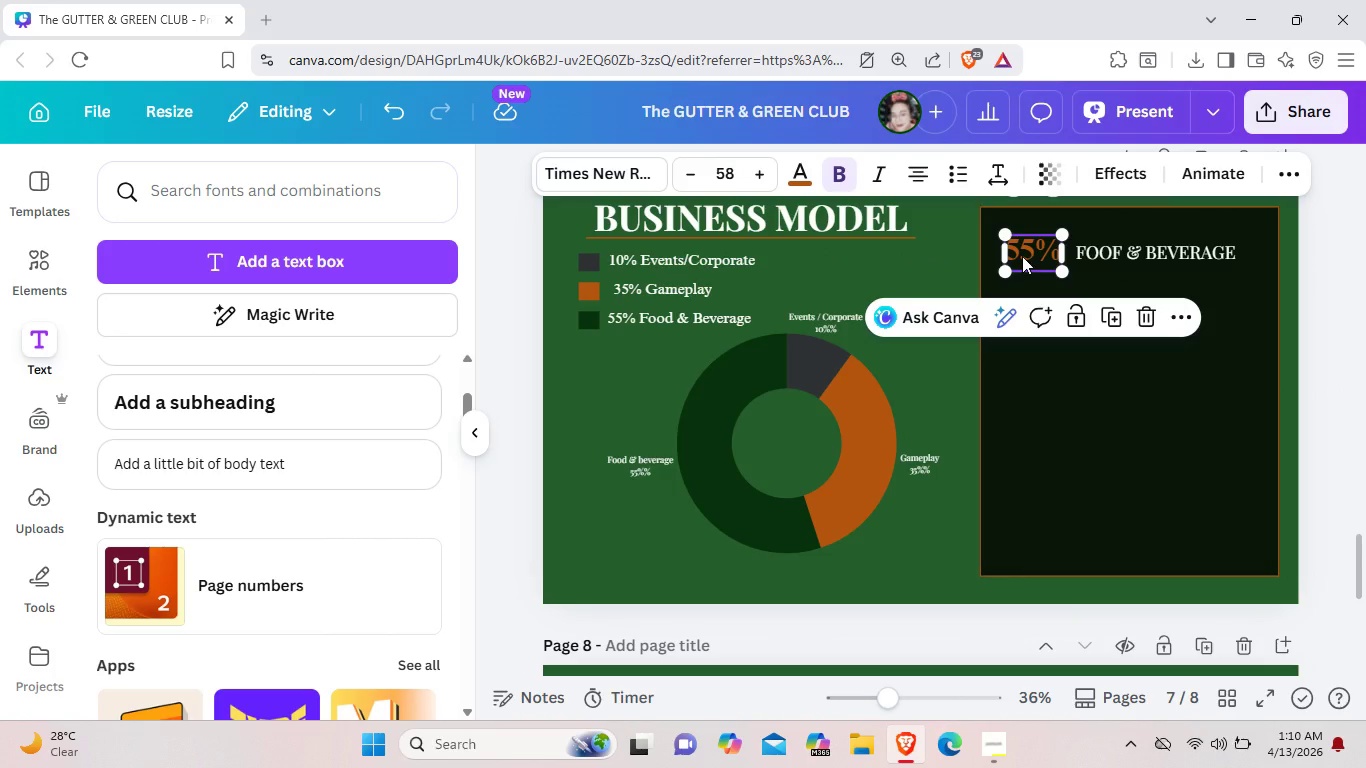 
key(Control+C)
 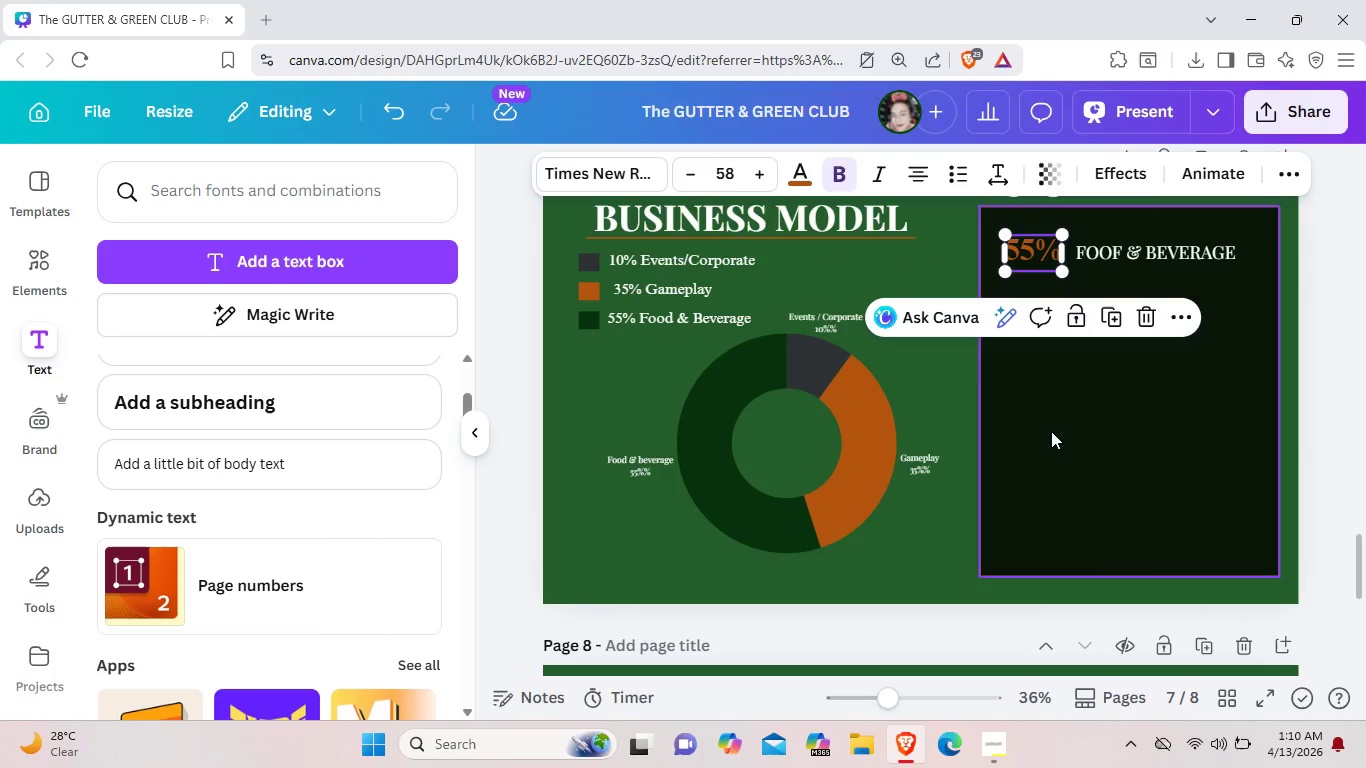 
left_click([1052, 429])
 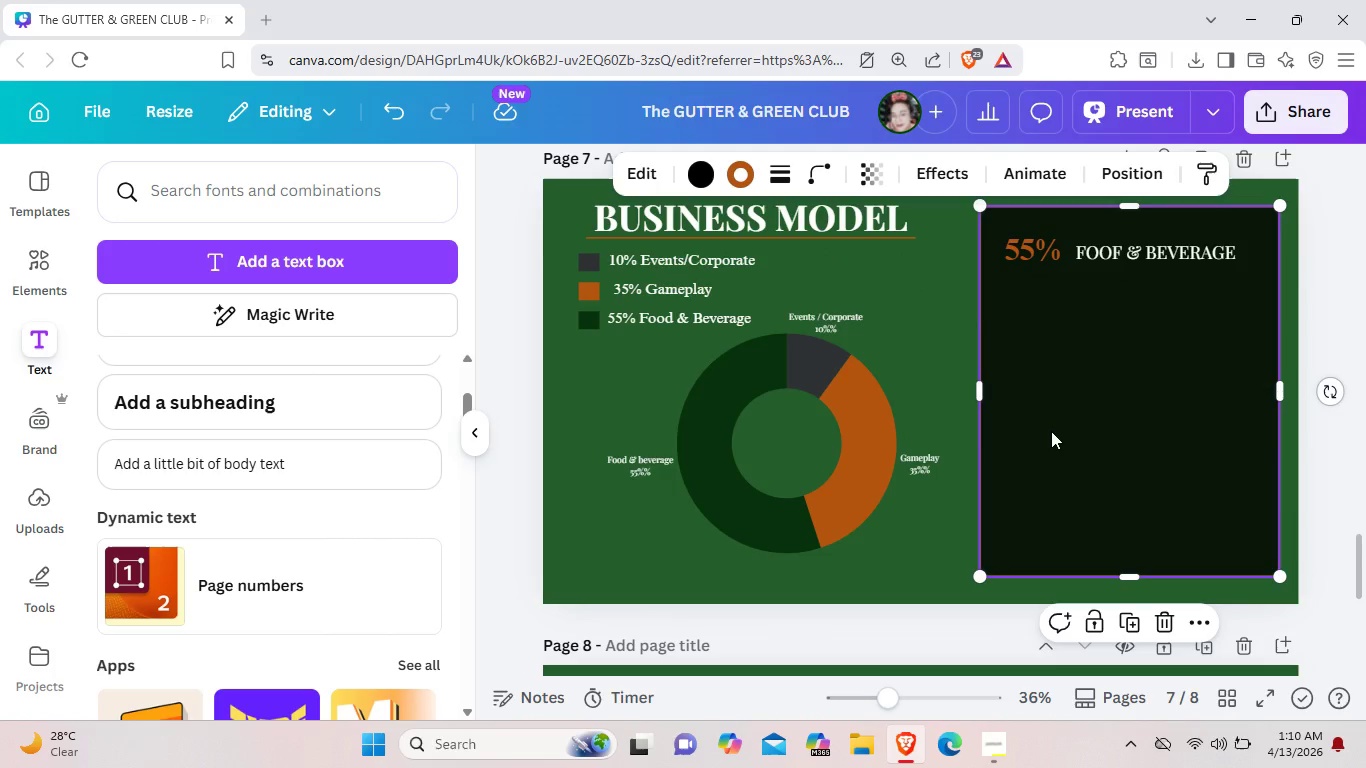 
key(Control+ControlLeft)
 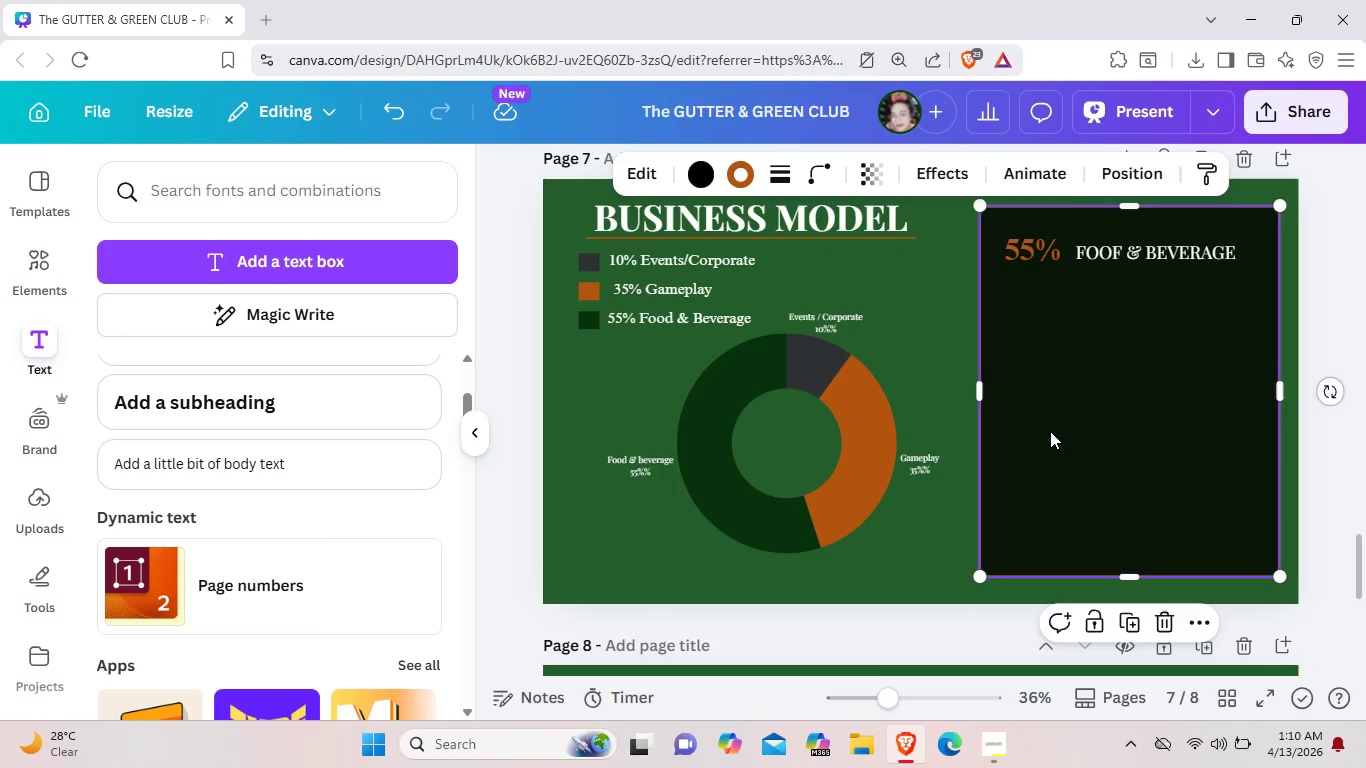 
key(Control+V)
 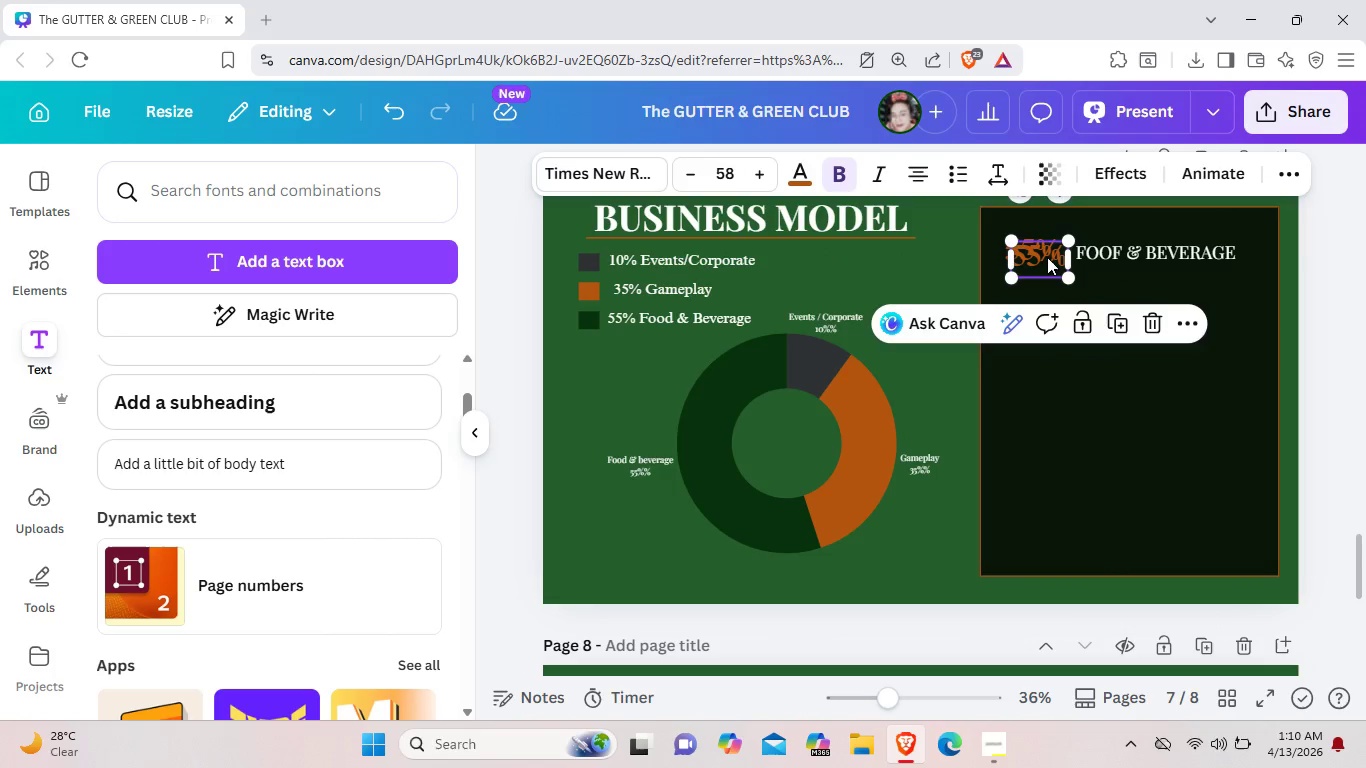 
left_click_drag(start_coordinate=[1047, 257], to_coordinate=[1044, 314])
 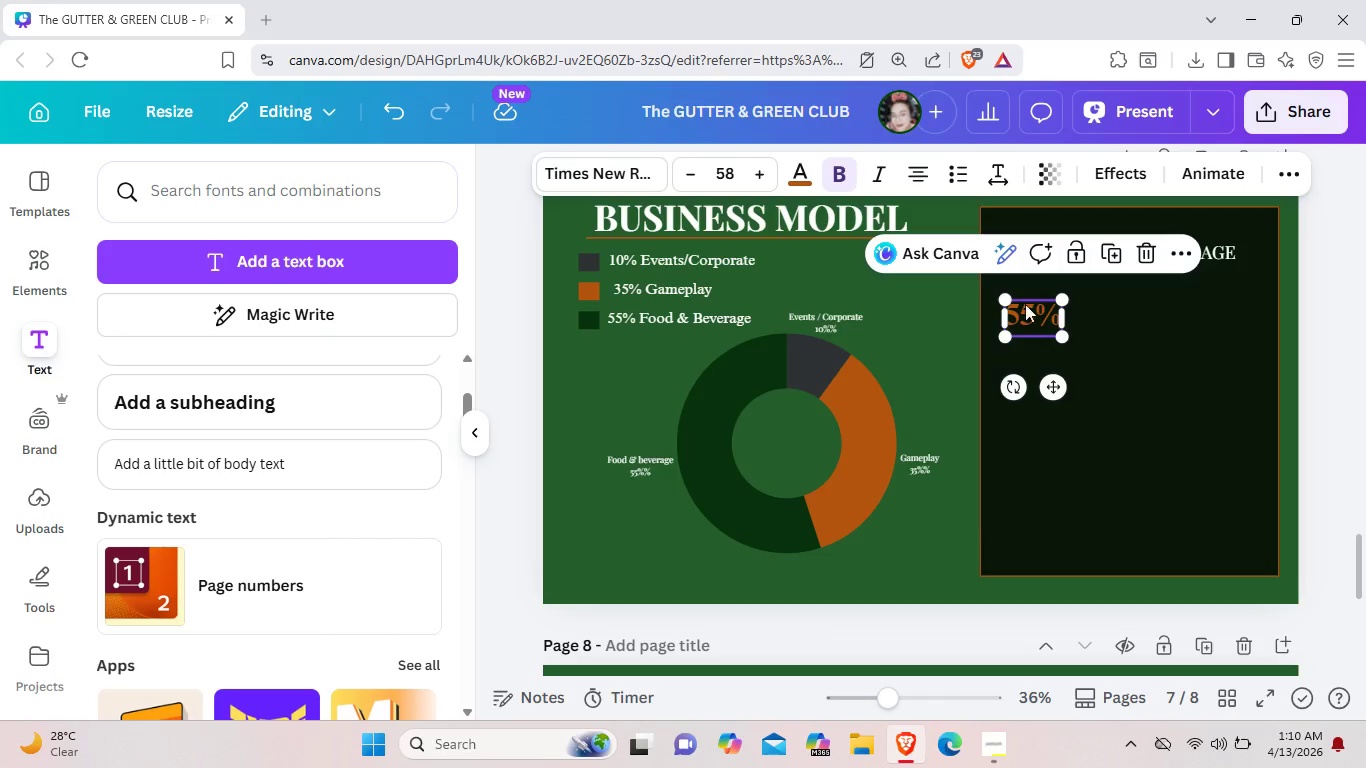 
double_click([1020, 312])
 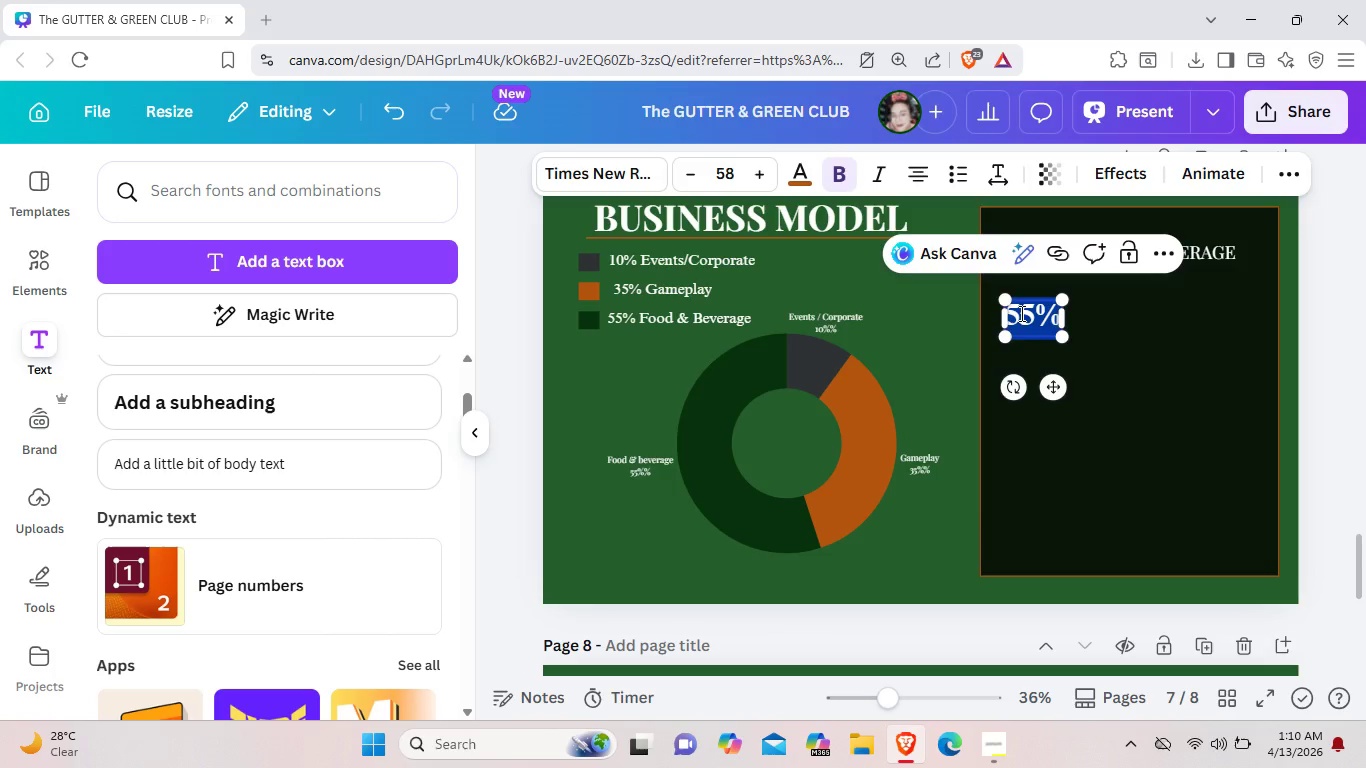 
left_click([1020, 313])
 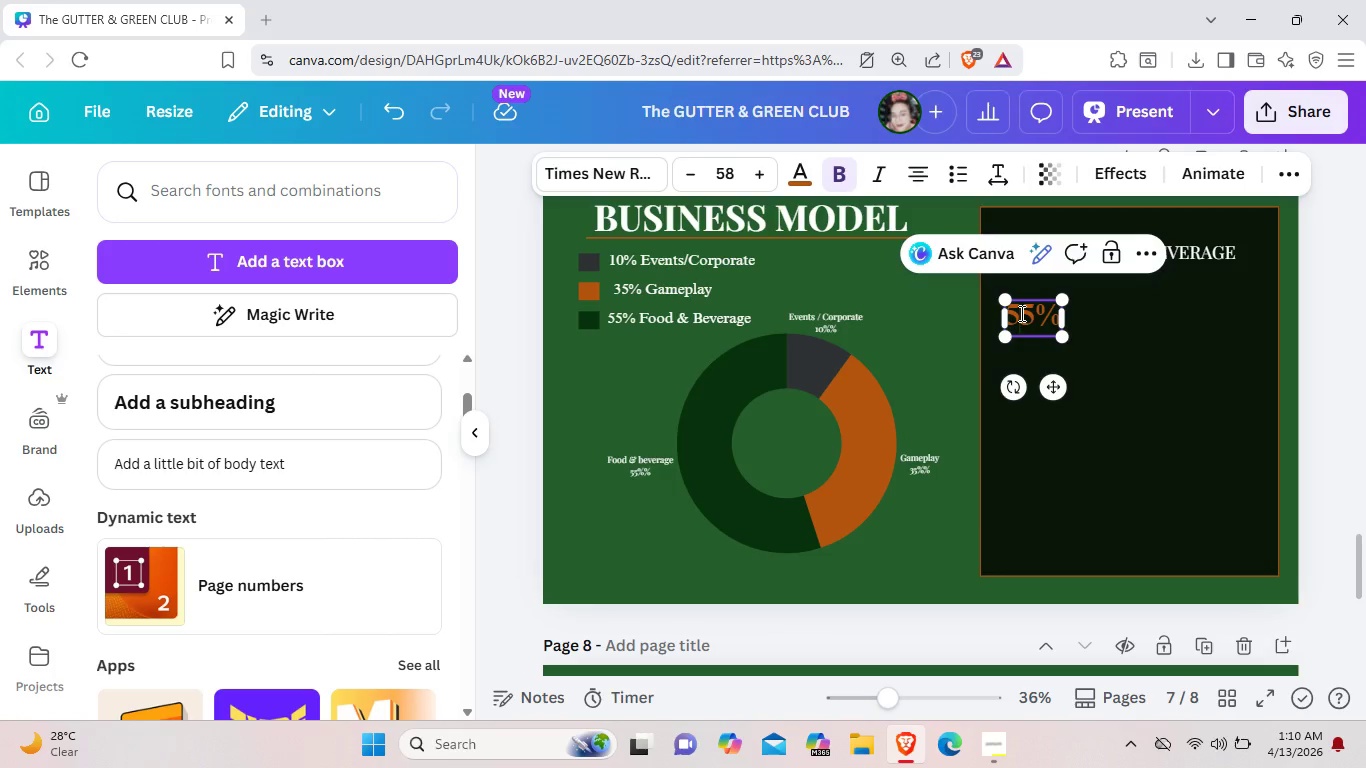 
key(Backspace)
 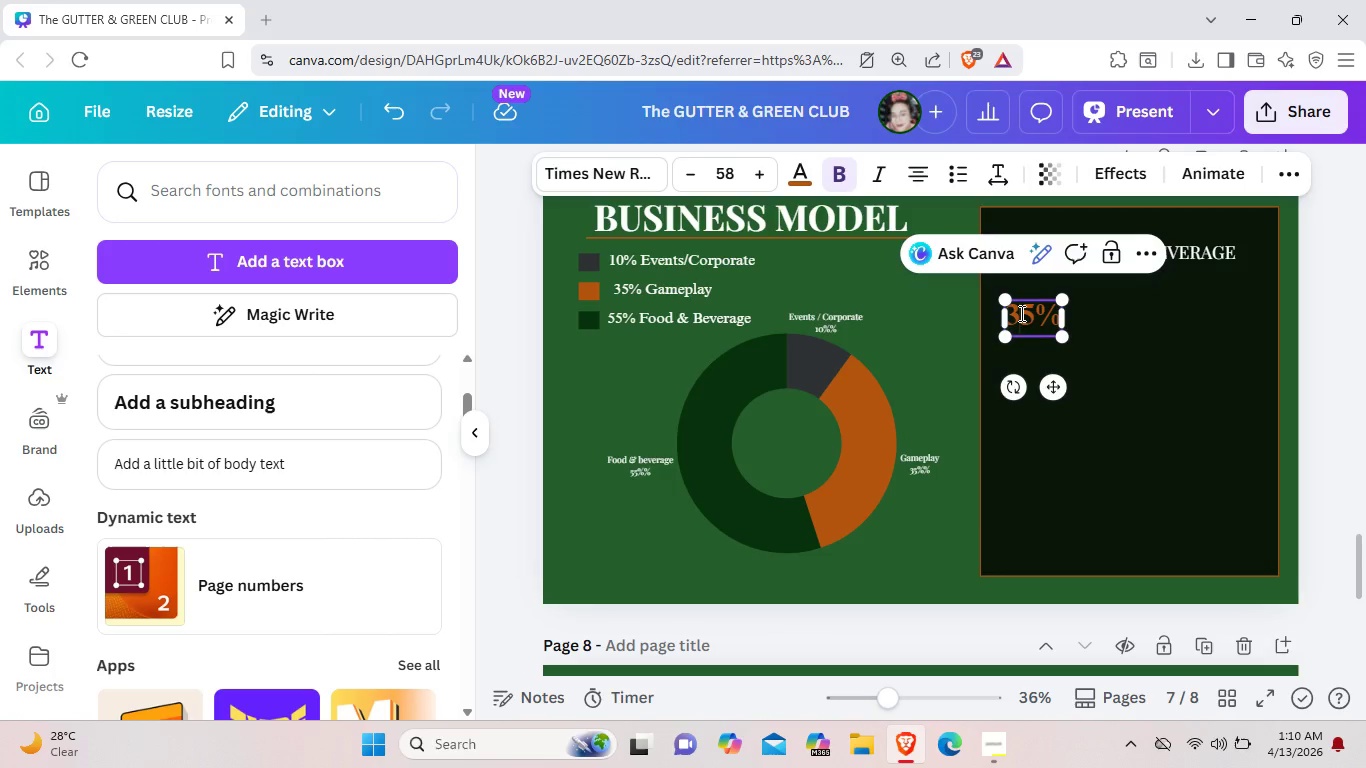 
key(3)
 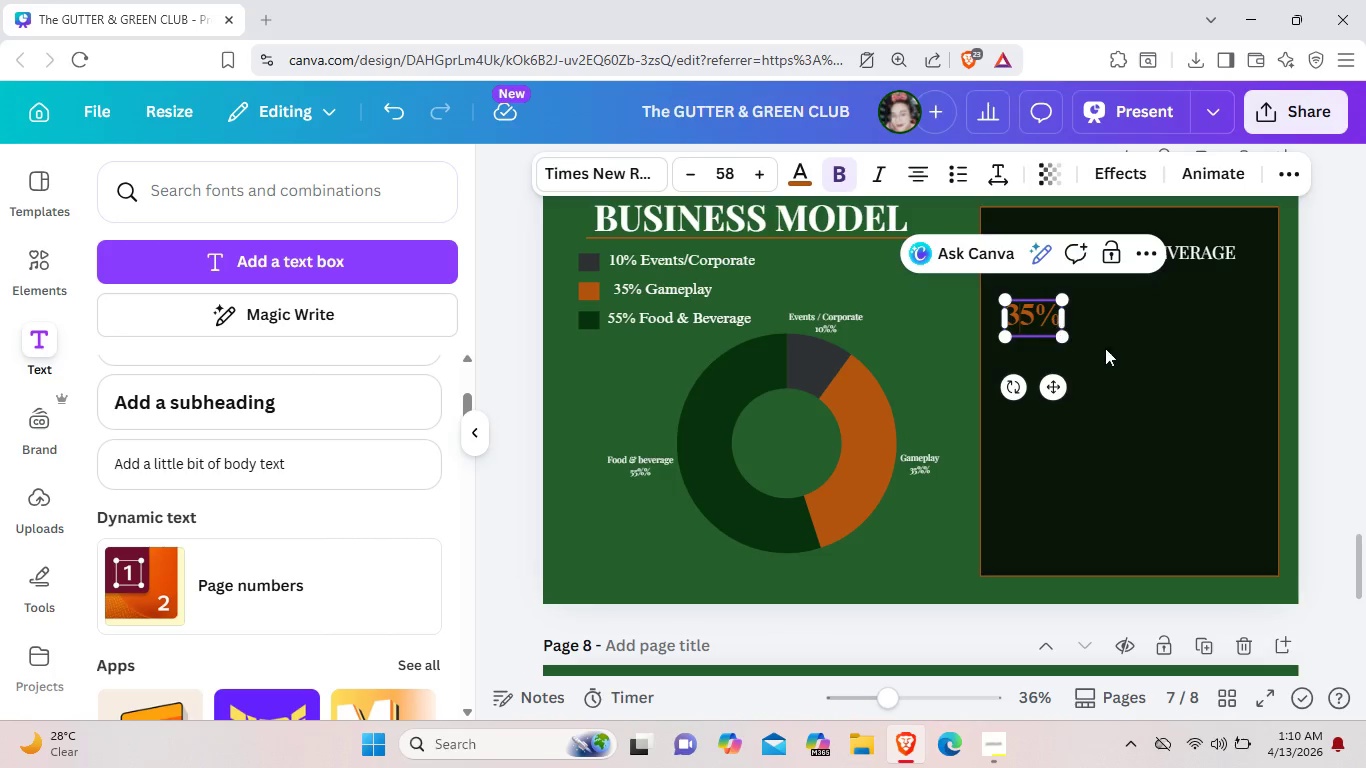 
left_click([1143, 363])
 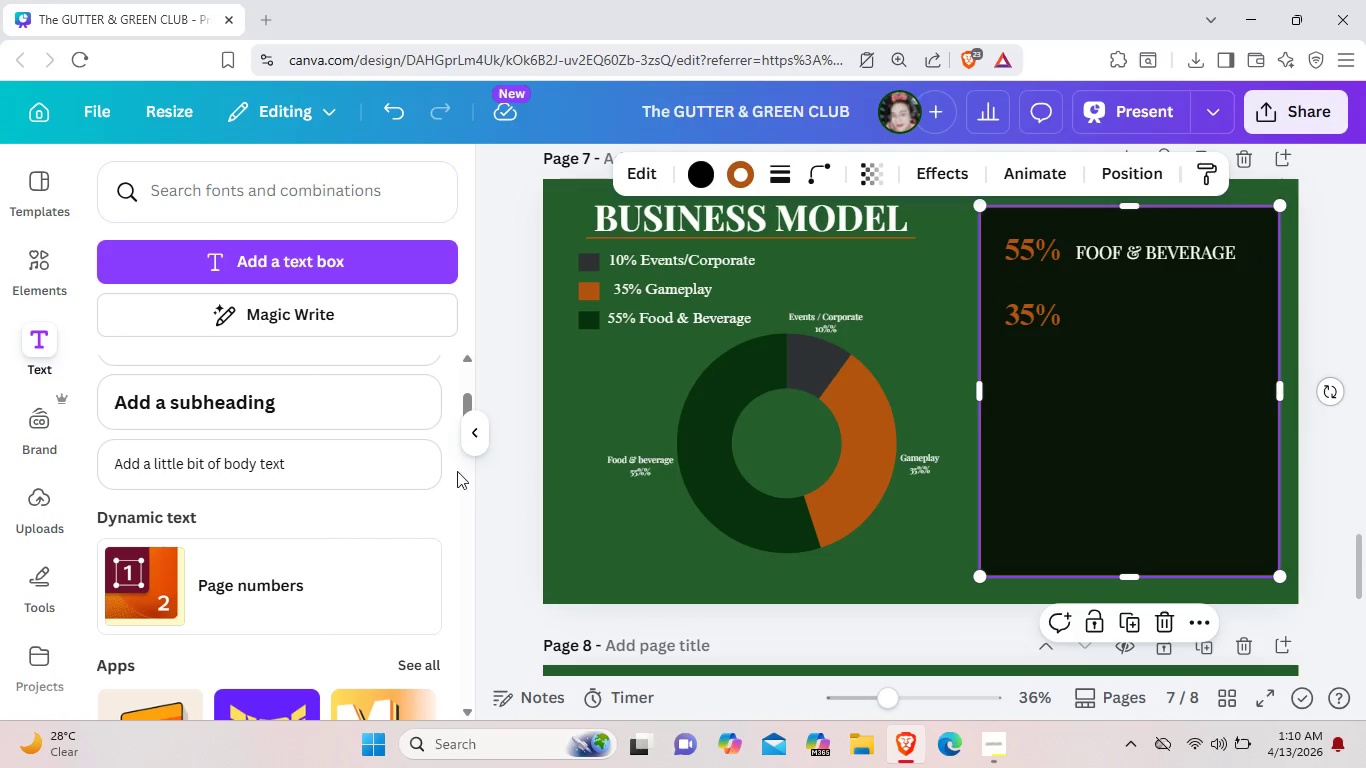 
wait(6.49)
 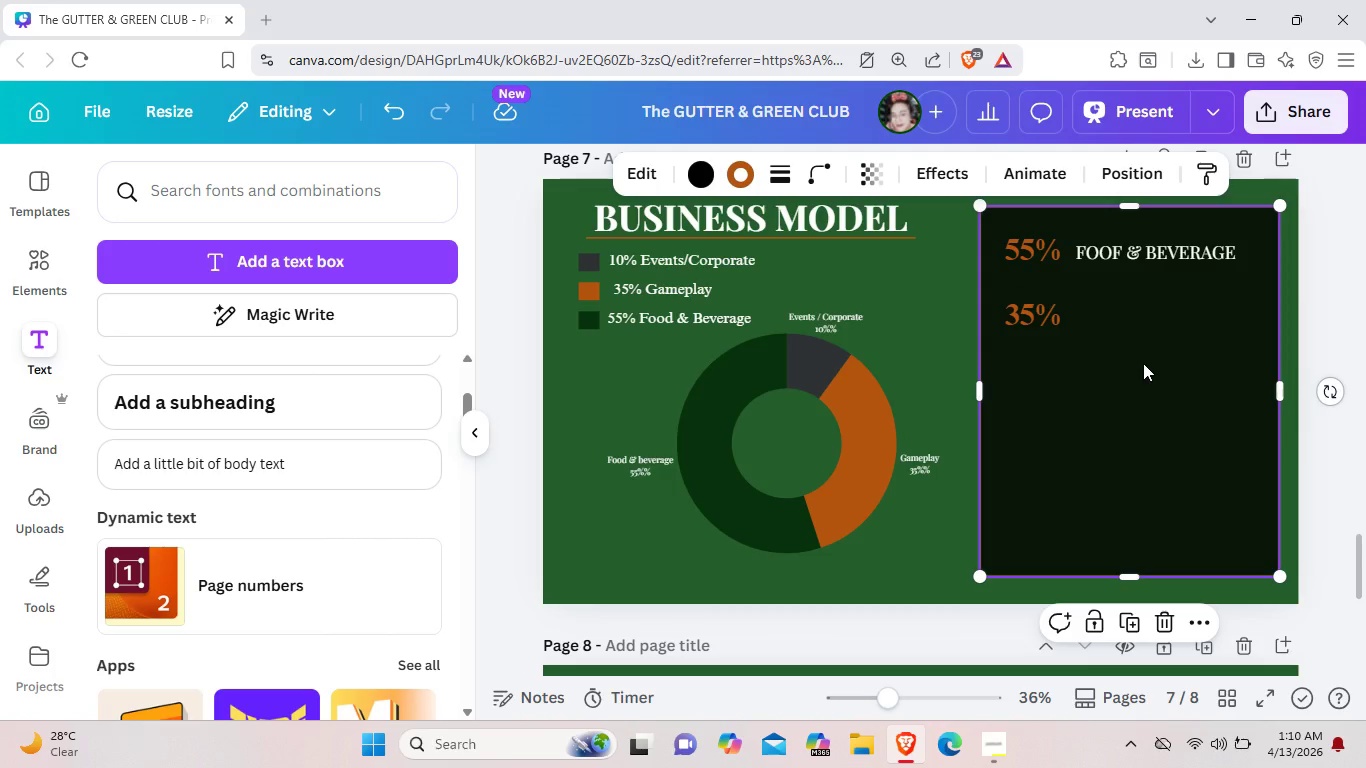 
scroll: coordinate [1193, 490], scroll_direction: up, amount: 1.0
 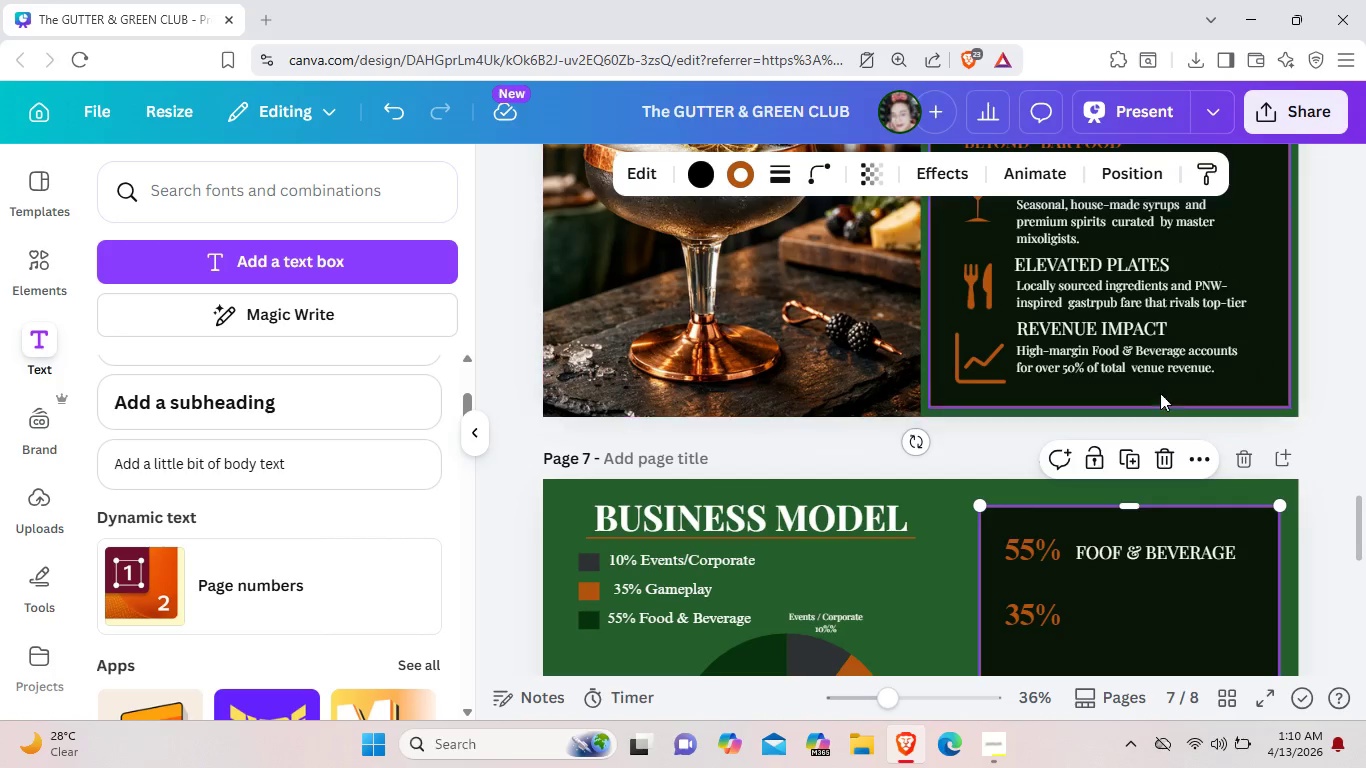 
left_click([1154, 367])
 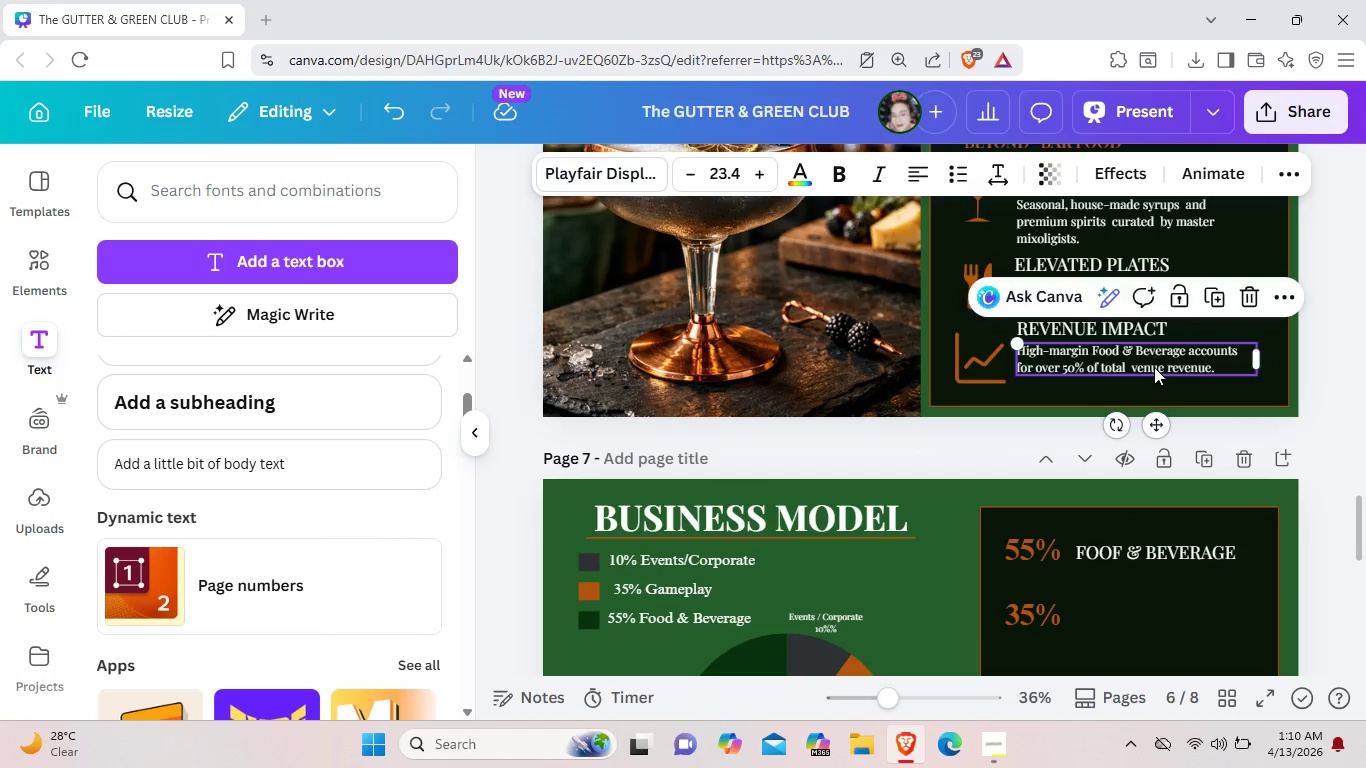 
key(Control+C)
 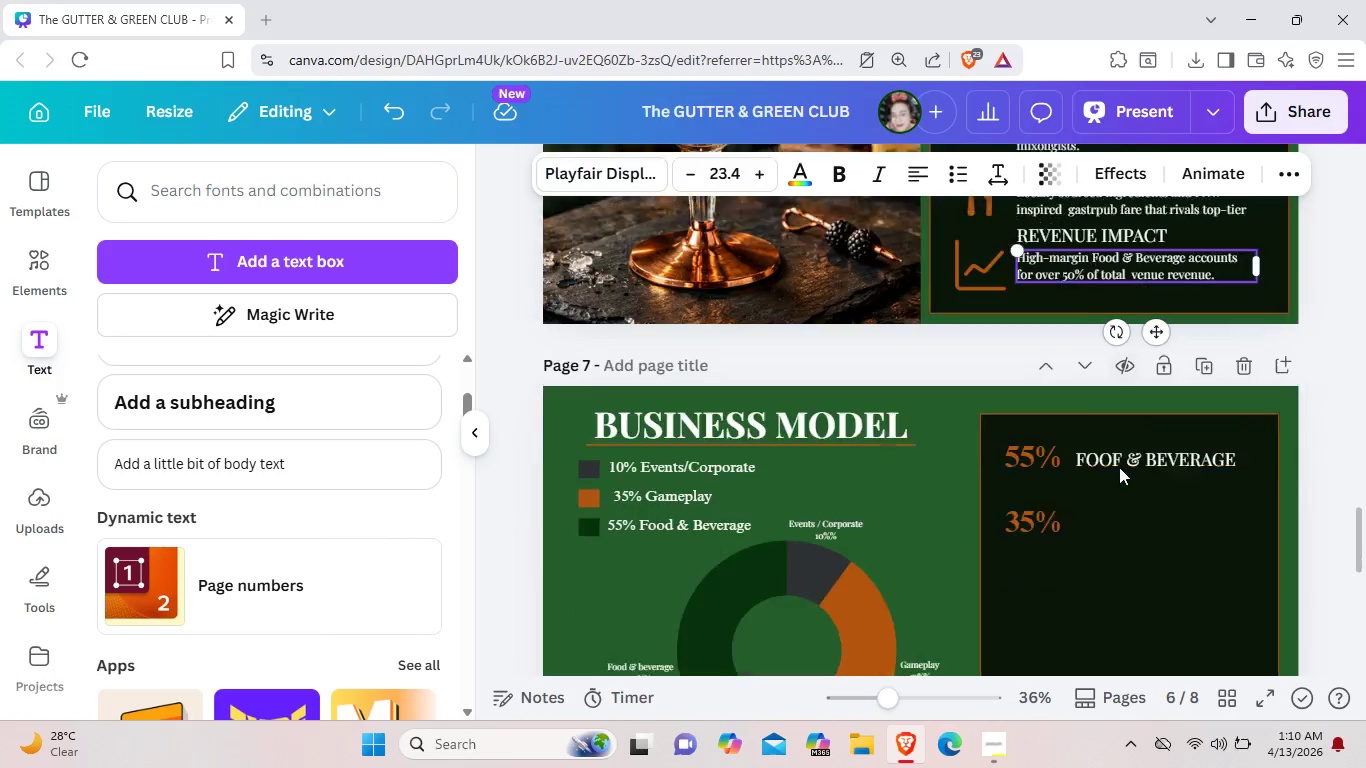 
scroll: coordinate [1119, 467], scroll_direction: down, amount: 2.0
 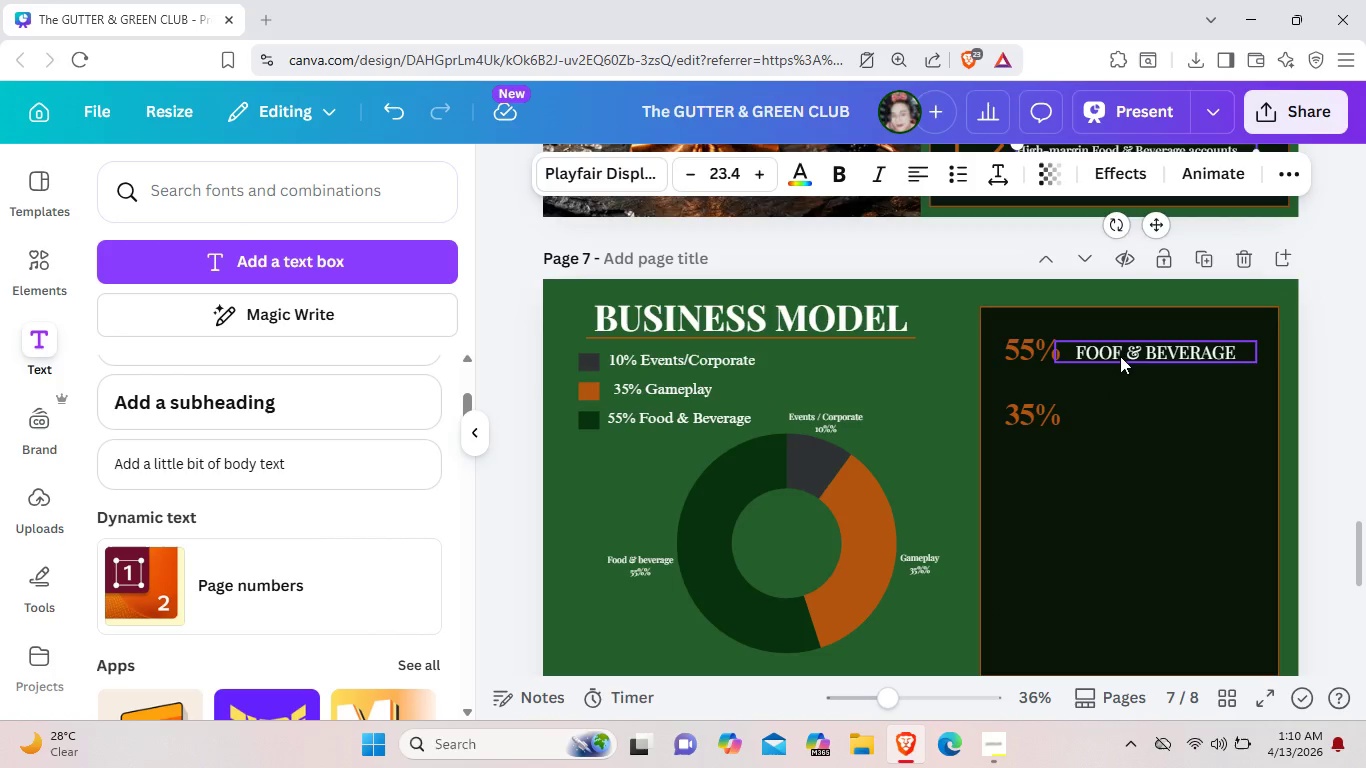 
left_click_drag(start_coordinate=[1120, 356], to_coordinate=[1124, 343])
 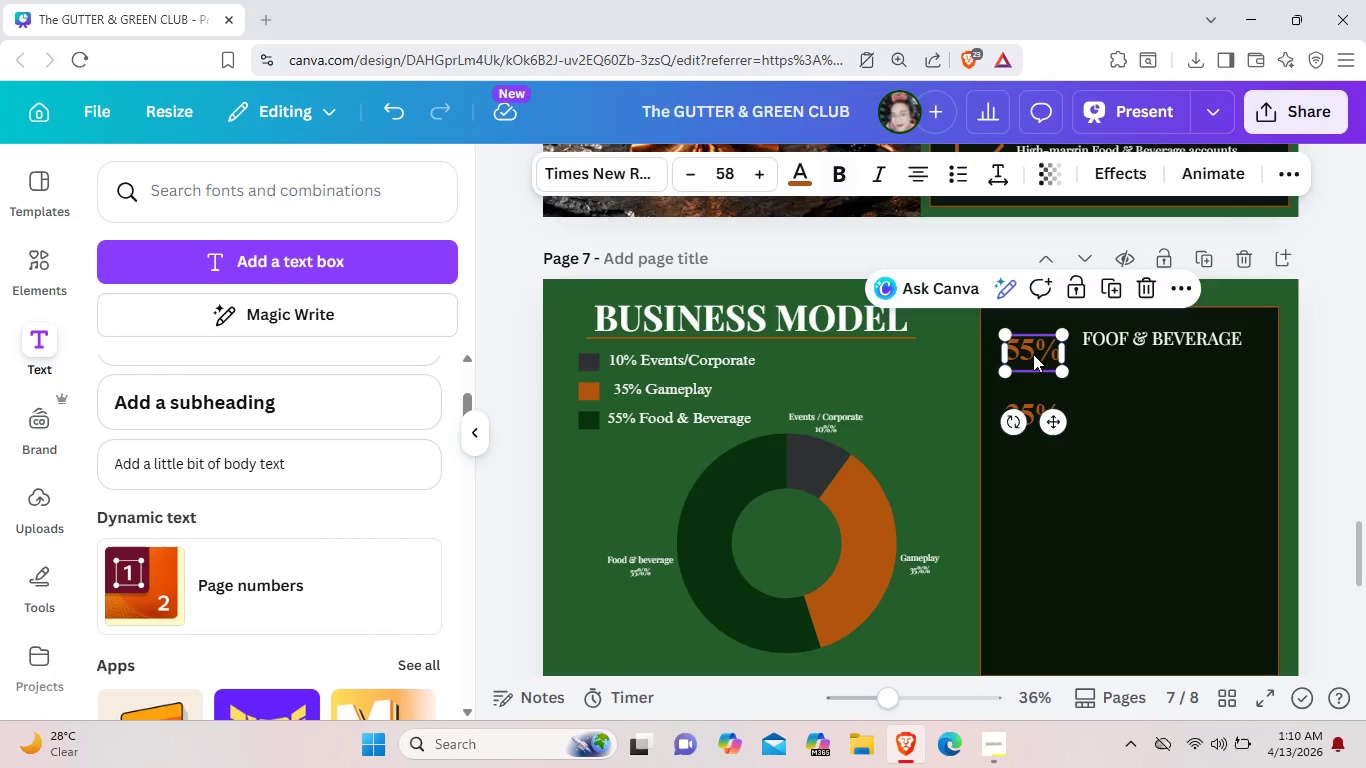 
left_click_drag(start_coordinate=[1032, 356], to_coordinate=[1033, 347])
 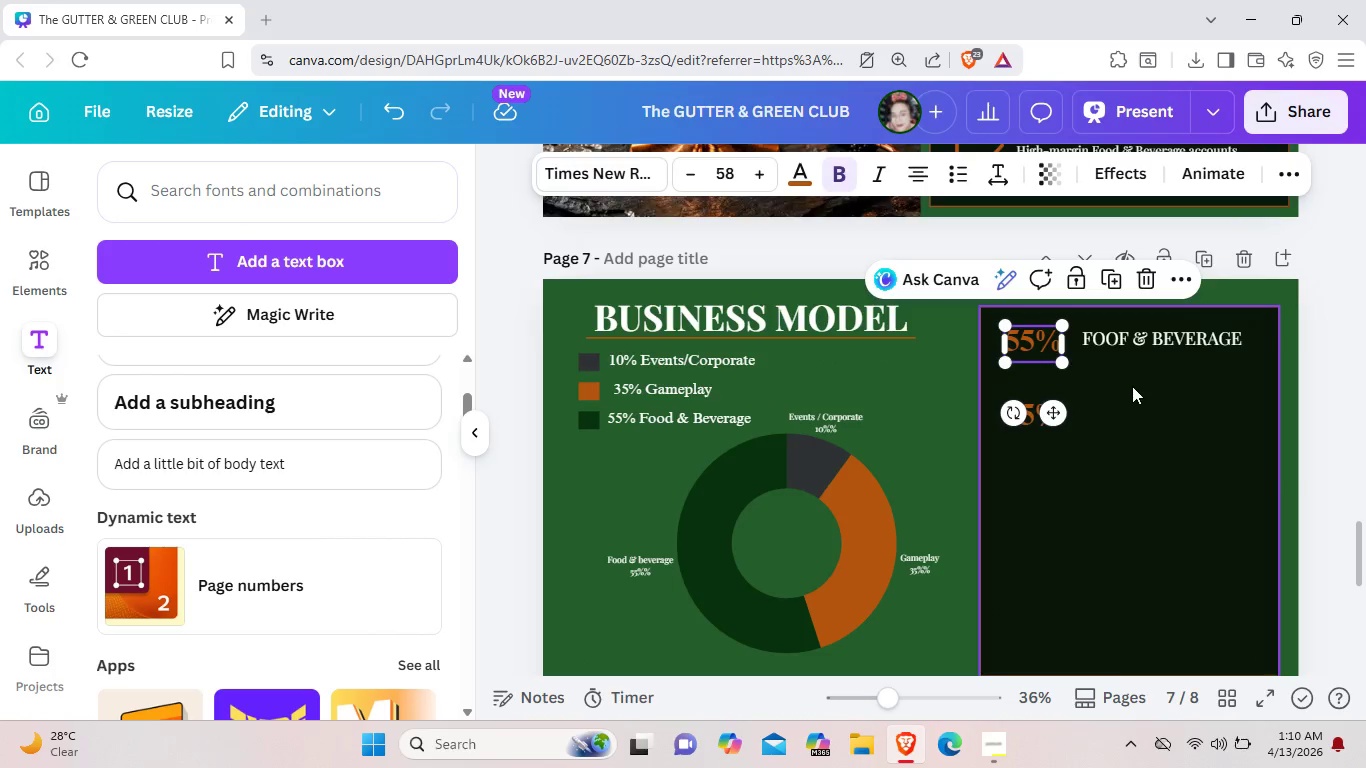 
left_click([1132, 386])
 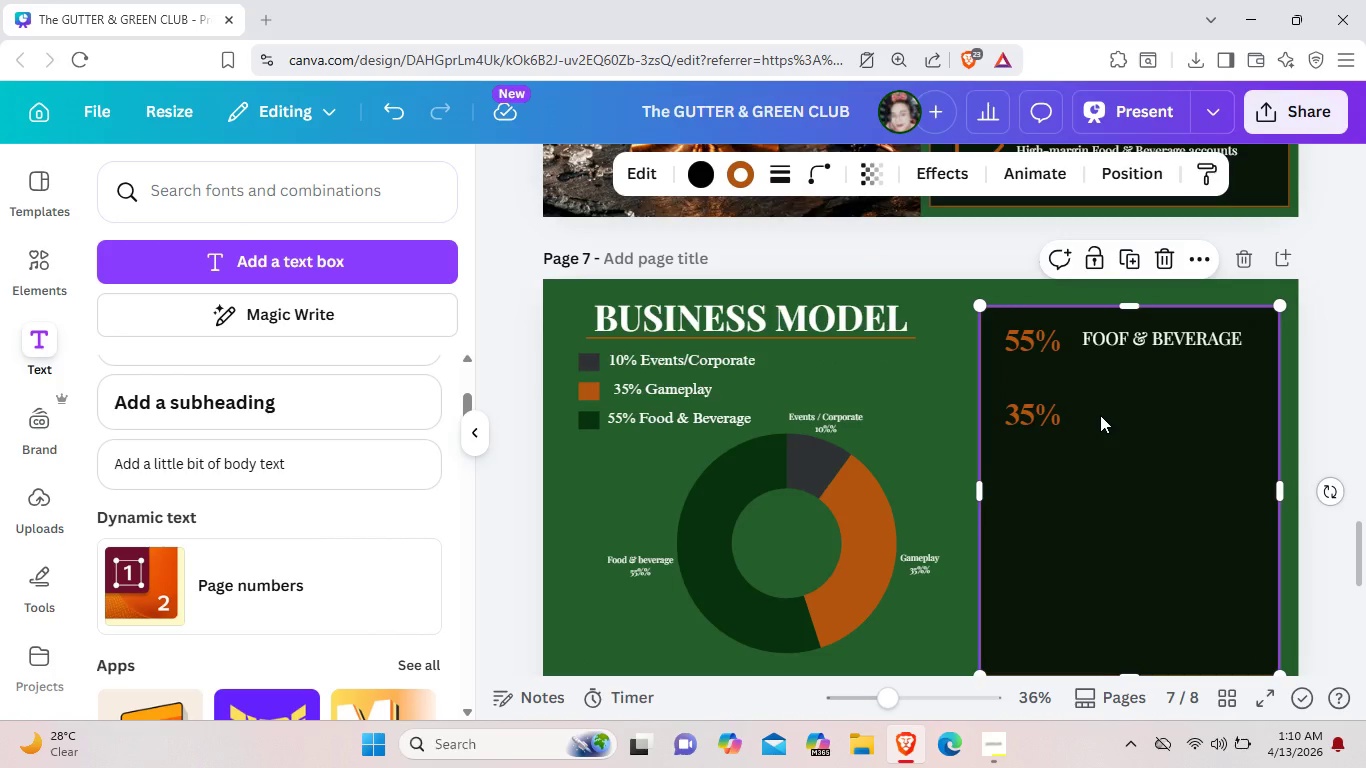 
key(Control+V)
 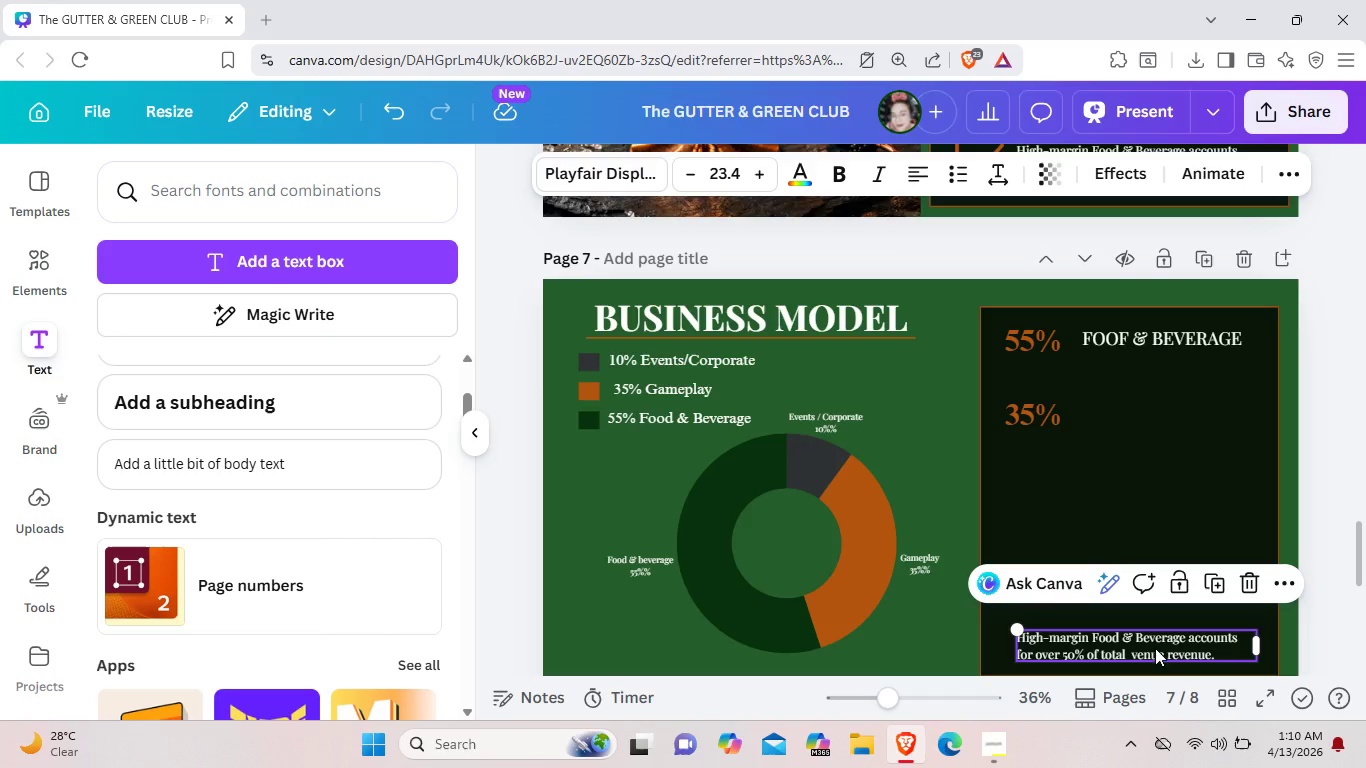 
left_click_drag(start_coordinate=[1155, 648], to_coordinate=[1169, 378])
 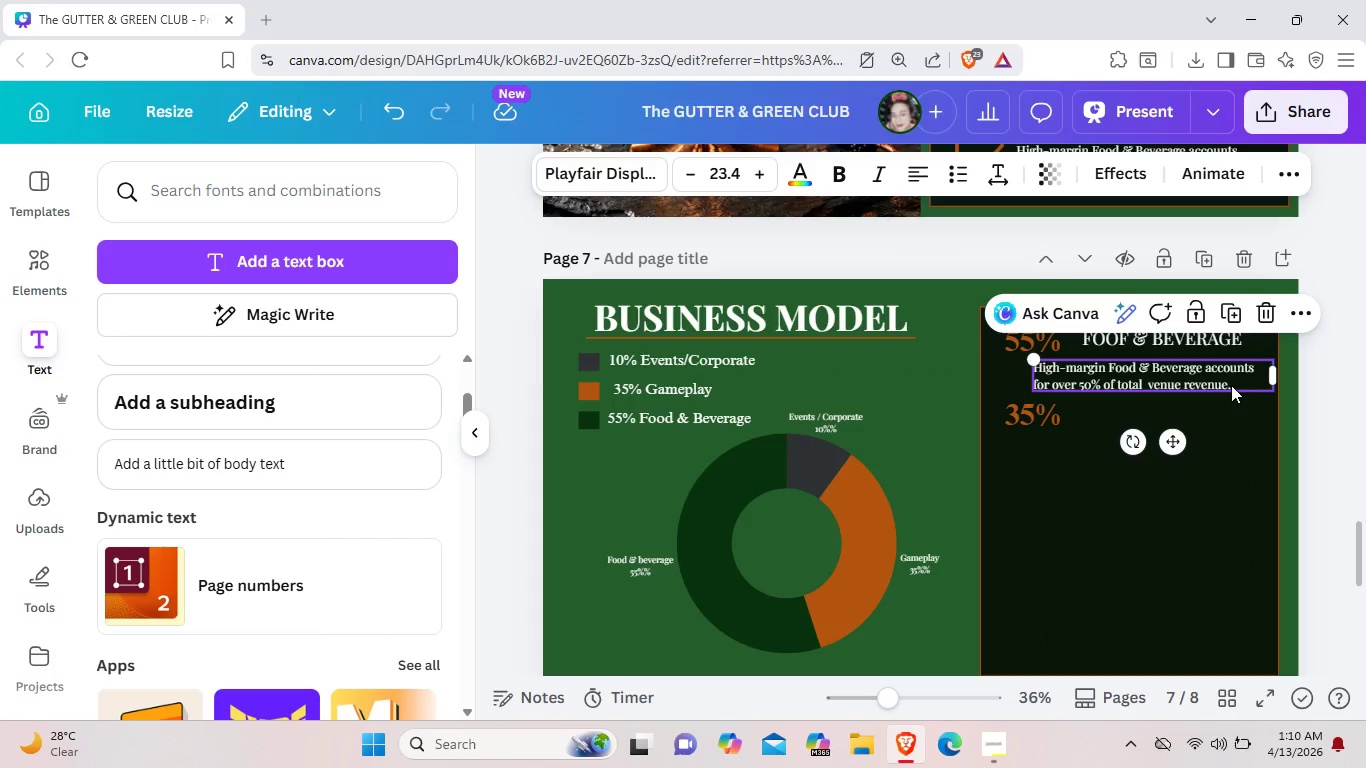 
left_click([1231, 385])
 